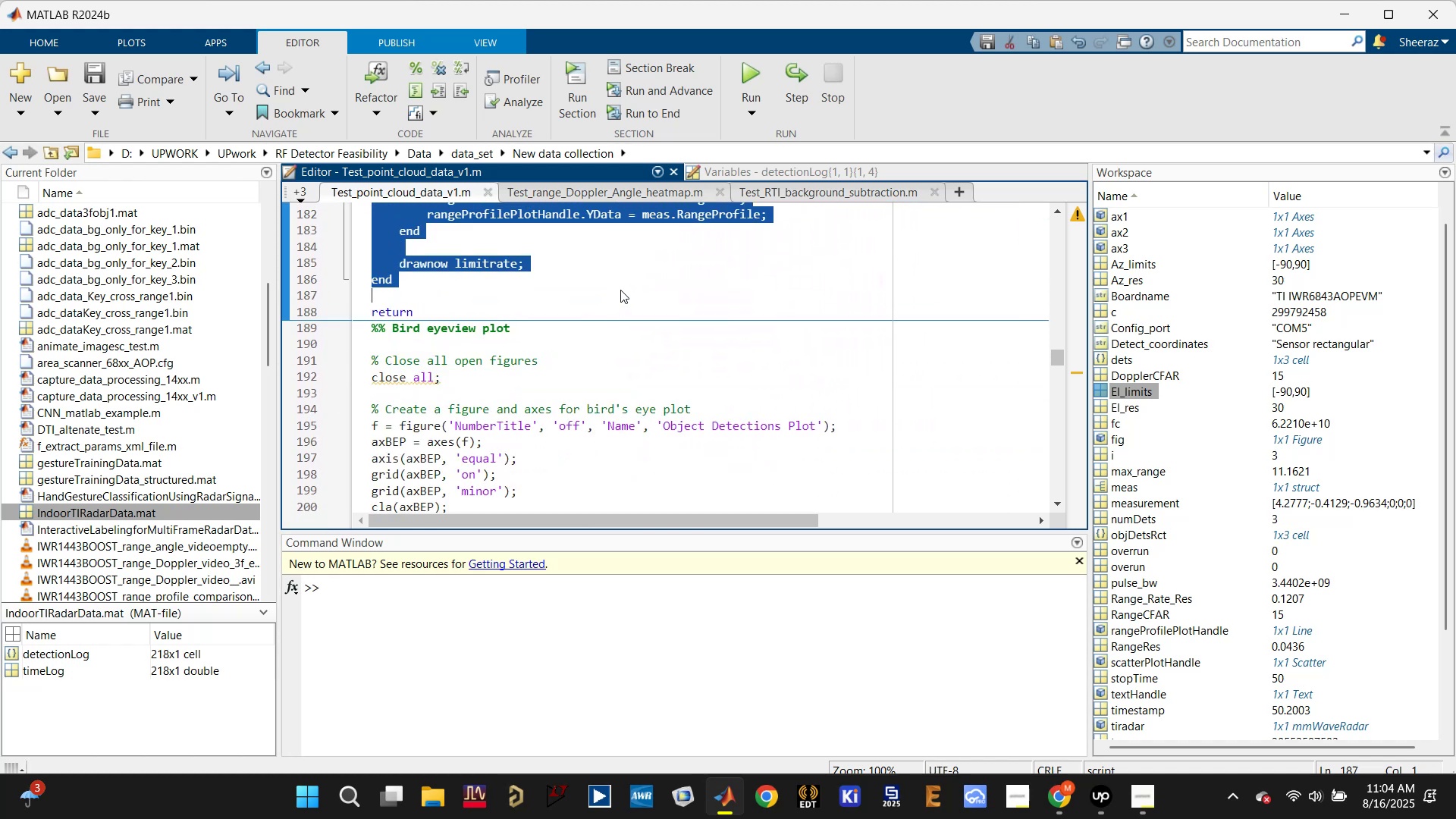 
key(Control+C)
 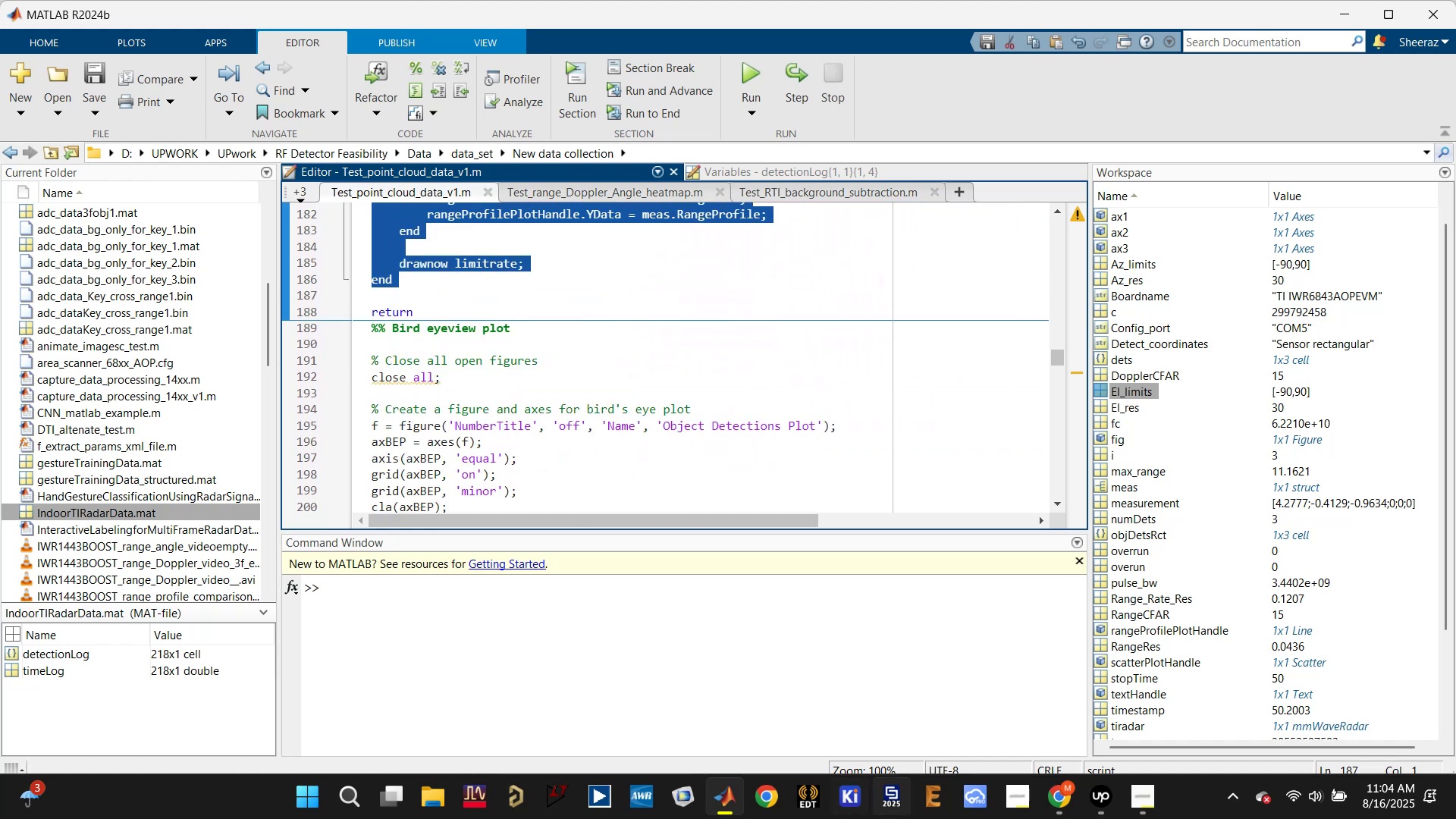 
mouse_move([1035, 772])
 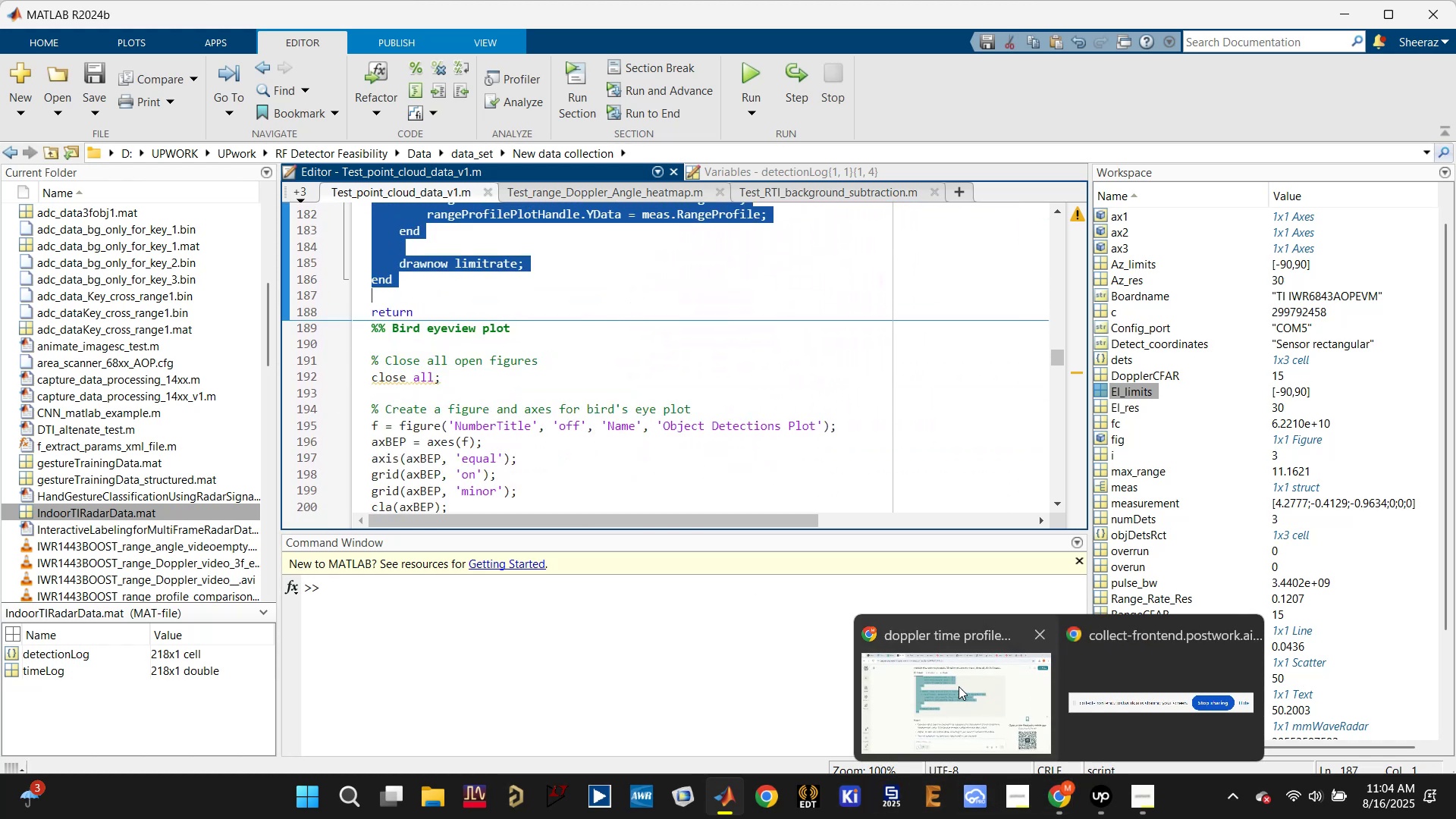 
left_click([958, 685])
 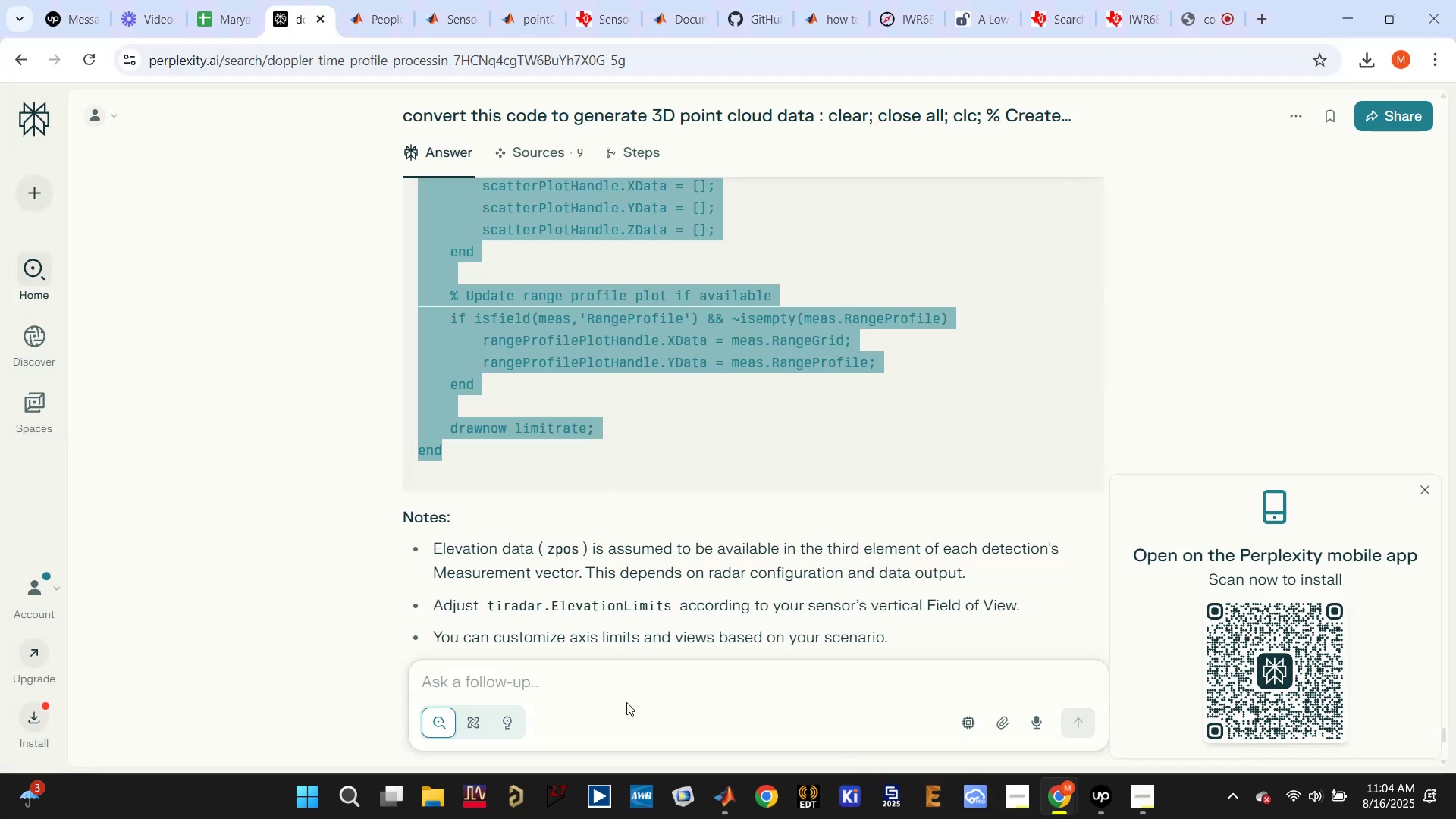 
left_click([636, 682])
 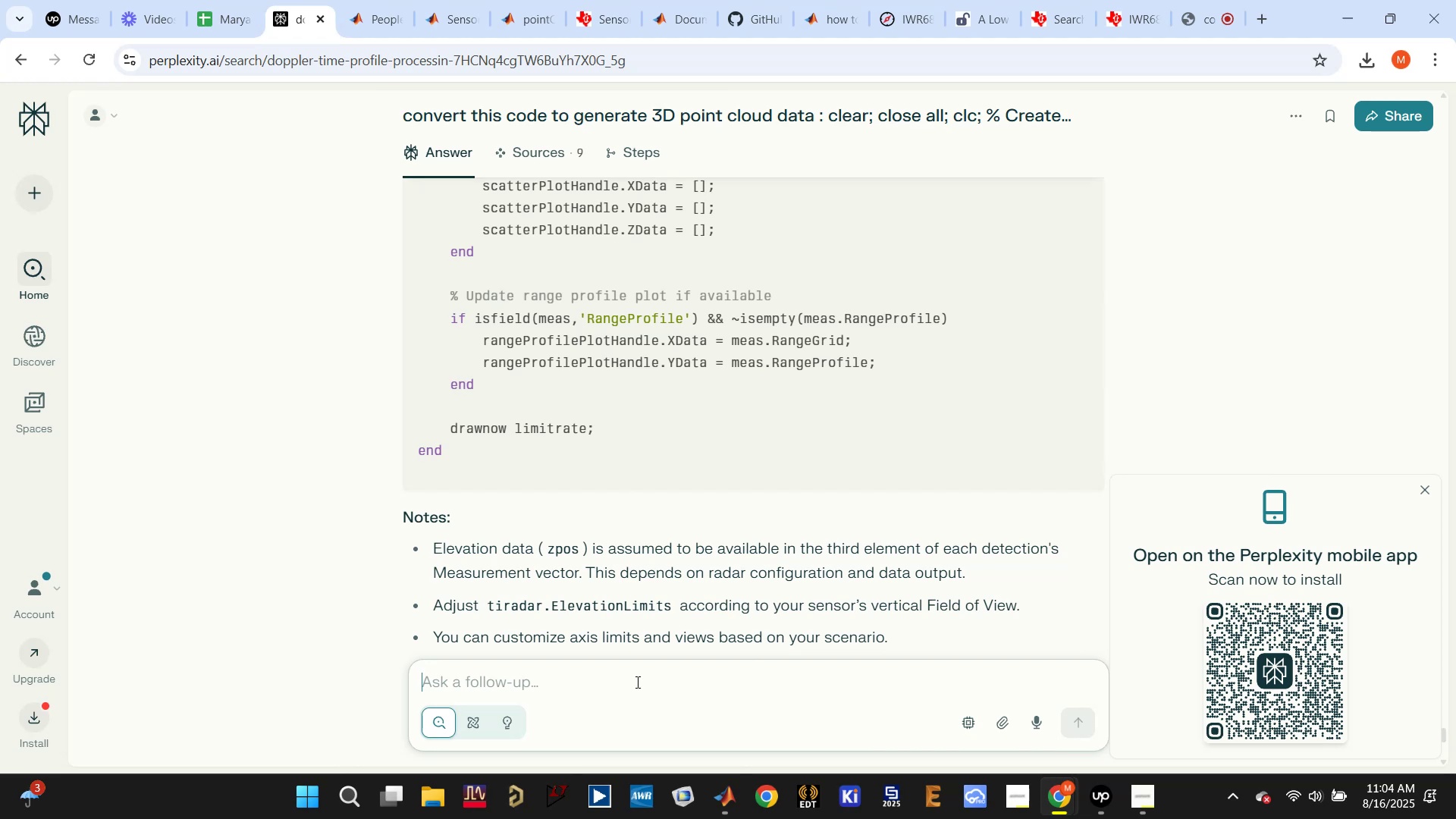 
type(modify the code th)
key(Backspace)
type(o include bogth )
key(Backspace)
key(Backspace)
key(Backspace)
key(Backspace)
type(th2)
key(Backspace)
type( 2D and 3D pp)
key(Backspace)
type(oint cloud a)
key(Backspace)
type(data )
key(Backspace)
type(: )
 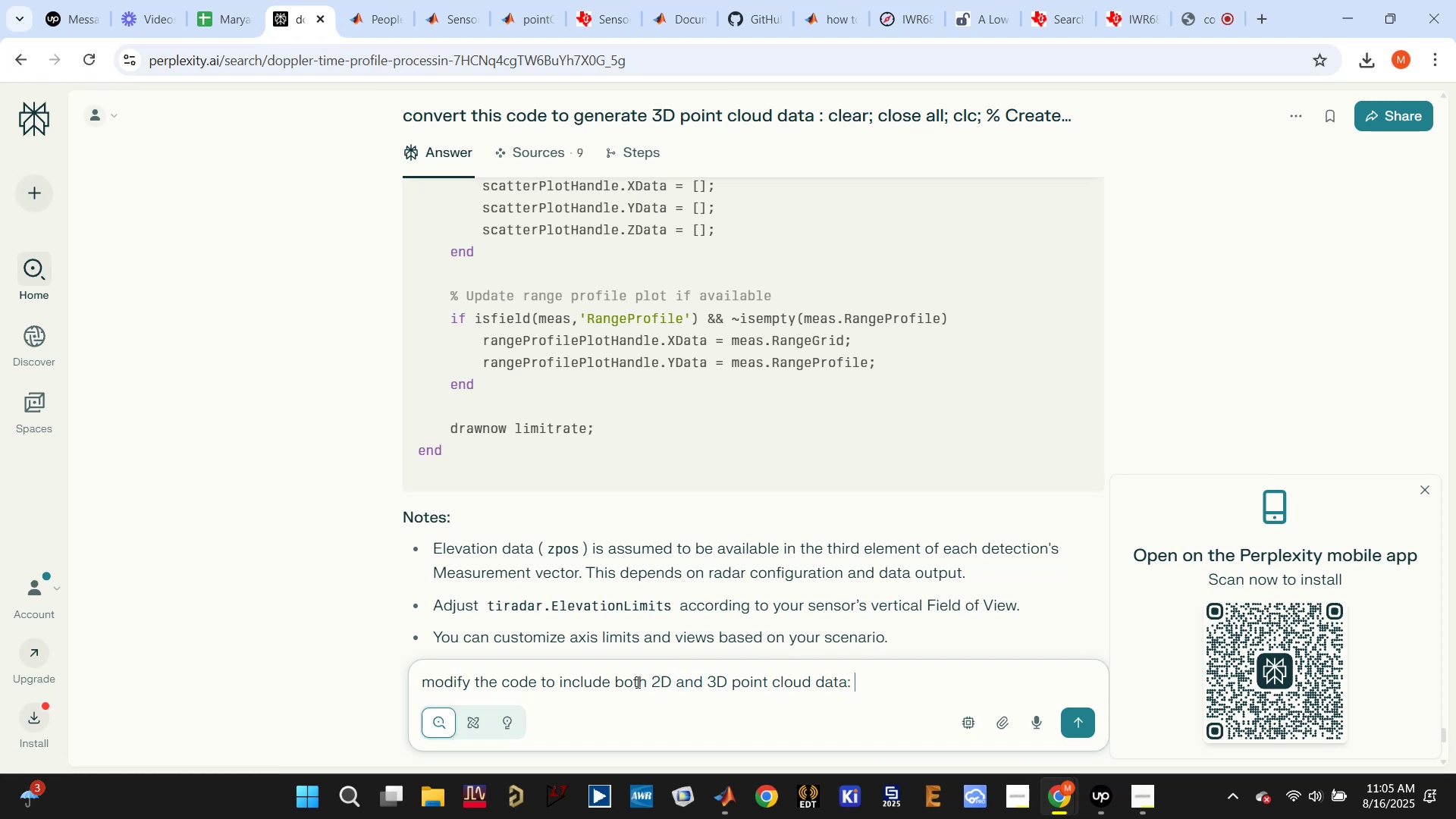 
key(Control+V)
 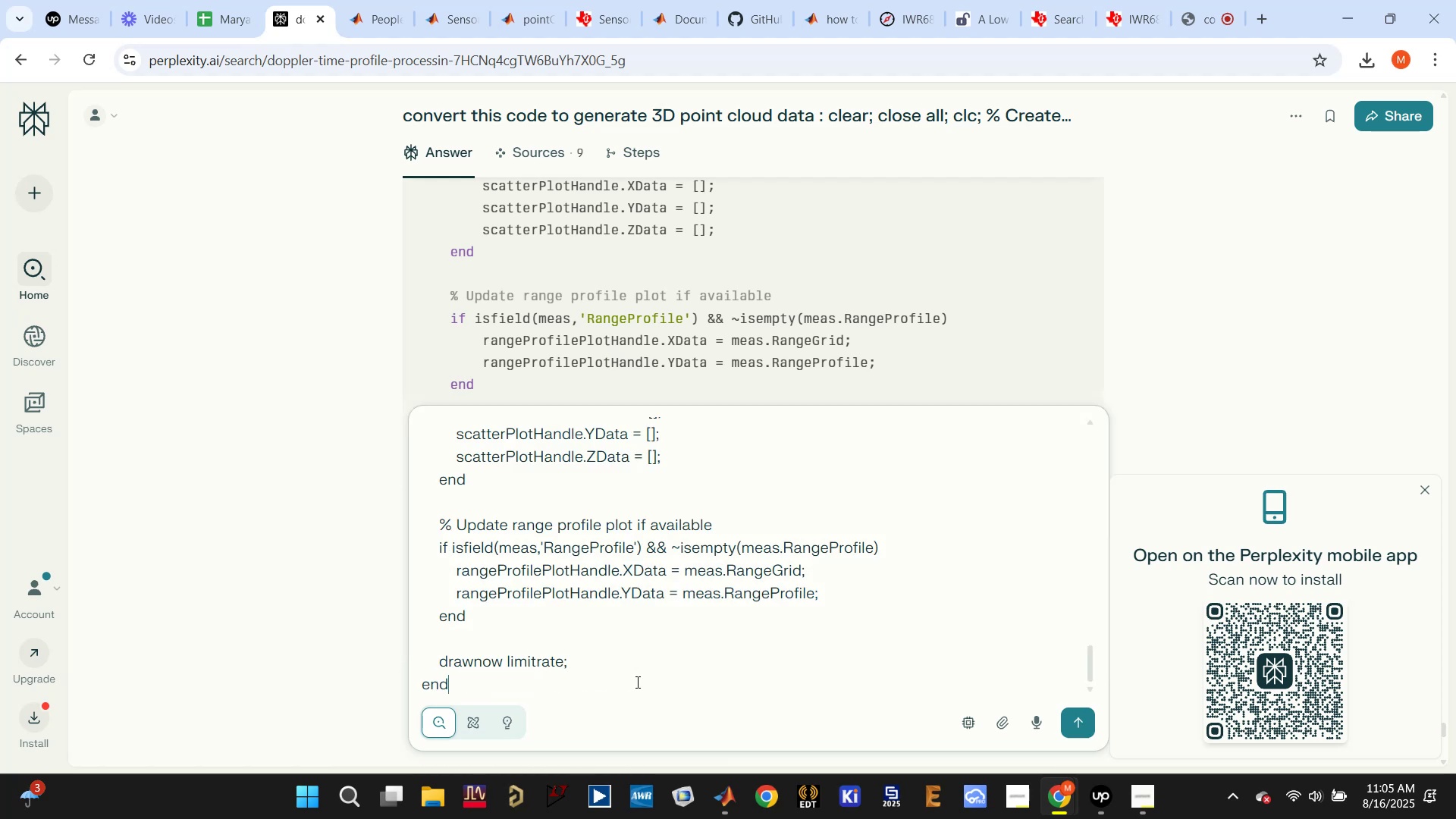 
key(Enter)
 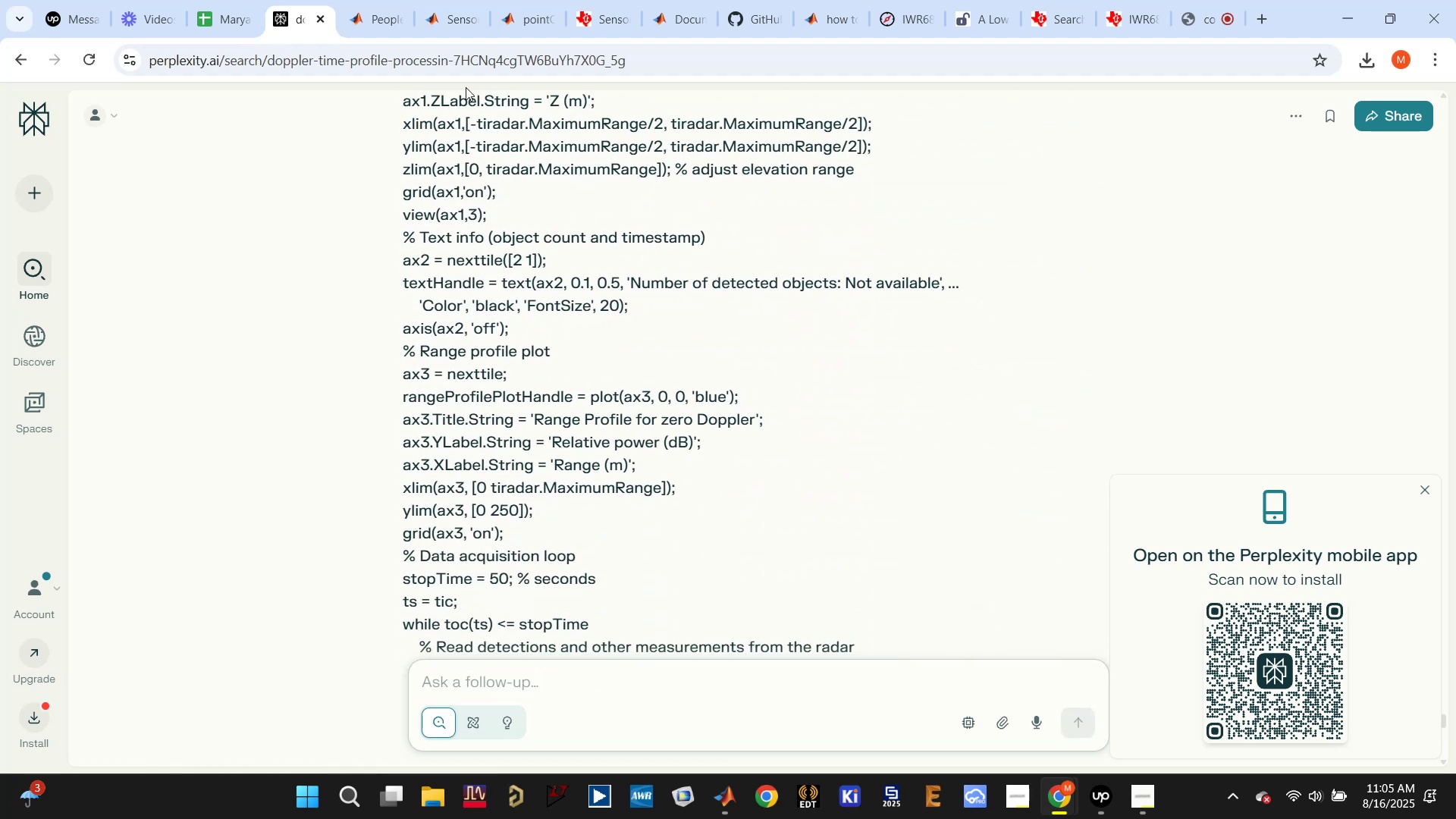 
left_click([388, 0])
 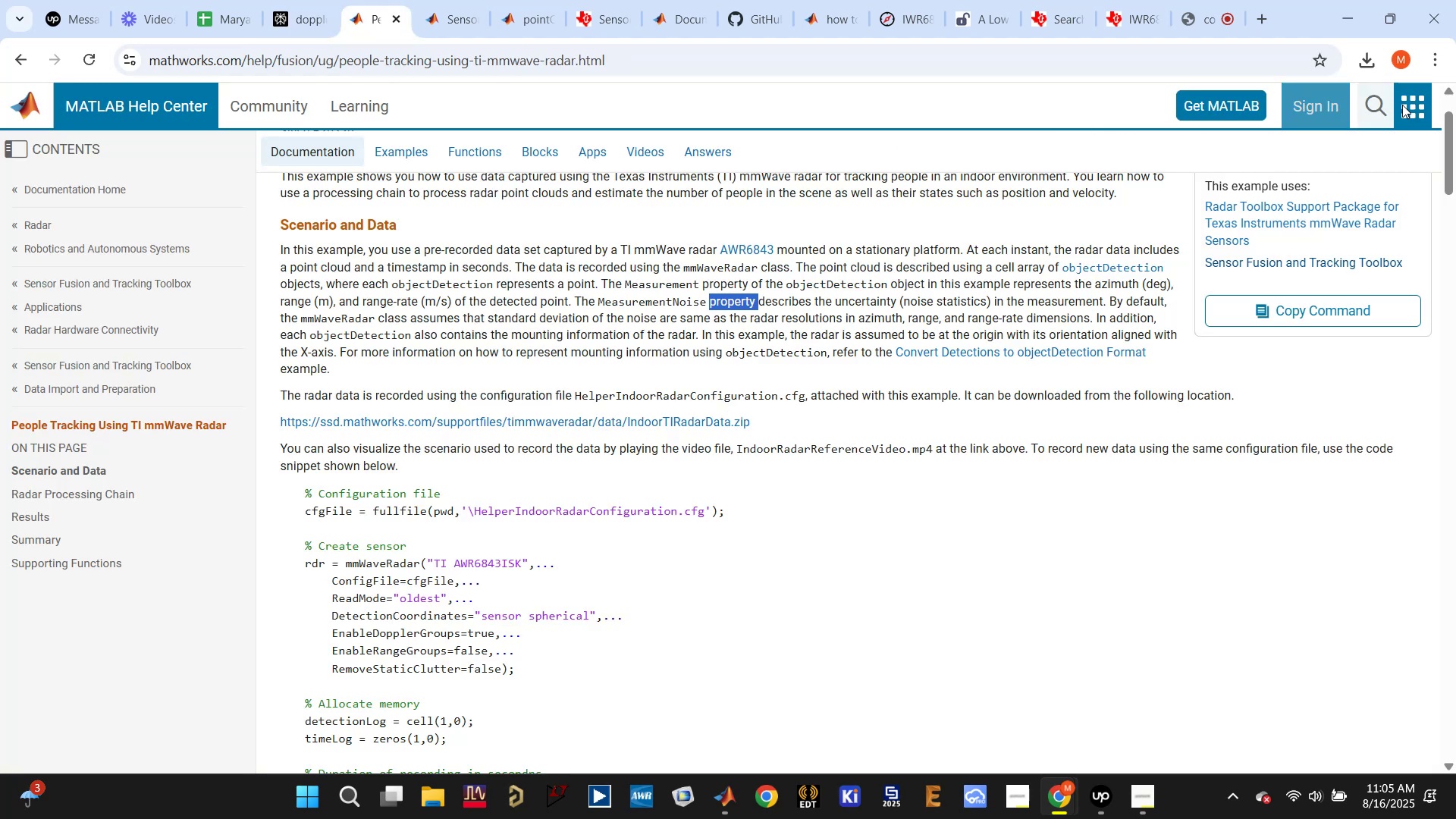 
left_click([1378, 111])
 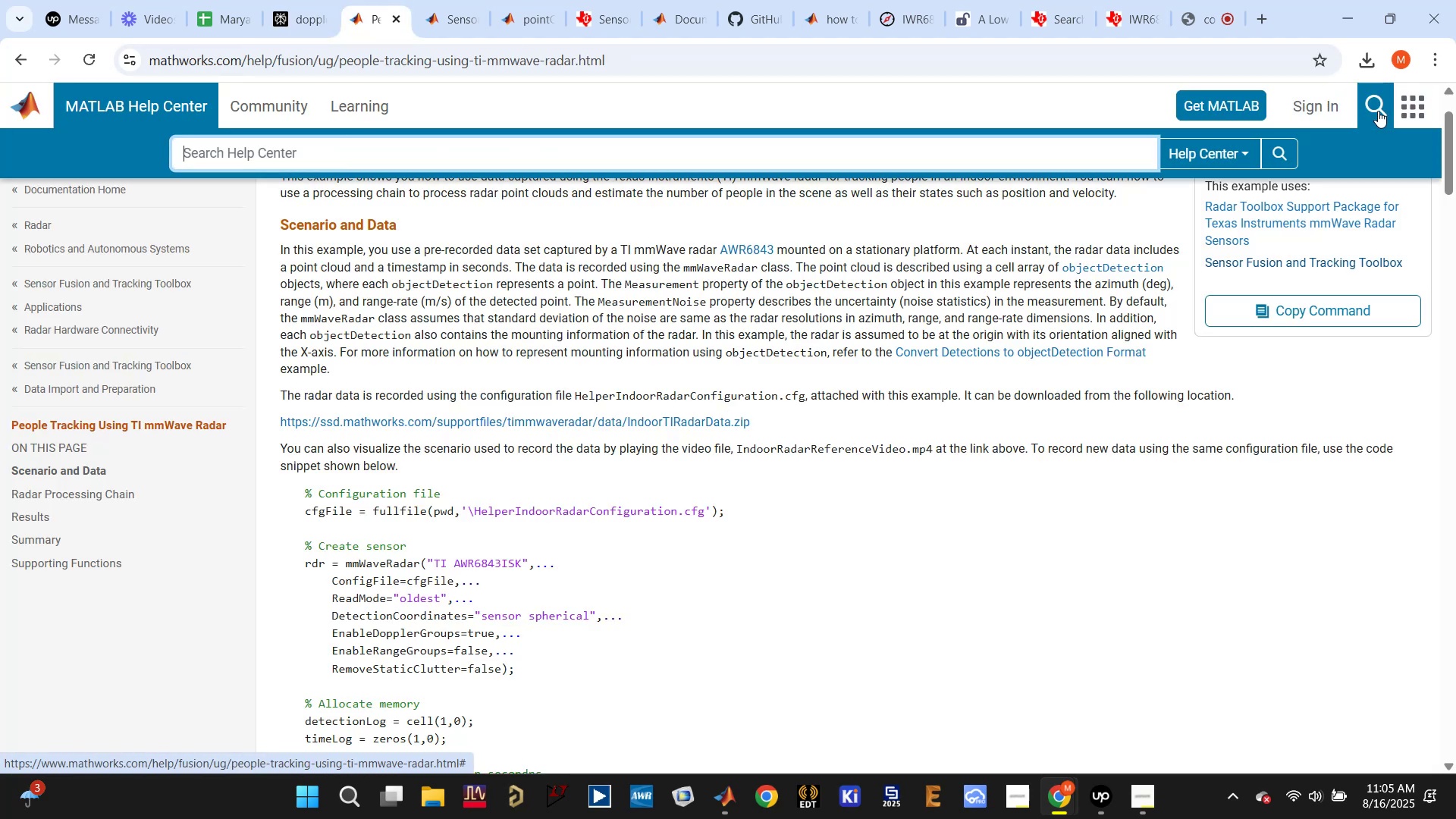 
type(DBSCAN)
 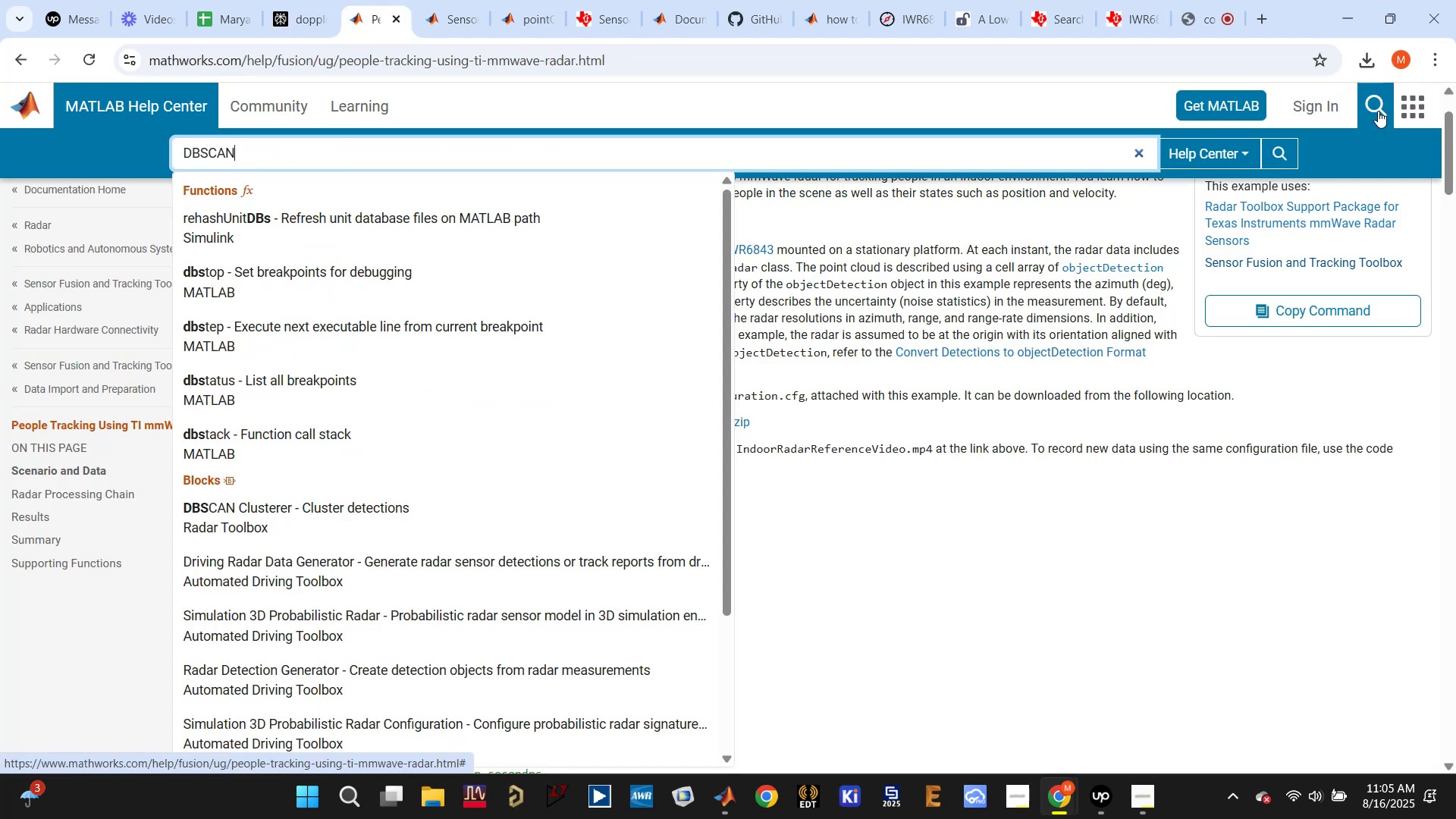 
key(Enter)
 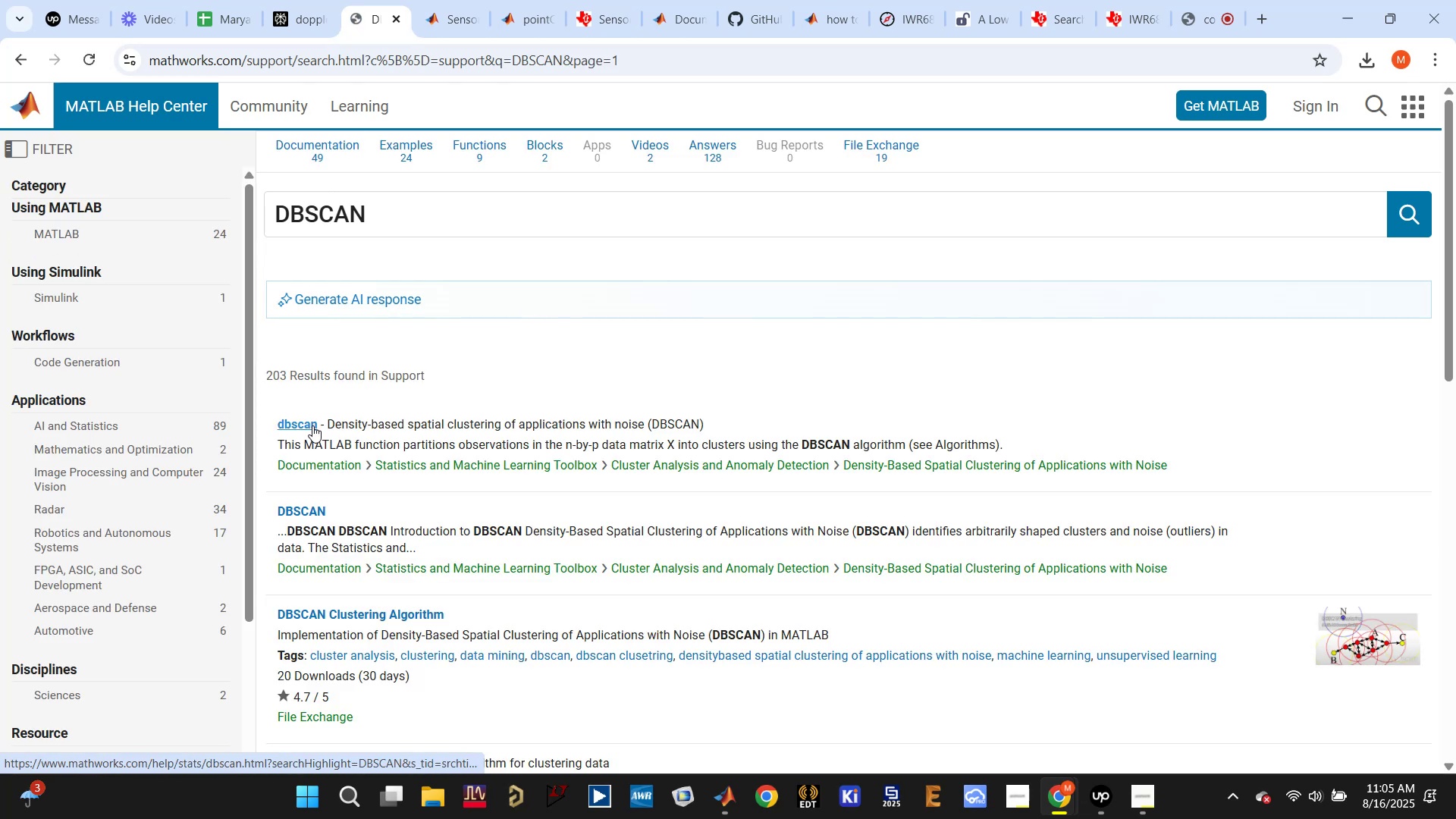 
wait(9.75)
 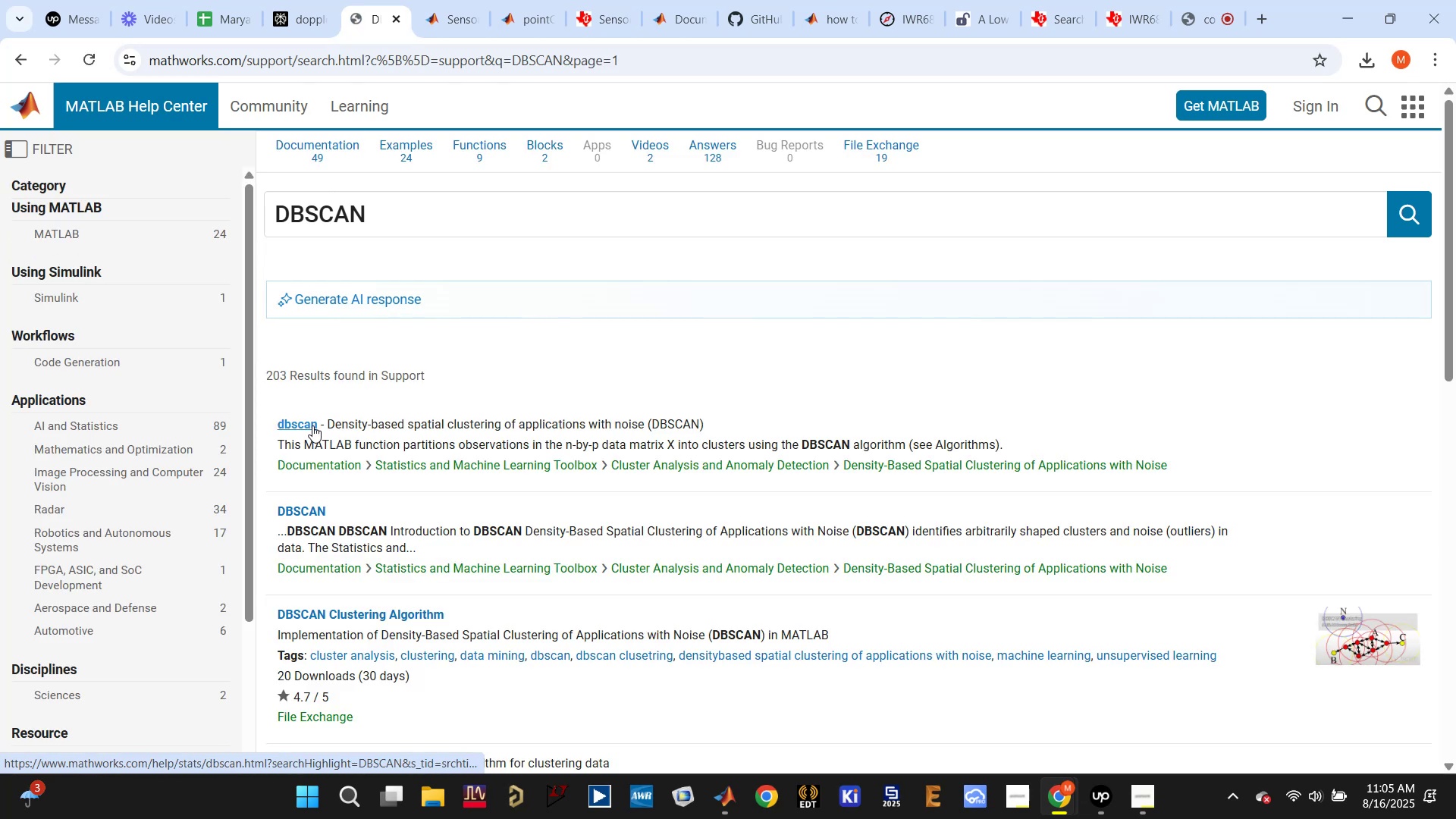 
left_click([1099, 802])
 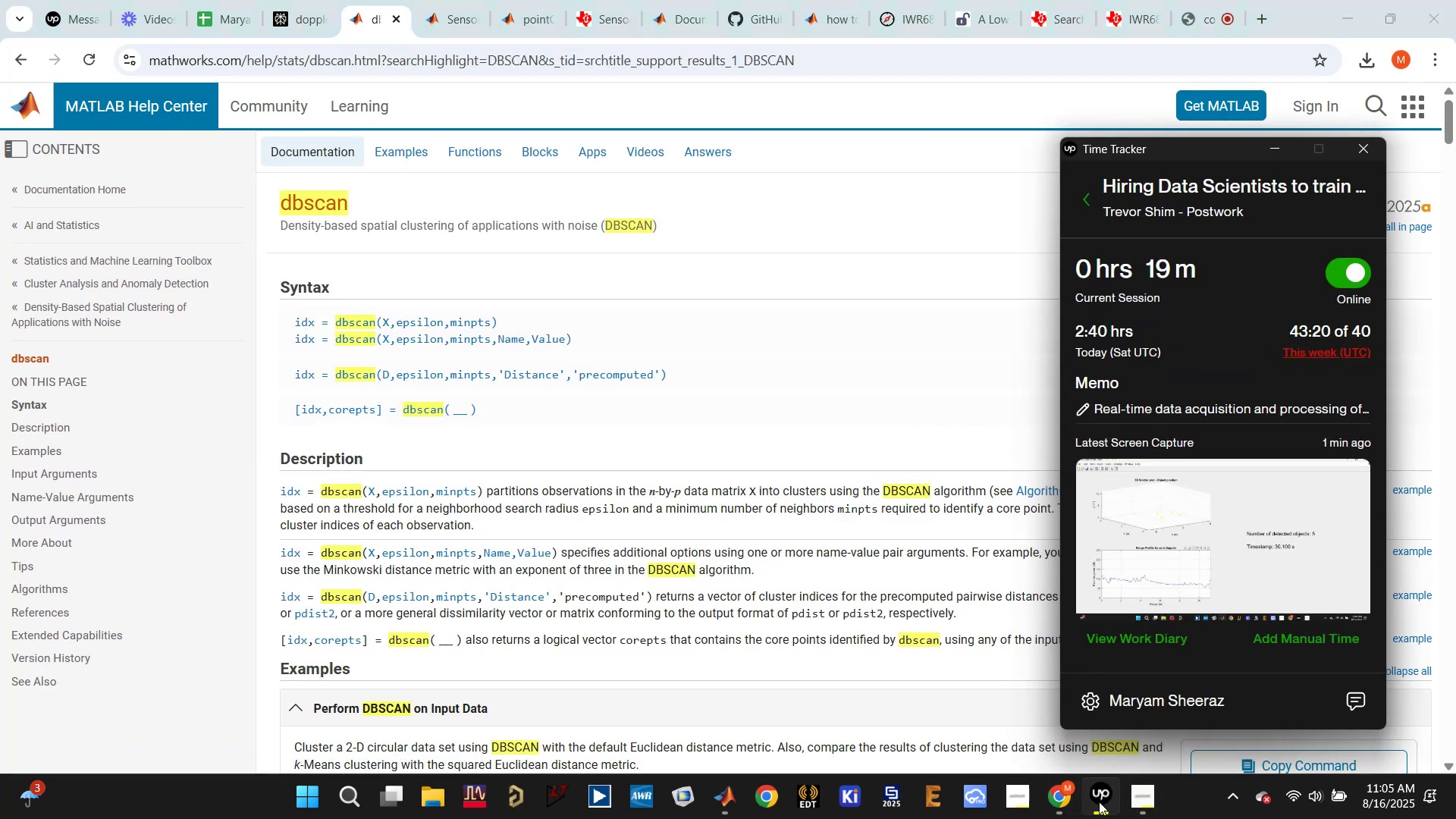 
left_click([1099, 802])
 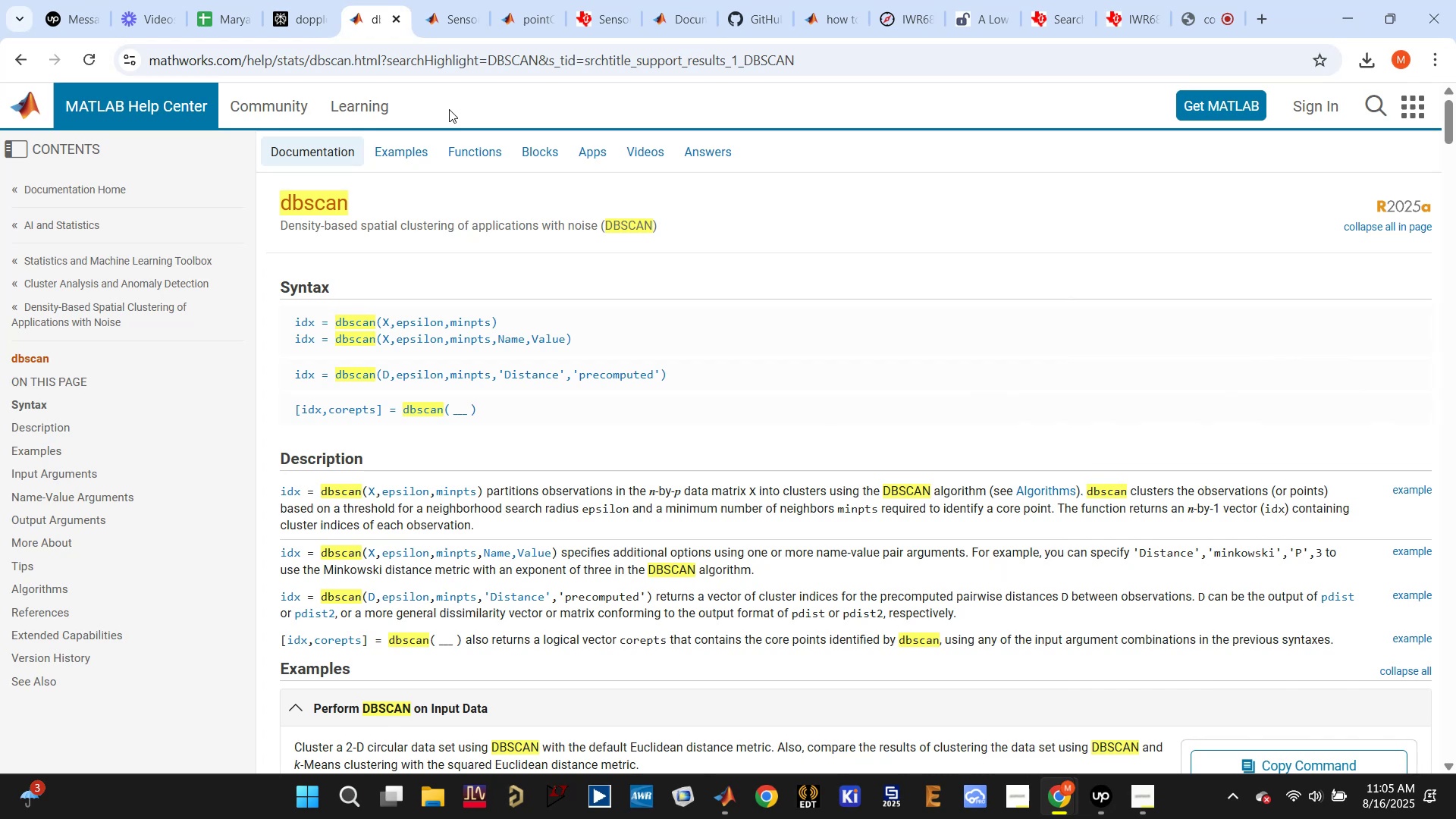 
wait(7.54)
 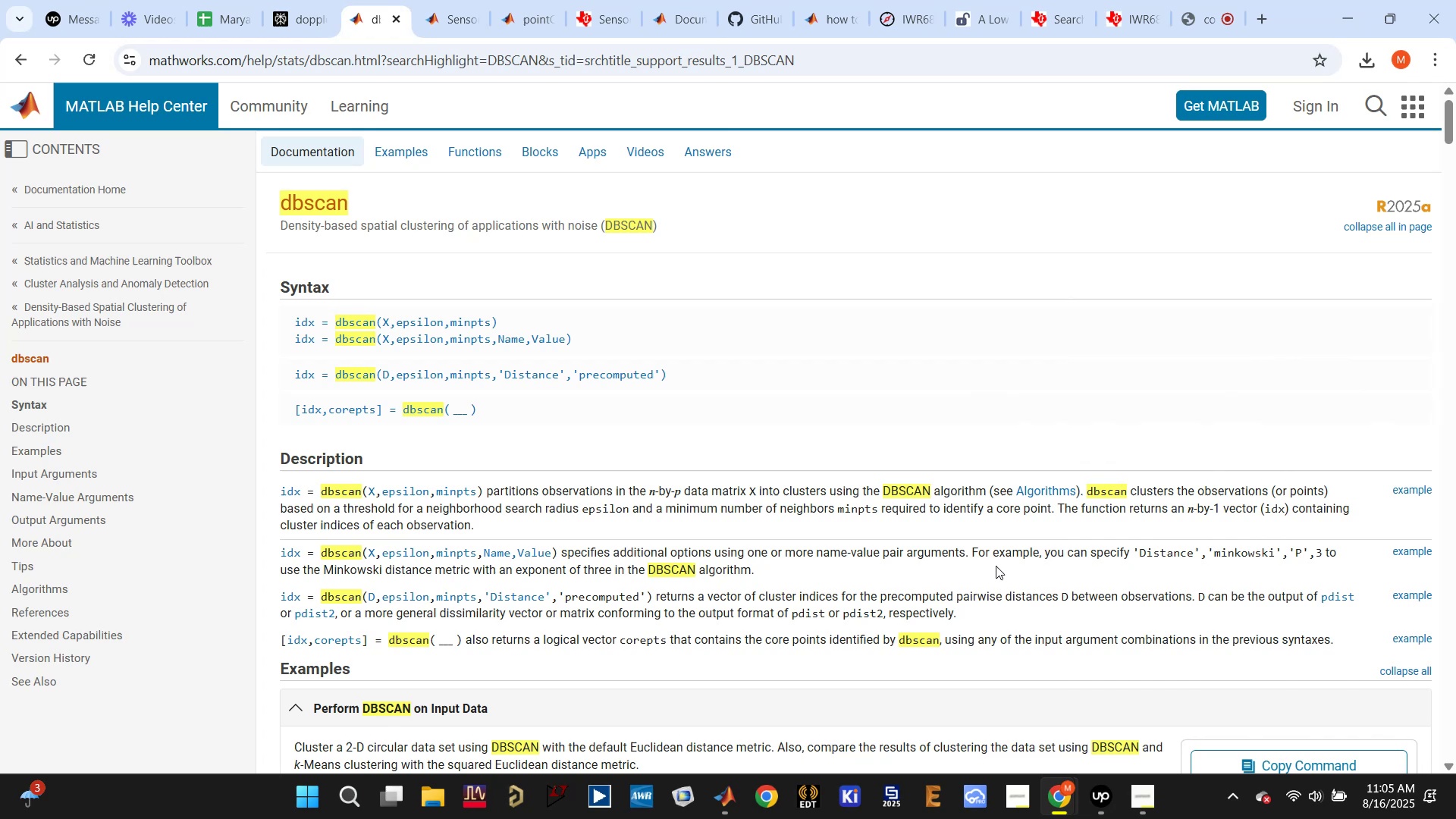 
scroll: coordinate [751, 352], scroll_direction: up, amount: 4.0
 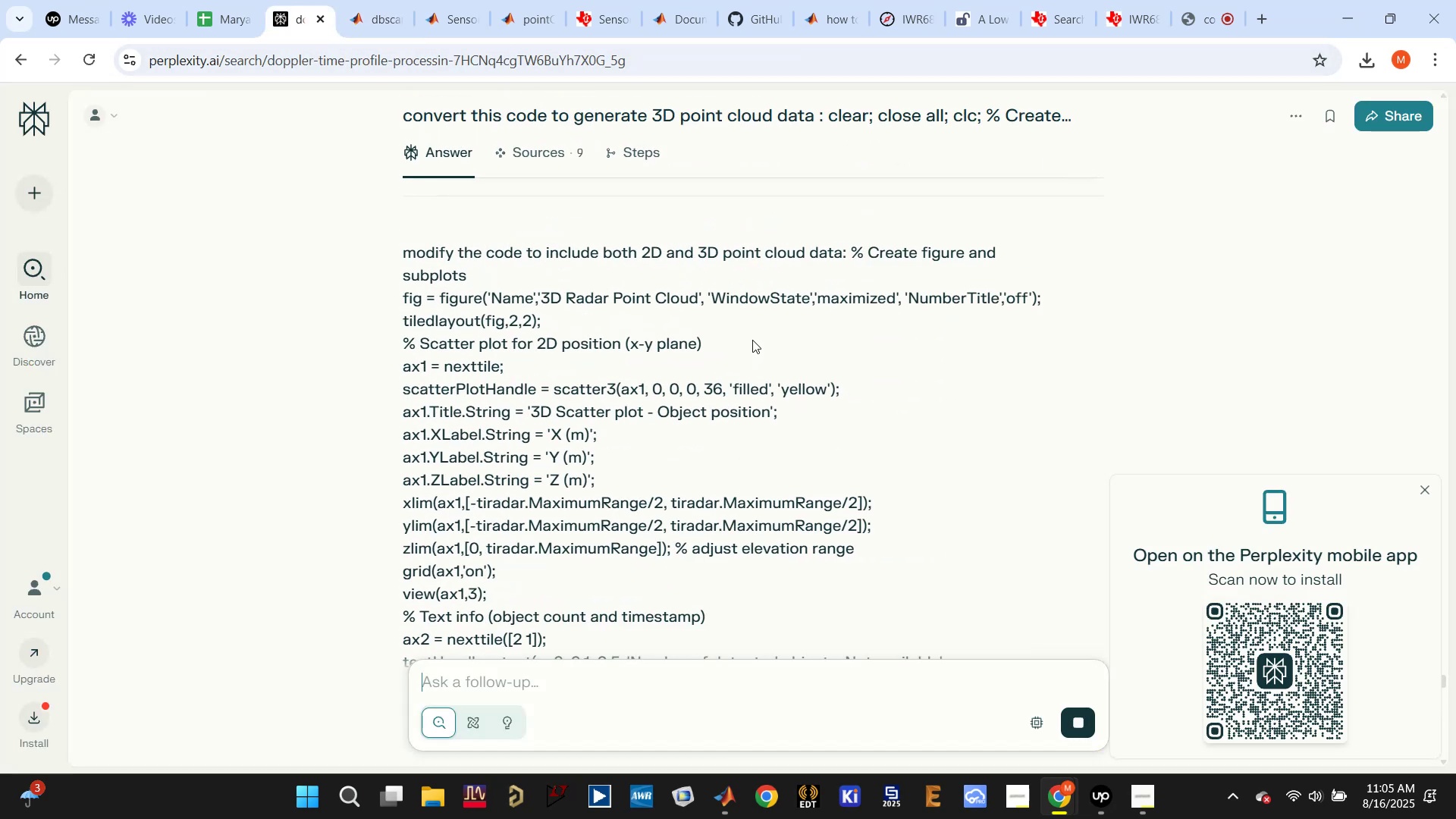 
scroll: coordinate [752, 340], scroll_direction: down, amount: 23.0
 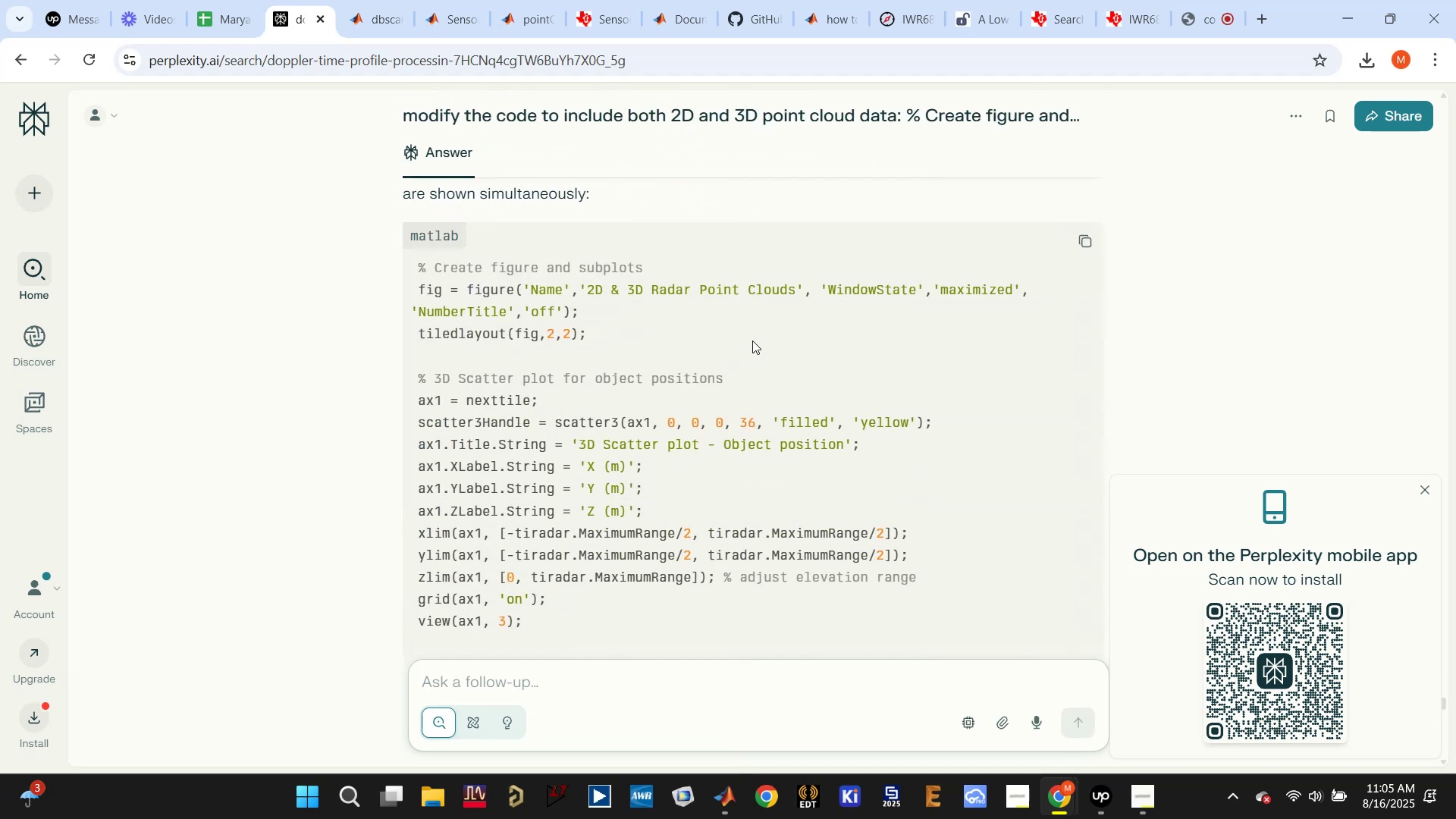 
scroll: coordinate [752, 340], scroll_direction: up, amount: 1.0
 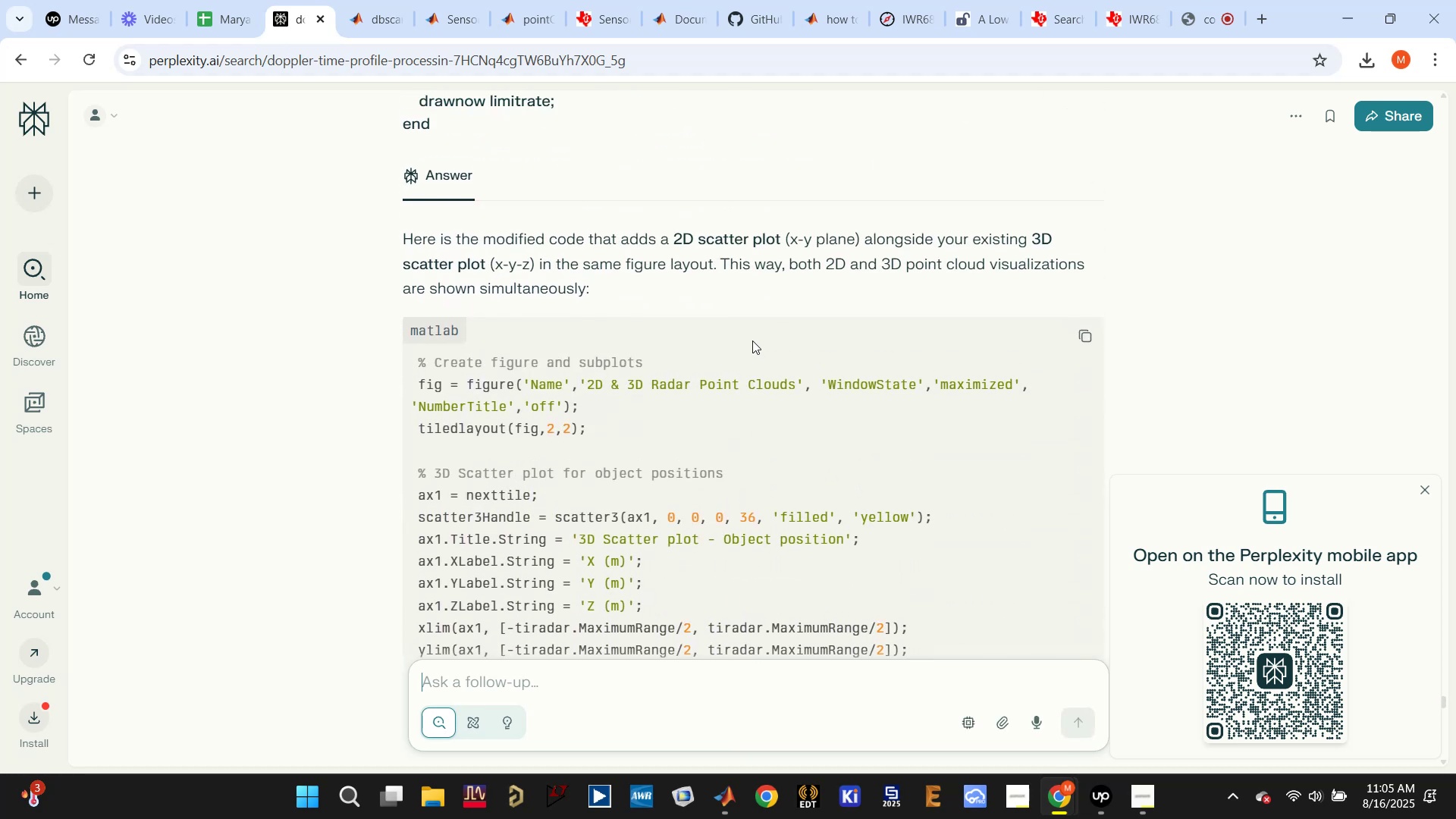 
wait(6.35)
 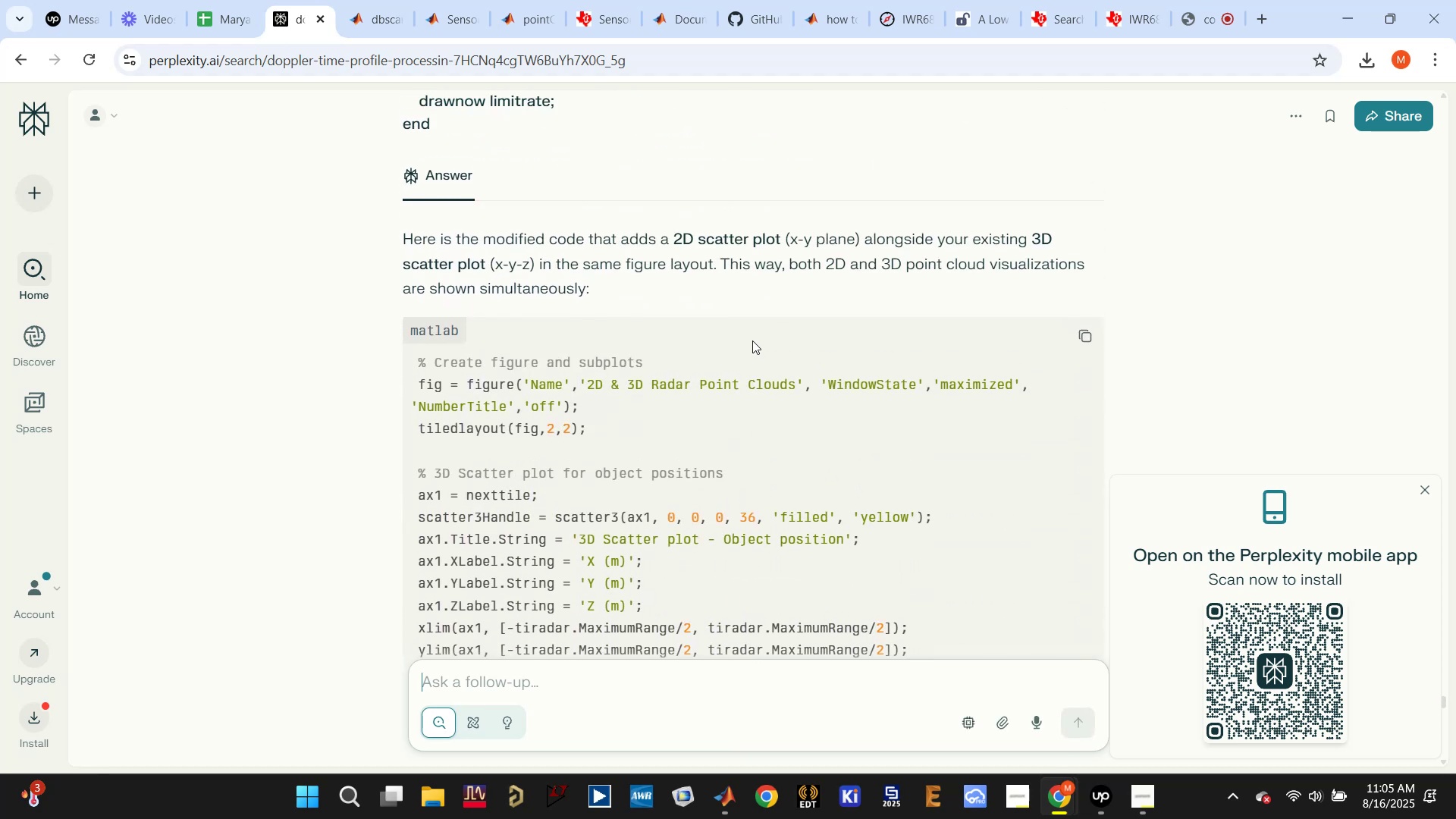 
left_click([1081, 331])
 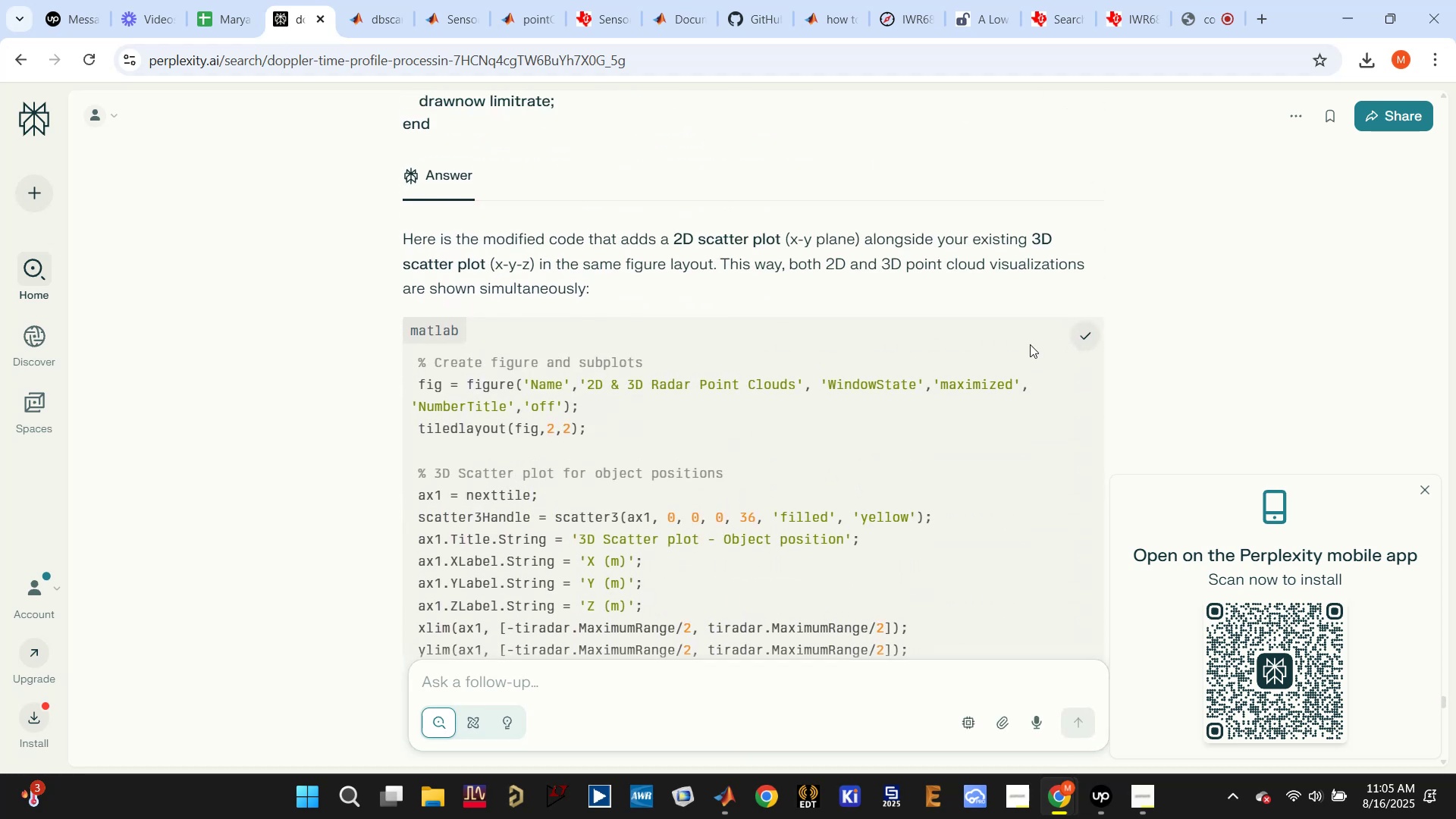 
scroll: coordinate [940, 482], scroll_direction: down, amount: 27.0
 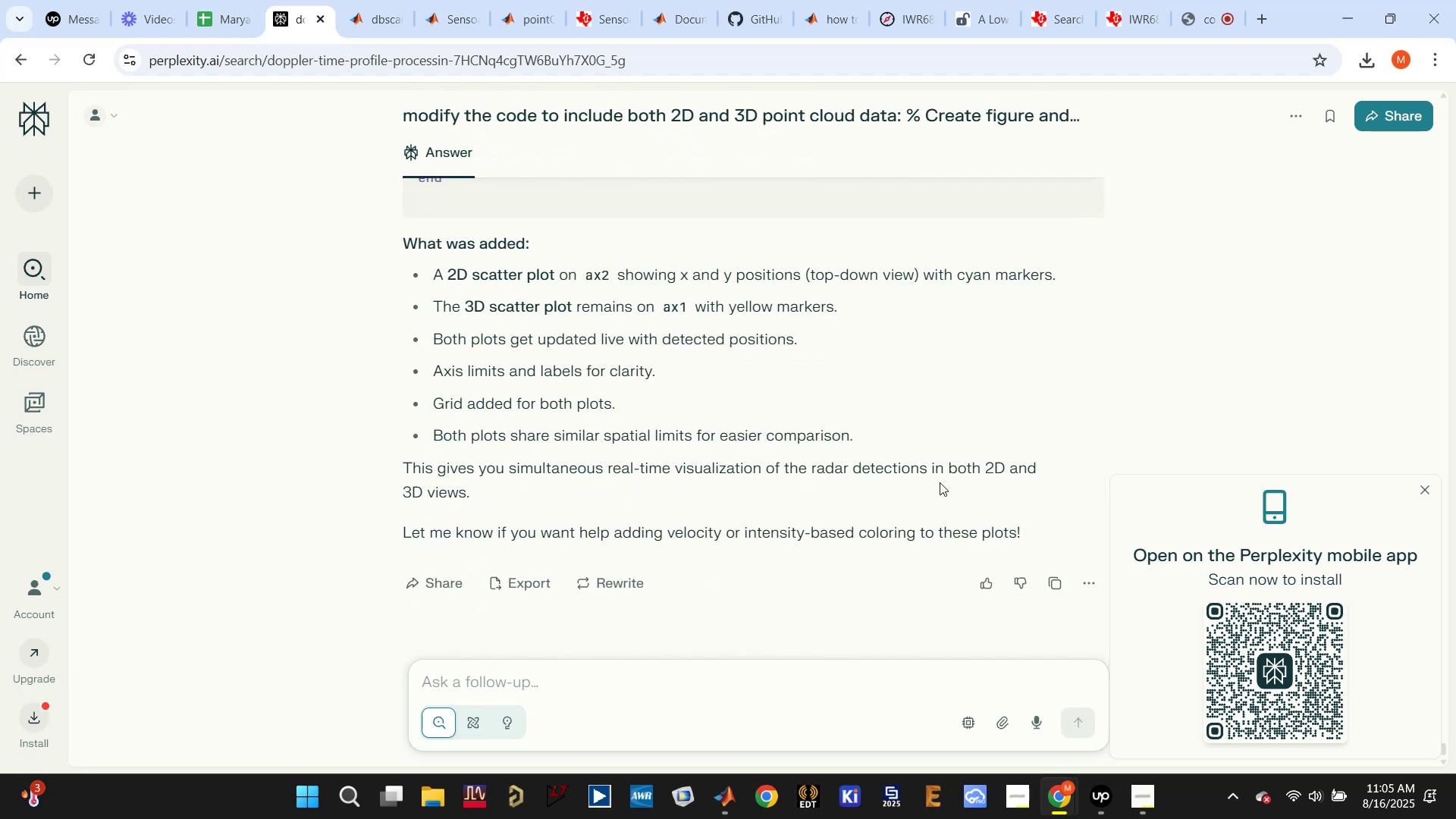 
scroll: coordinate [940, 482], scroll_direction: up, amount: 2.0
 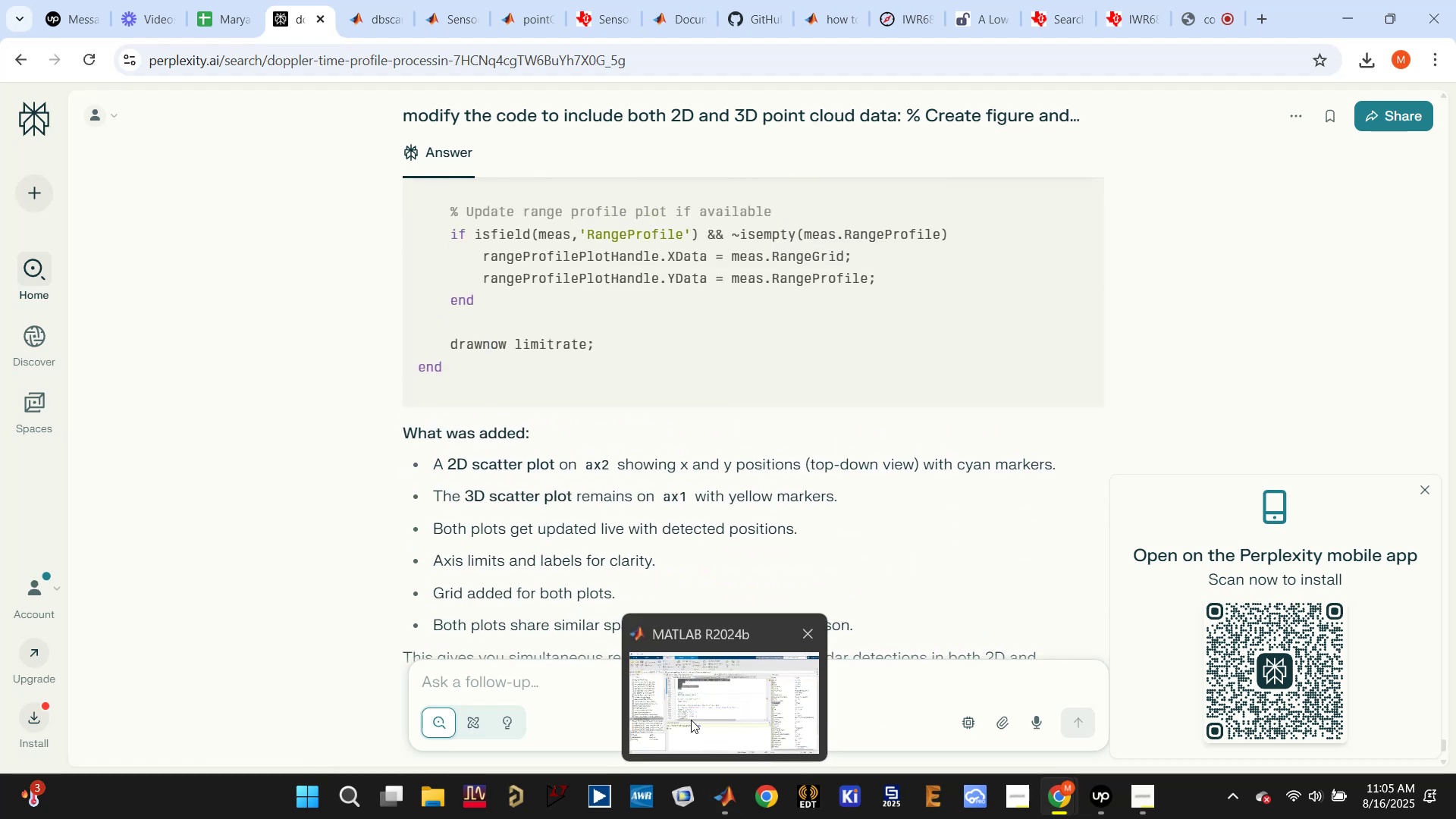 
key(Control+V)
 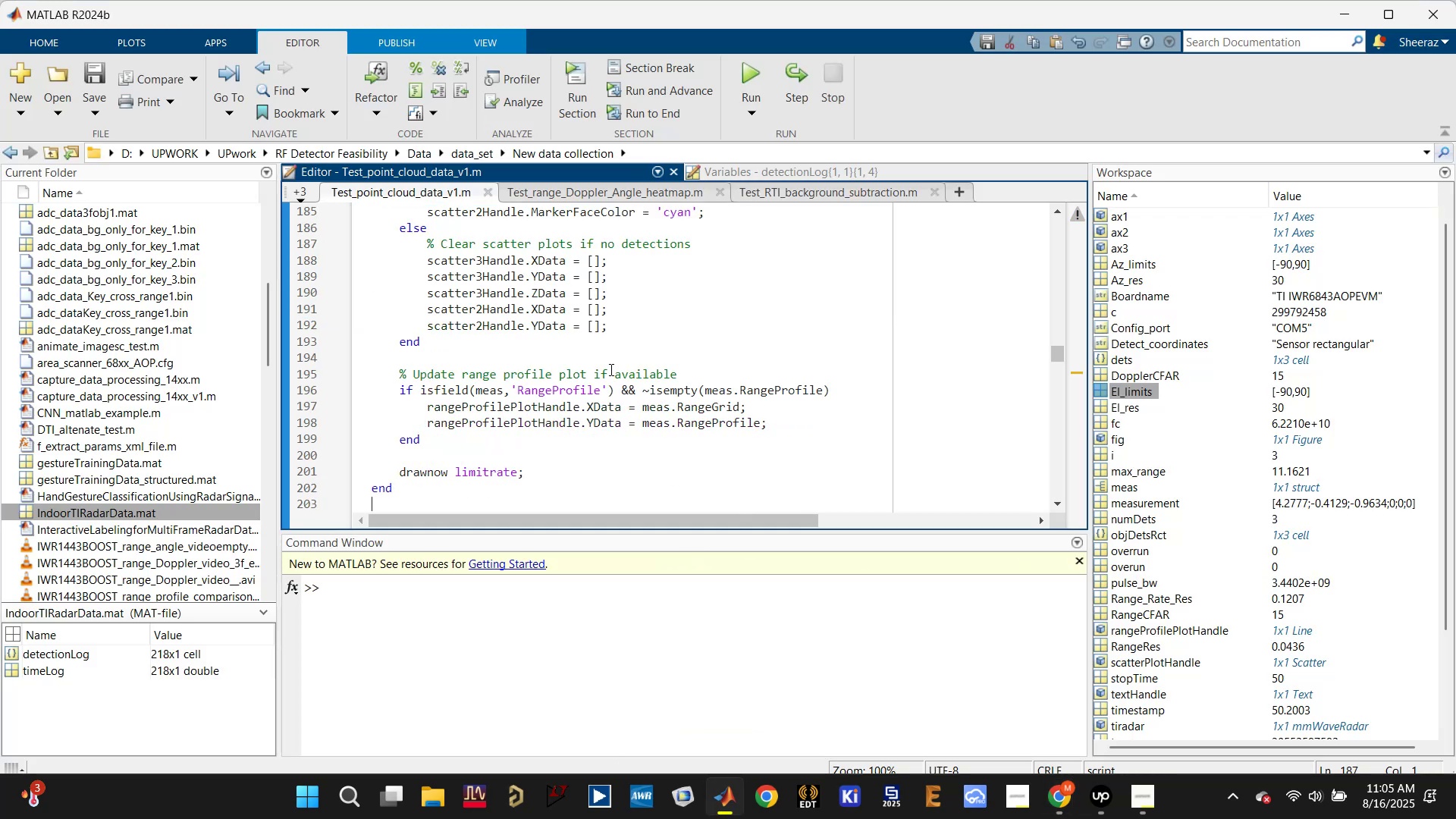 
key(Control+S)
 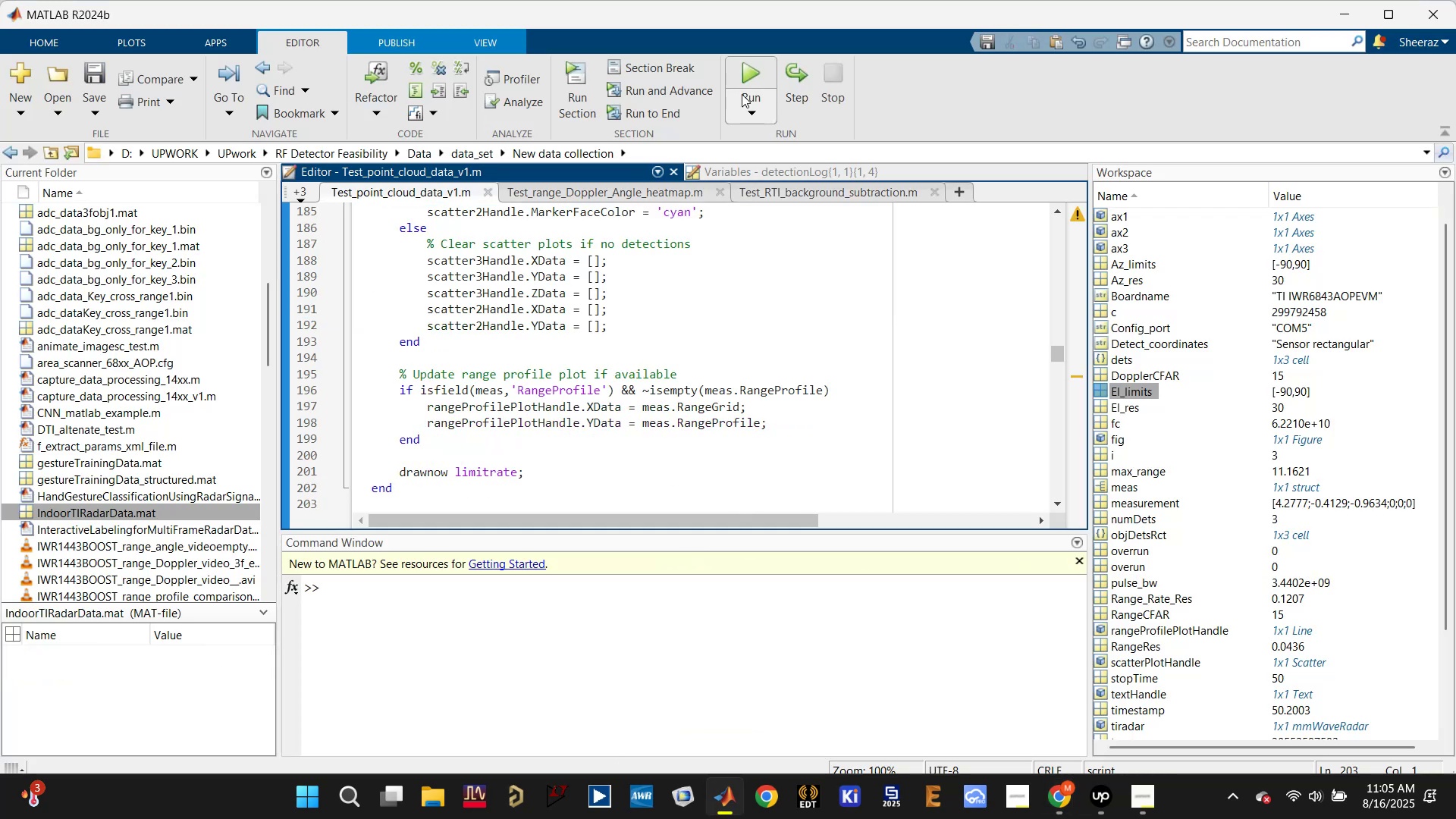 
left_click([741, 71])
 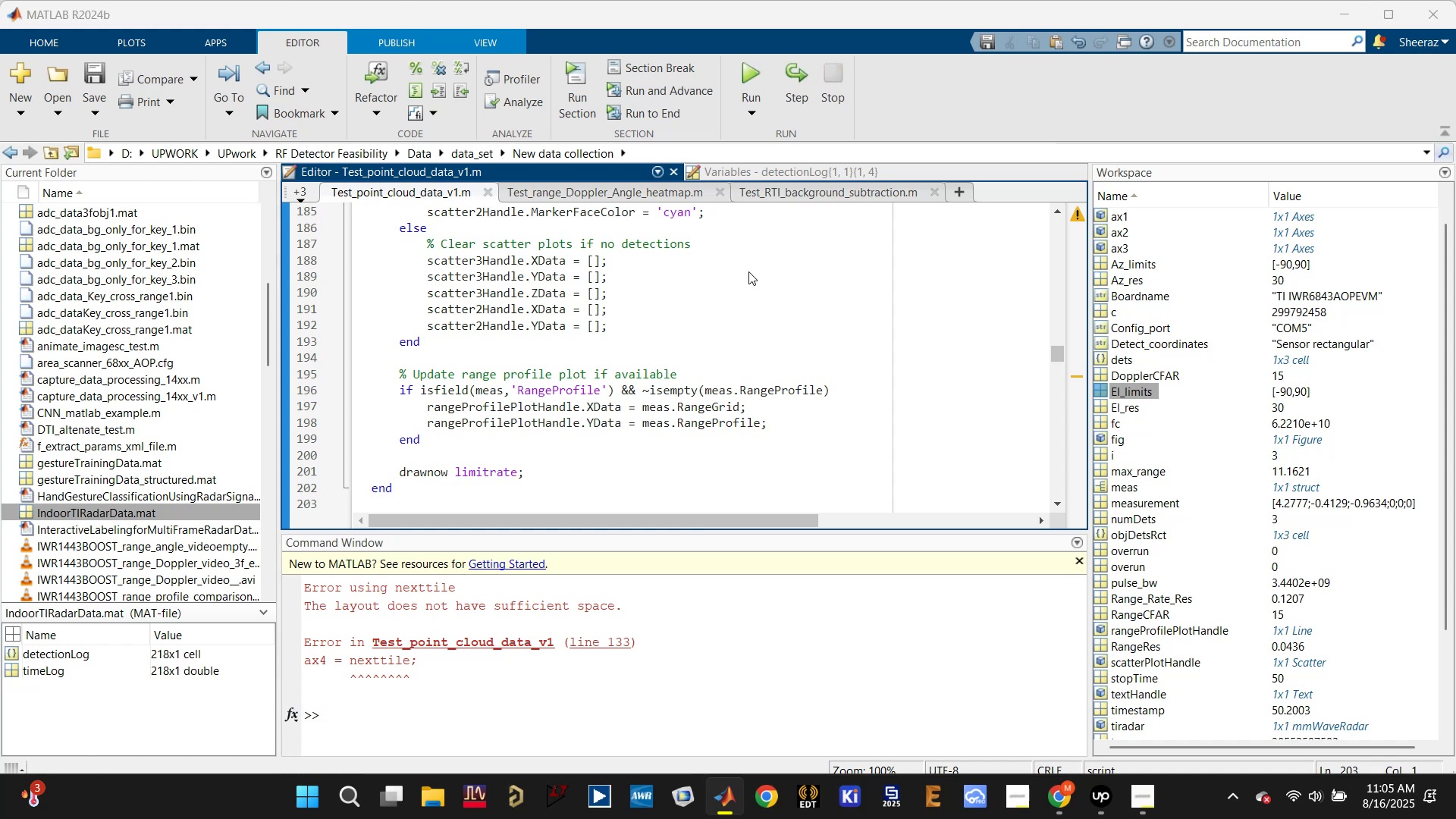 
wait(10.55)
 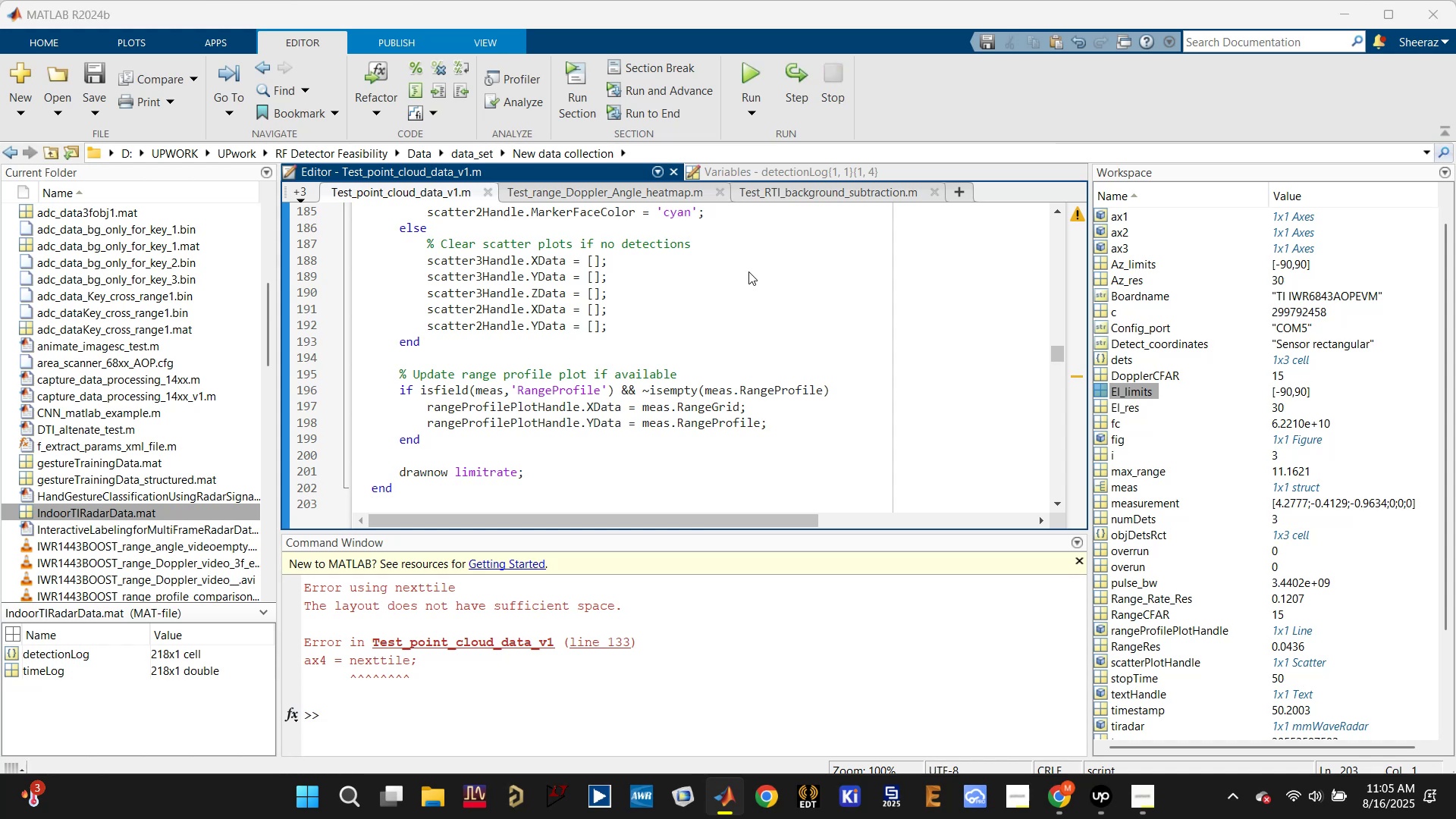 
left_click([1432, 9])
 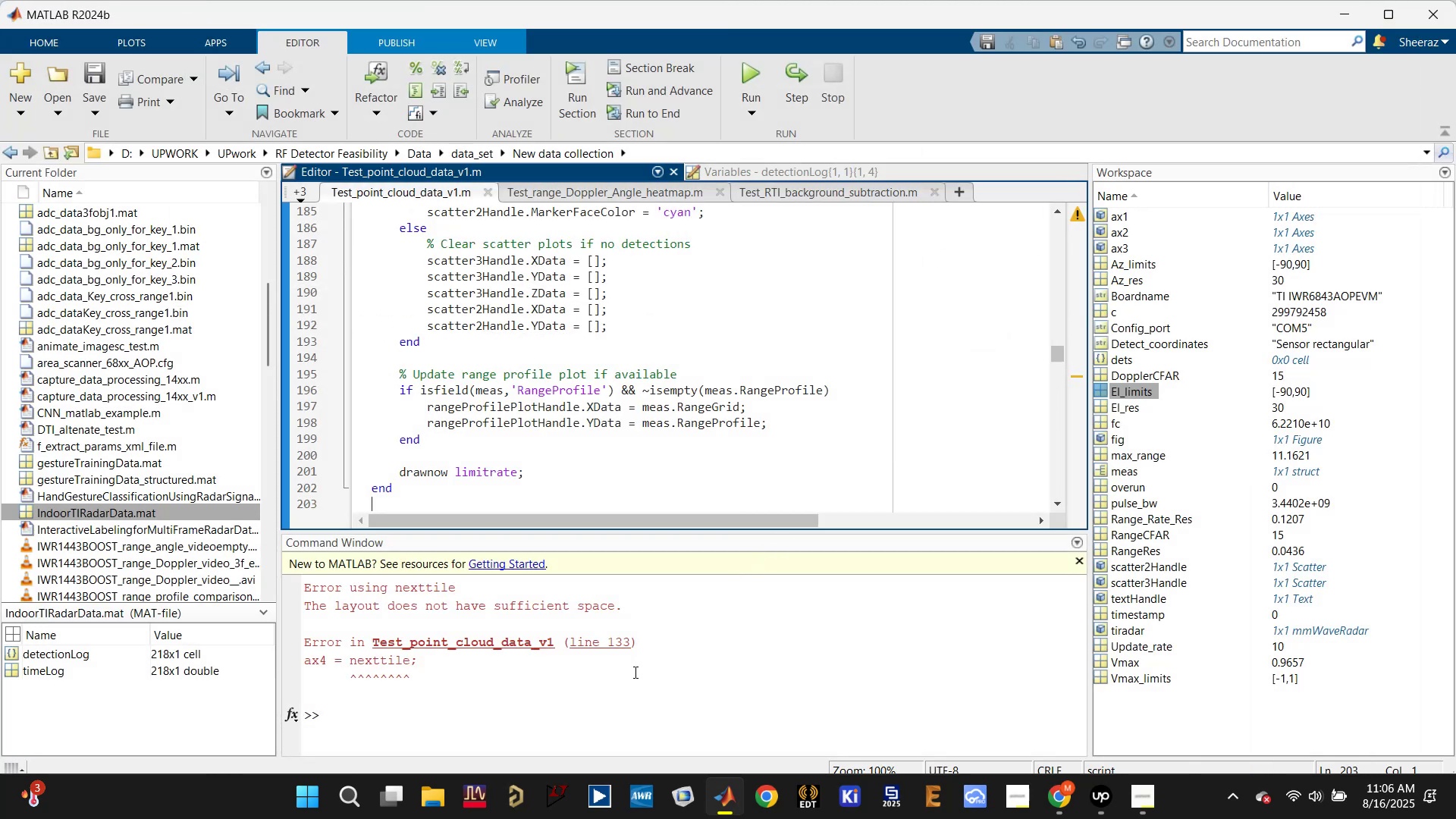 
scroll: coordinate [608, 619], scroll_direction: up, amount: 3.0
 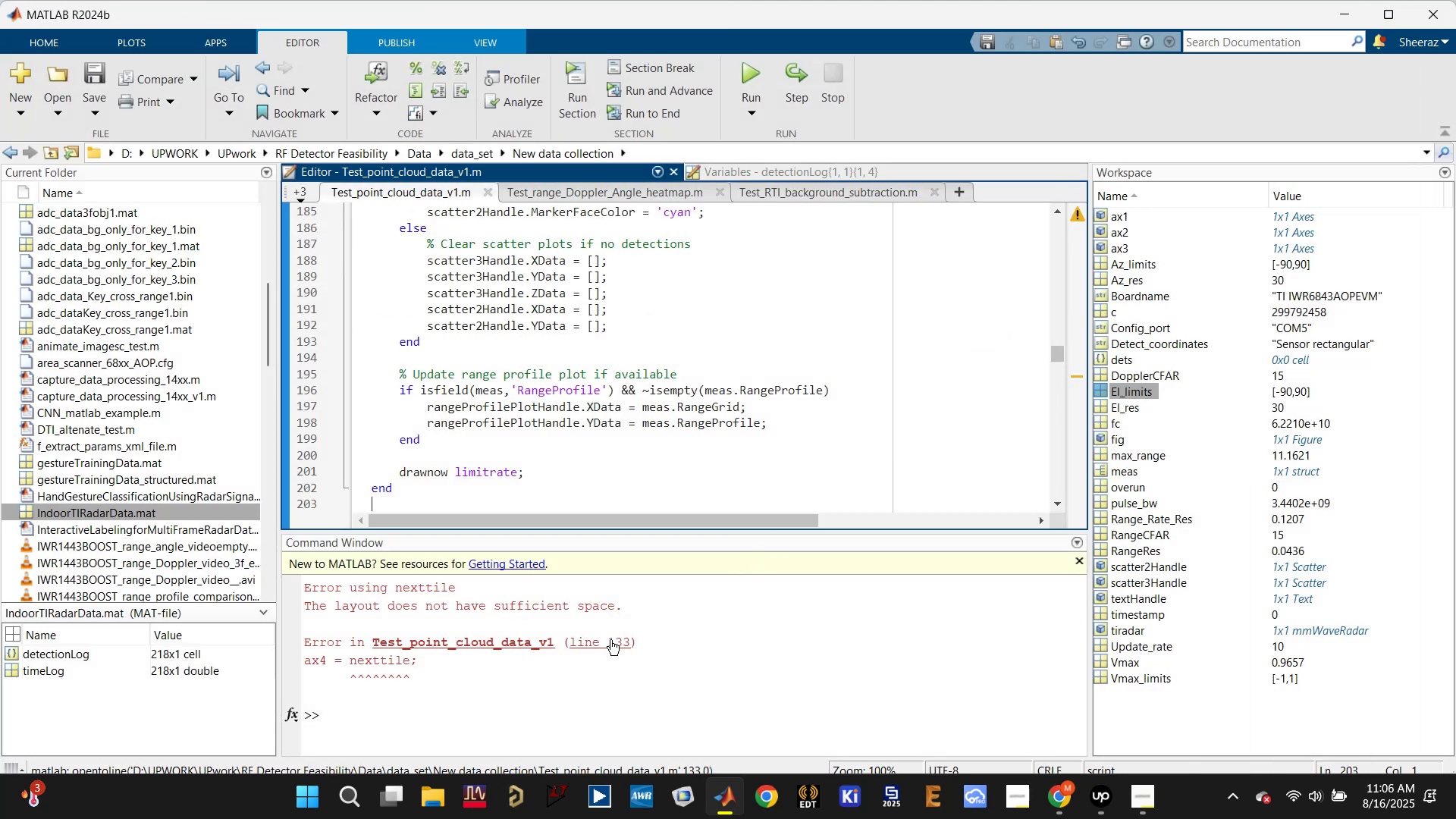 
left_click([610, 639])
 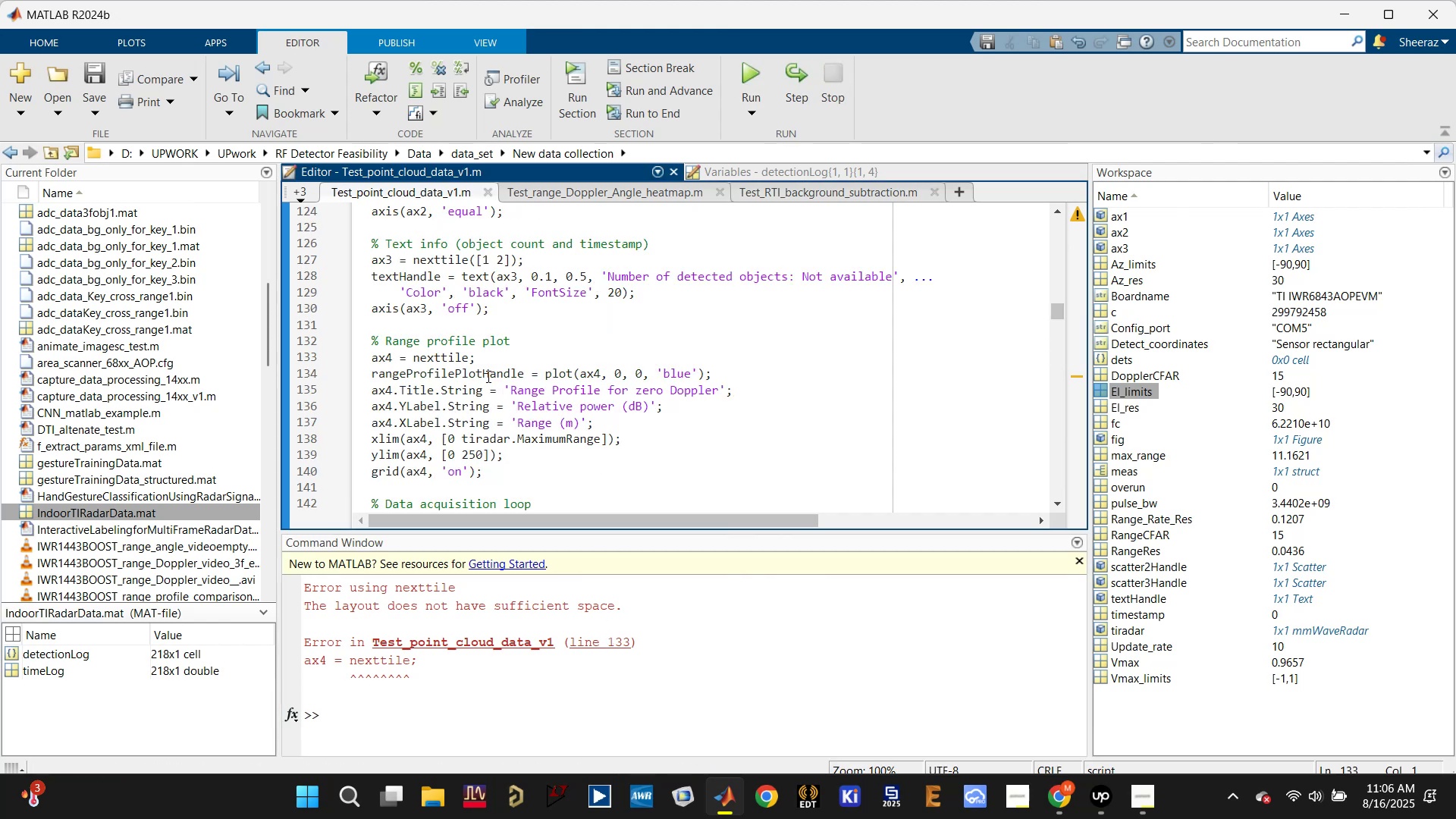 
left_click([447, 356])
 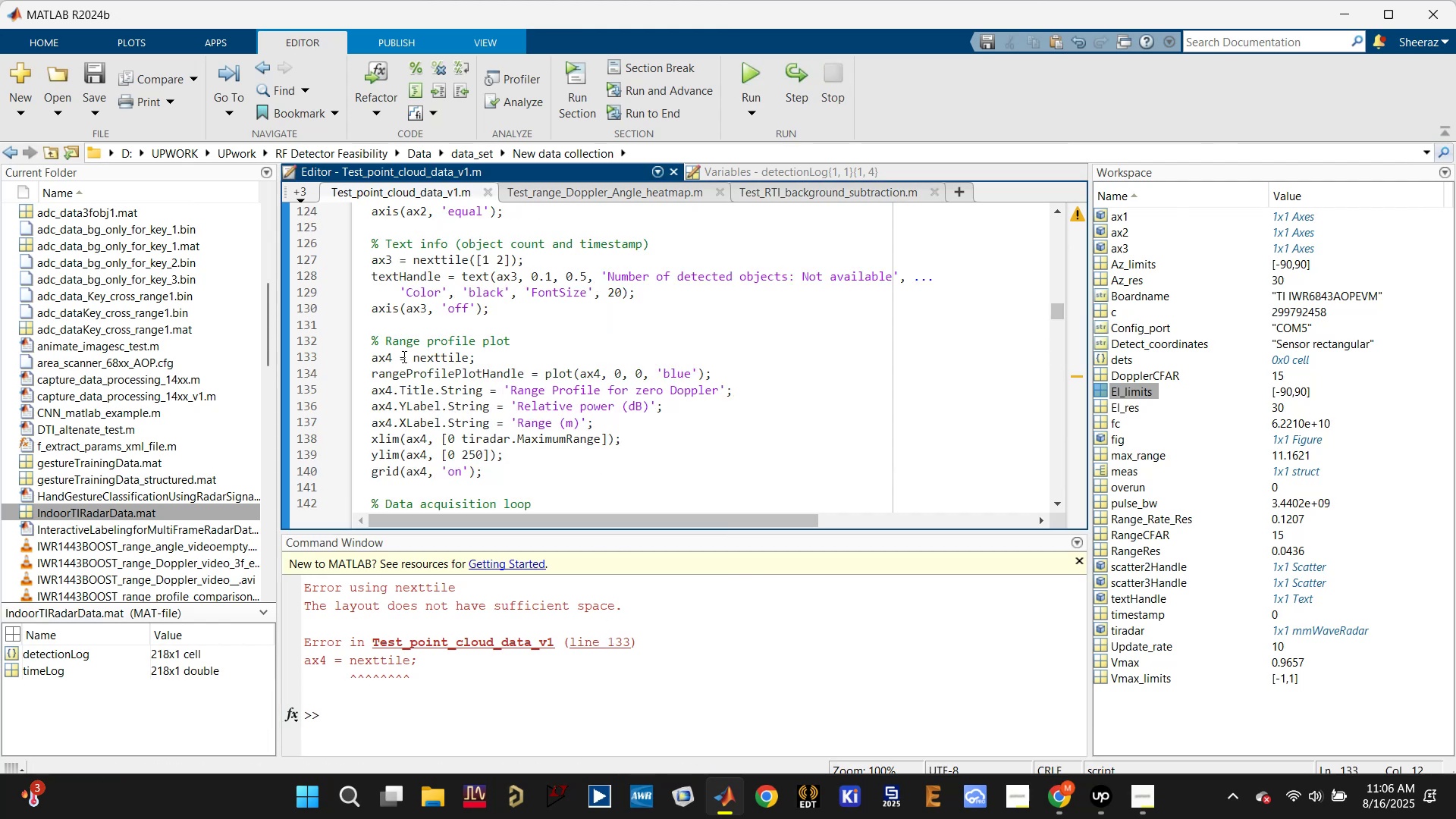 
left_click([386, 356])
 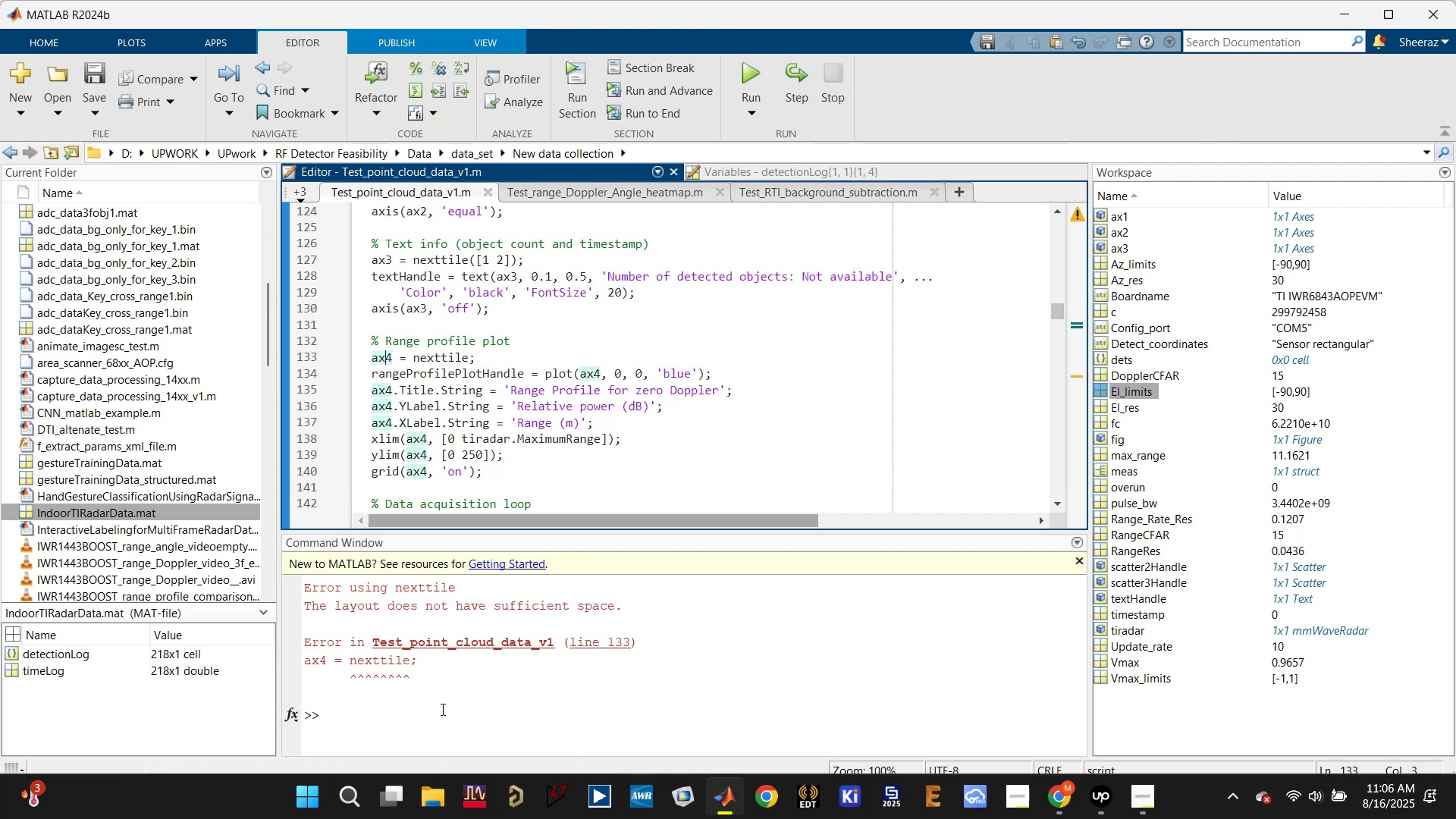 
left_click_drag(start_coordinate=[463, 670], to_coordinate=[306, 637])
 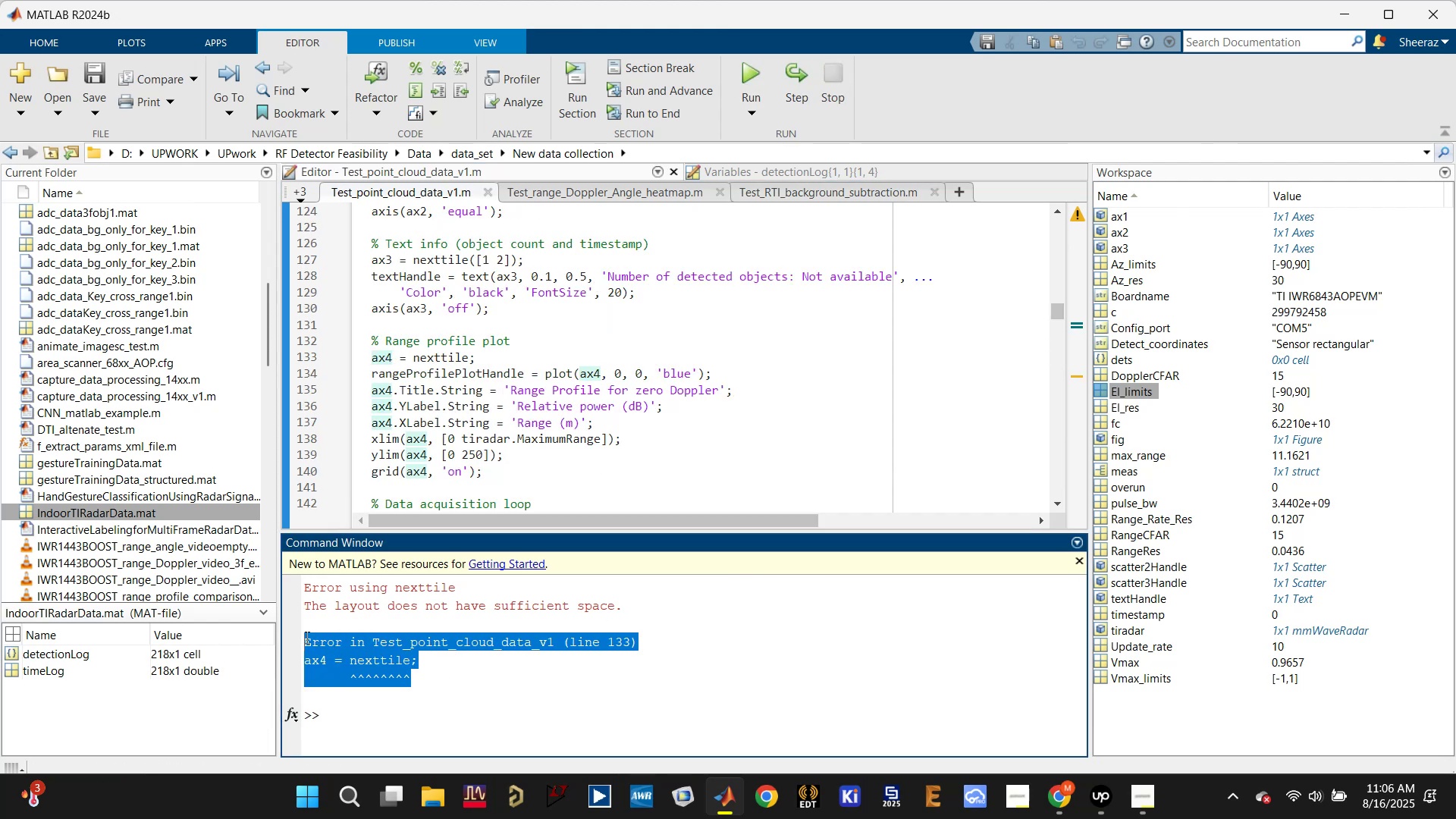 
key(Control+C)
 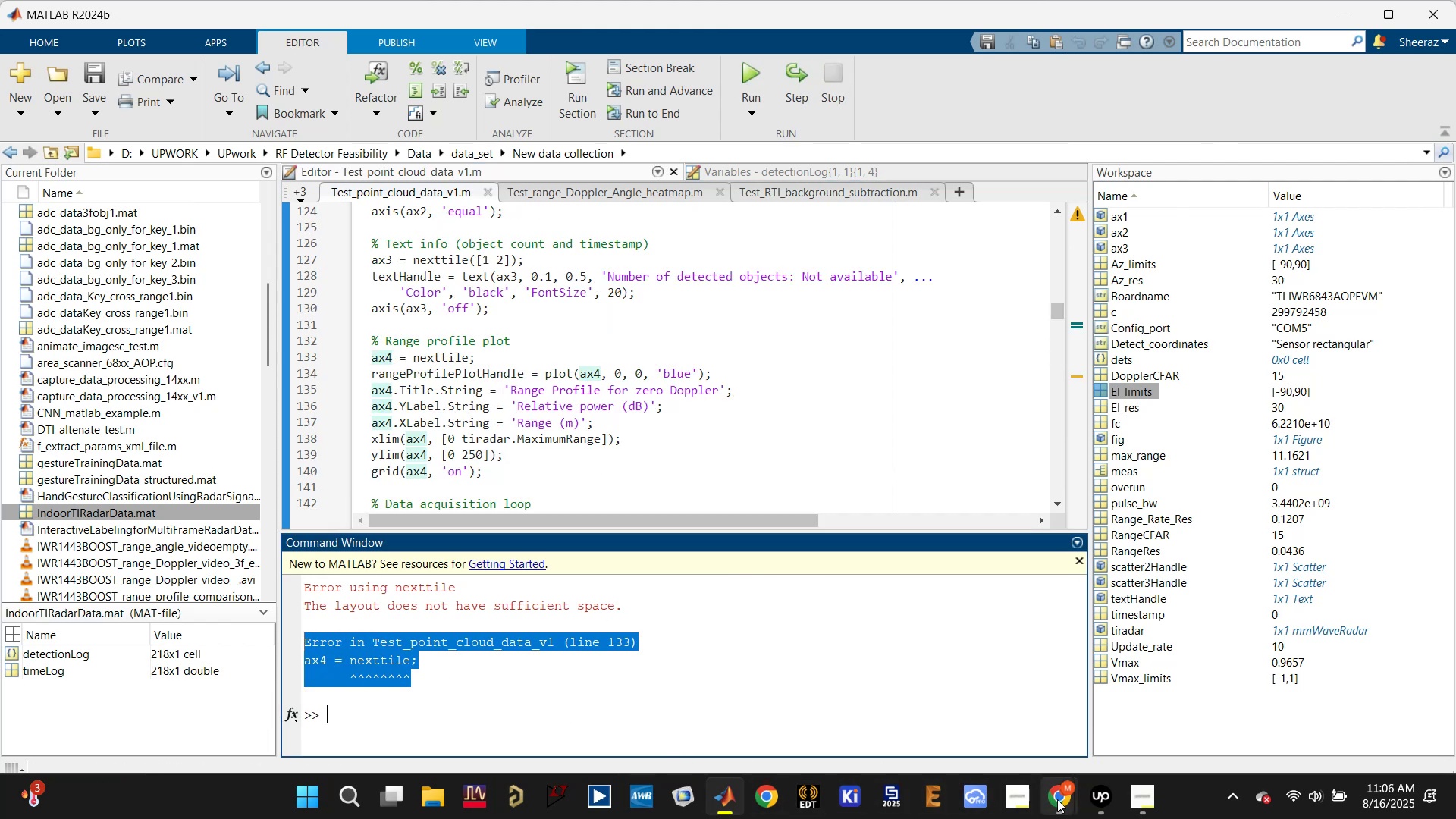 
left_click([974, 692])
 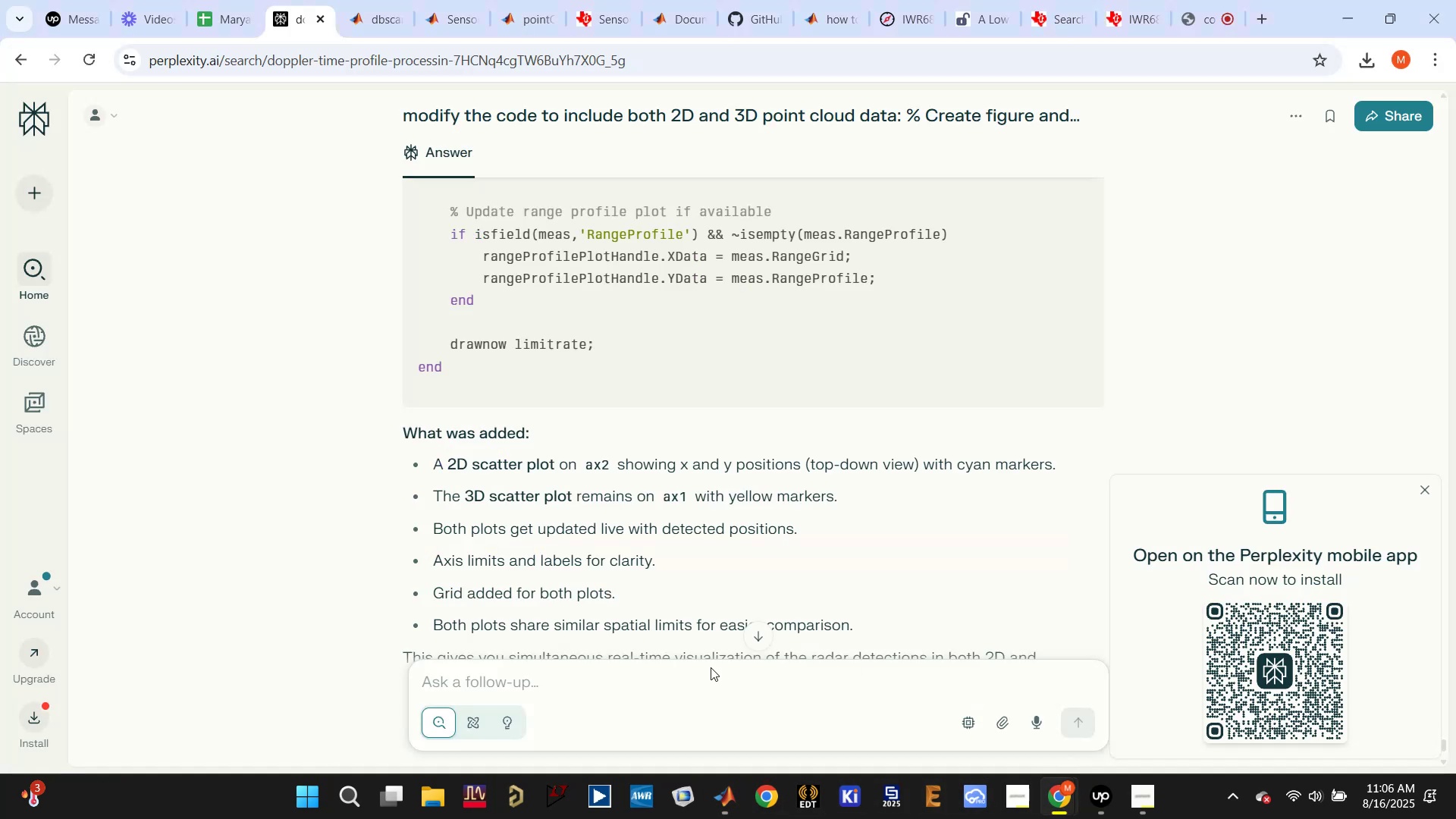 
left_click([688, 676])
 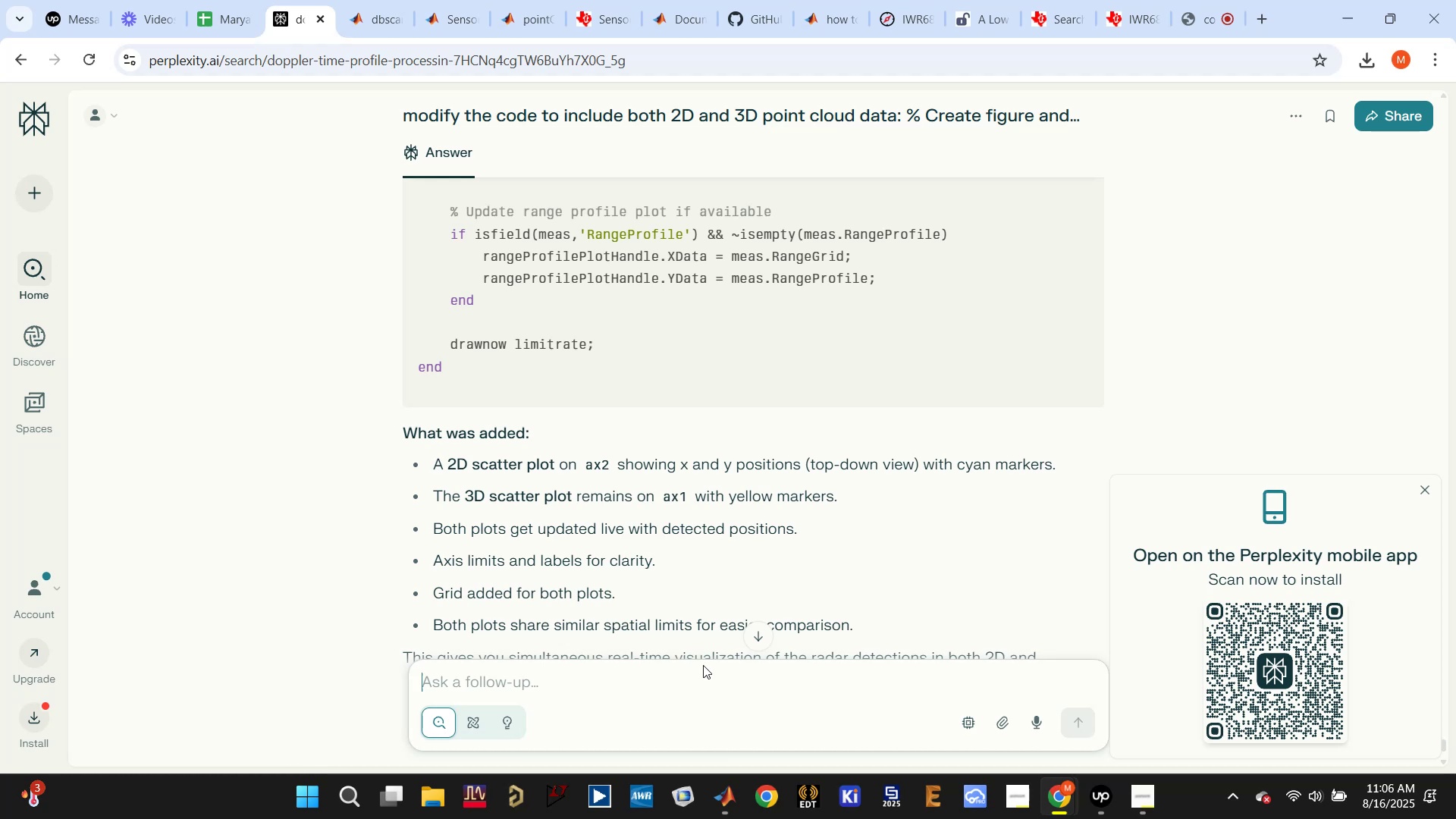 
type(coo)
key(Backspace)
type(rrect the above coe)
key(Backspace)
type(de for the iuss)
key(Backspace)
key(Backspace)
key(Backspace)
type(ssue : )
 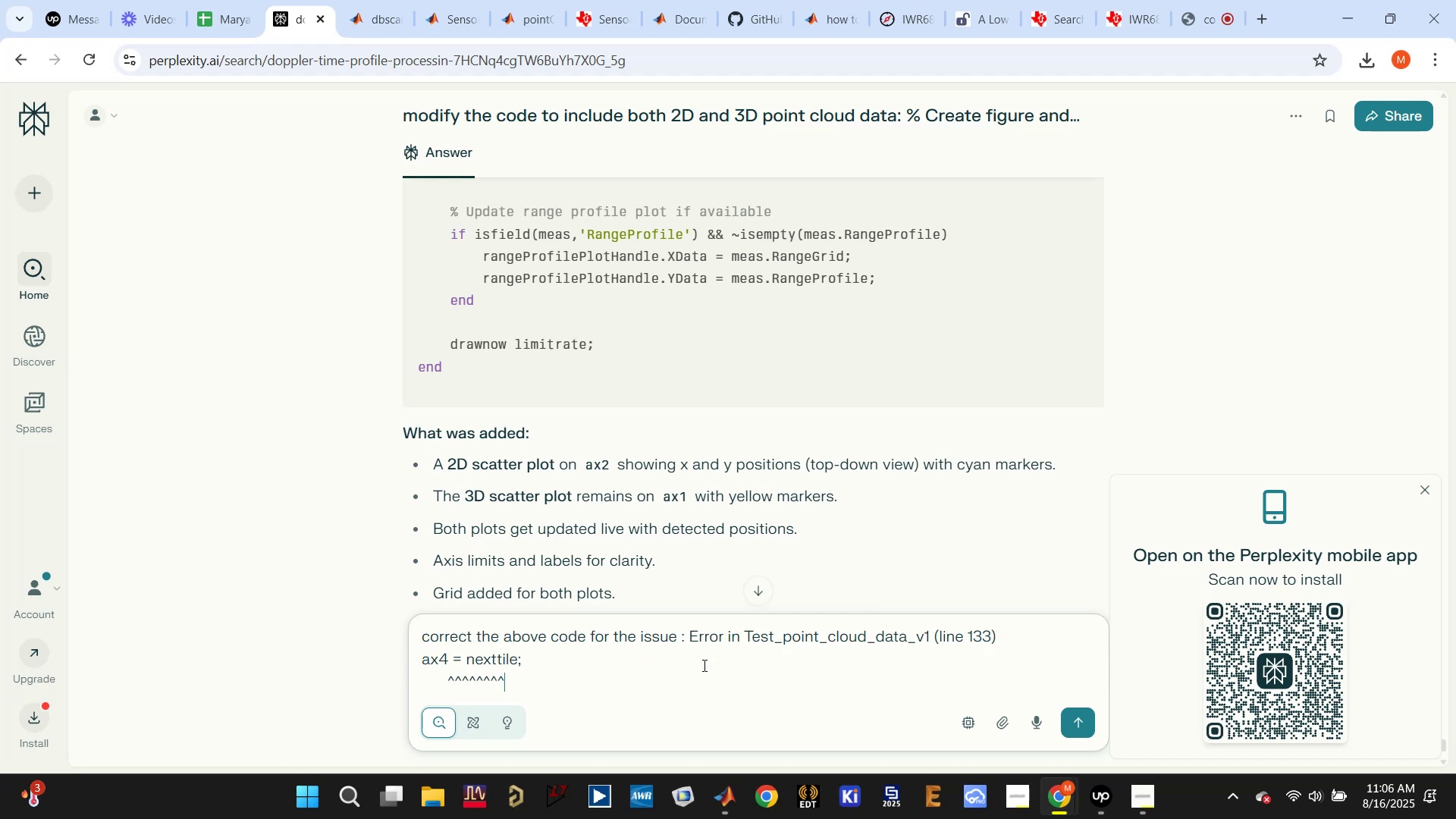 
key(Control+V)
 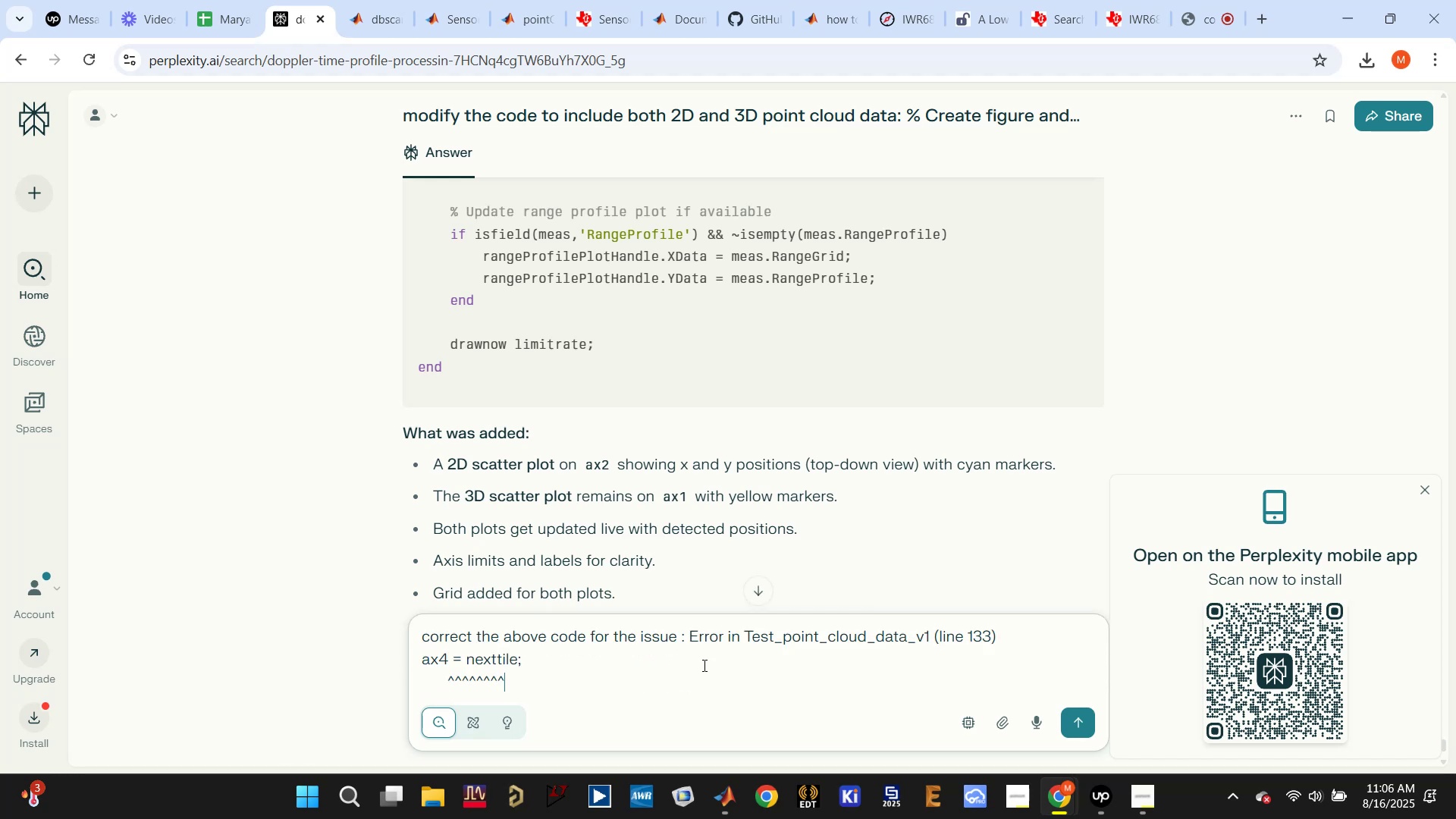 
key(Enter)
 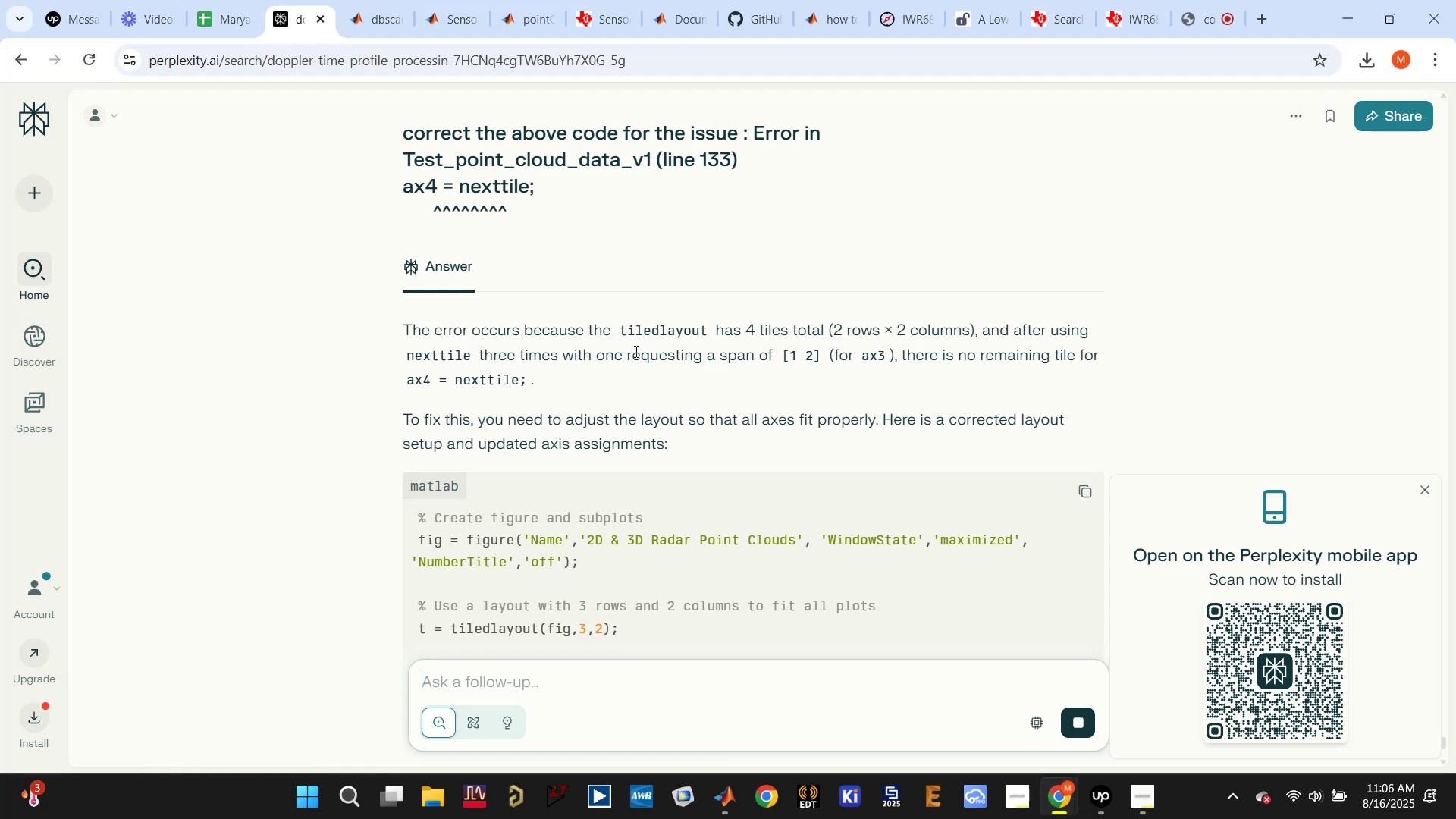 
wait(12.11)
 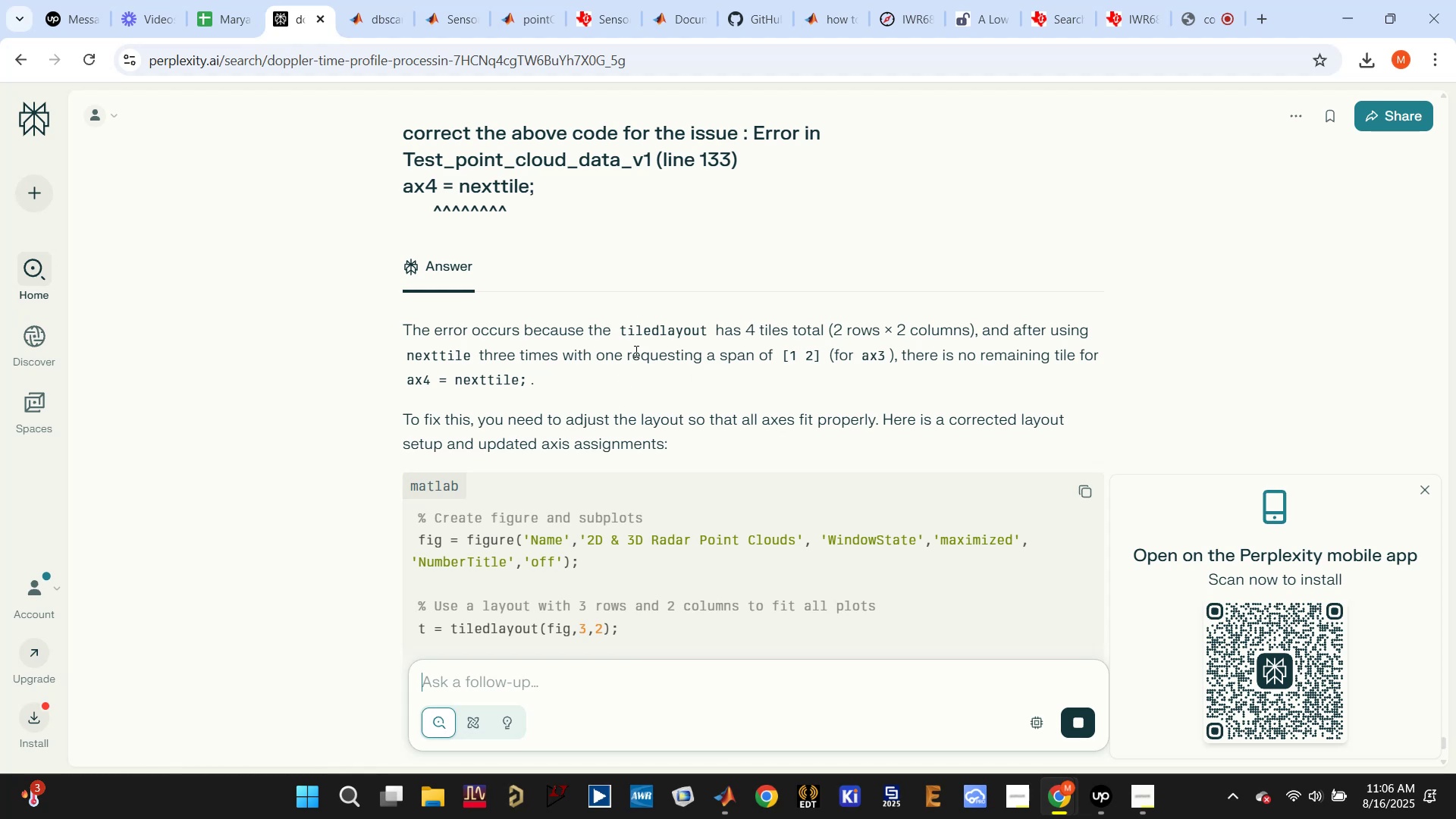 
scroll: coordinate [911, 453], scroll_direction: down, amount: 1.0
 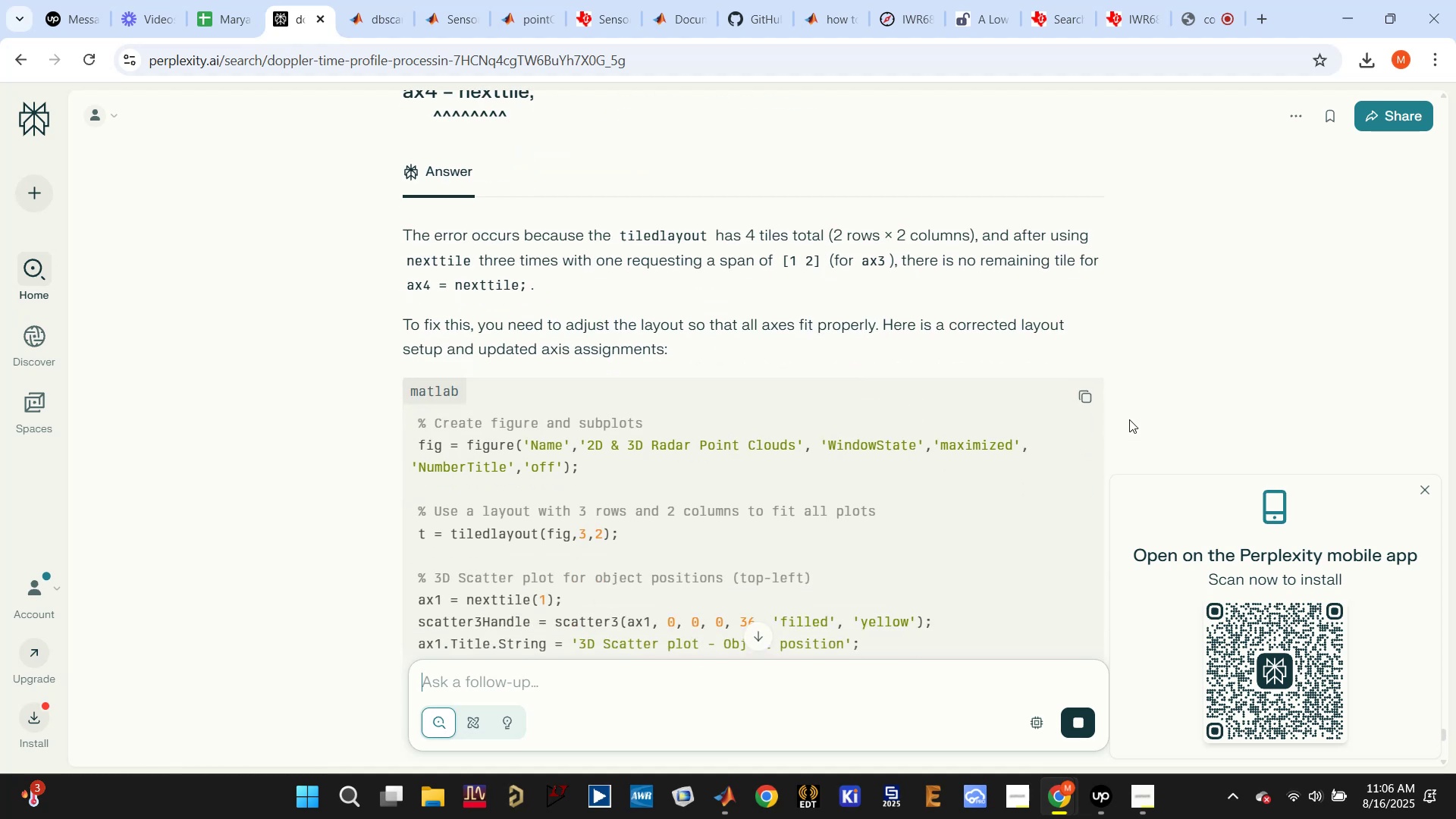 
left_click([1081, 391])
 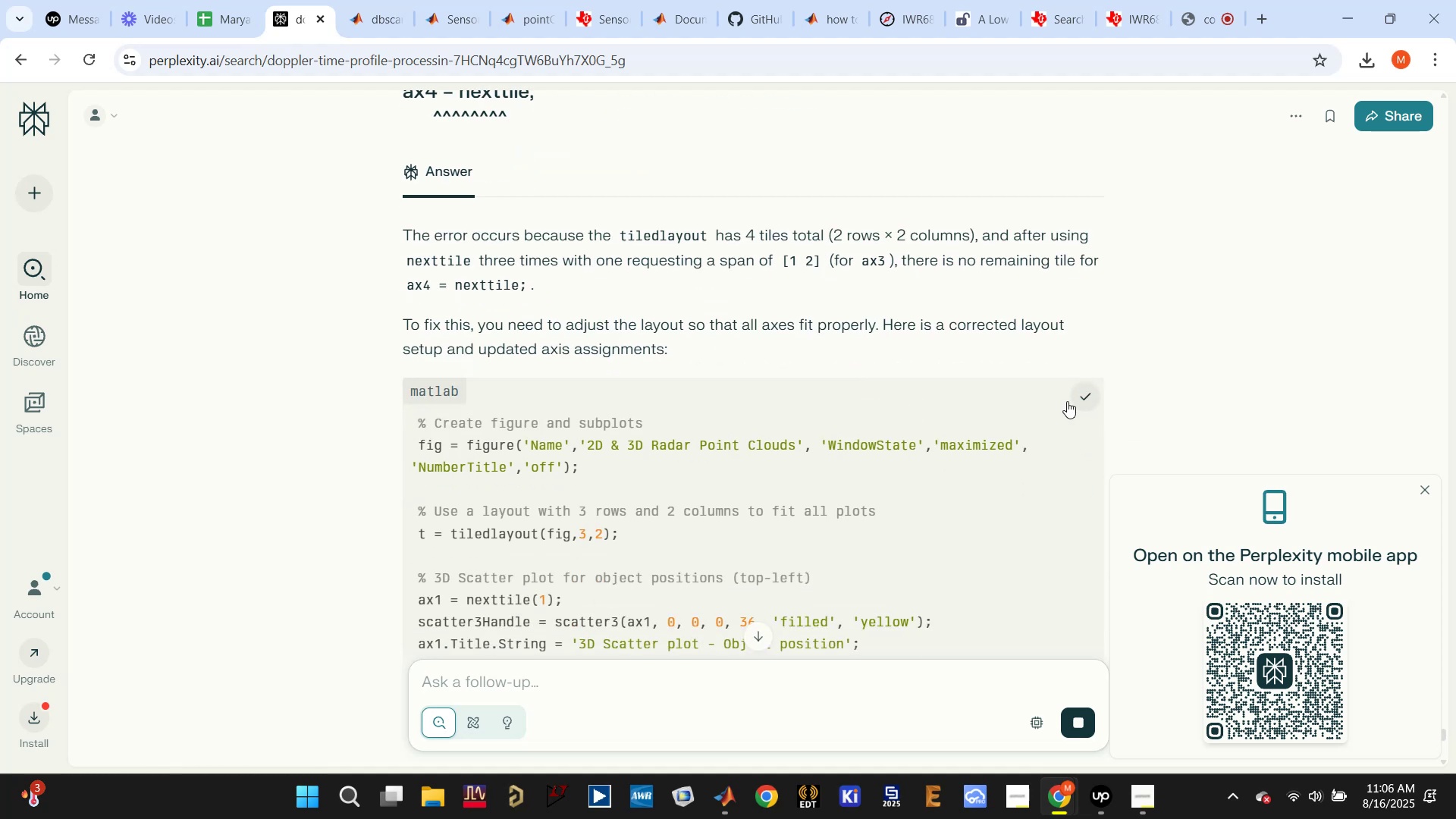 
scroll: coordinate [856, 489], scroll_direction: down, amount: 17.0
 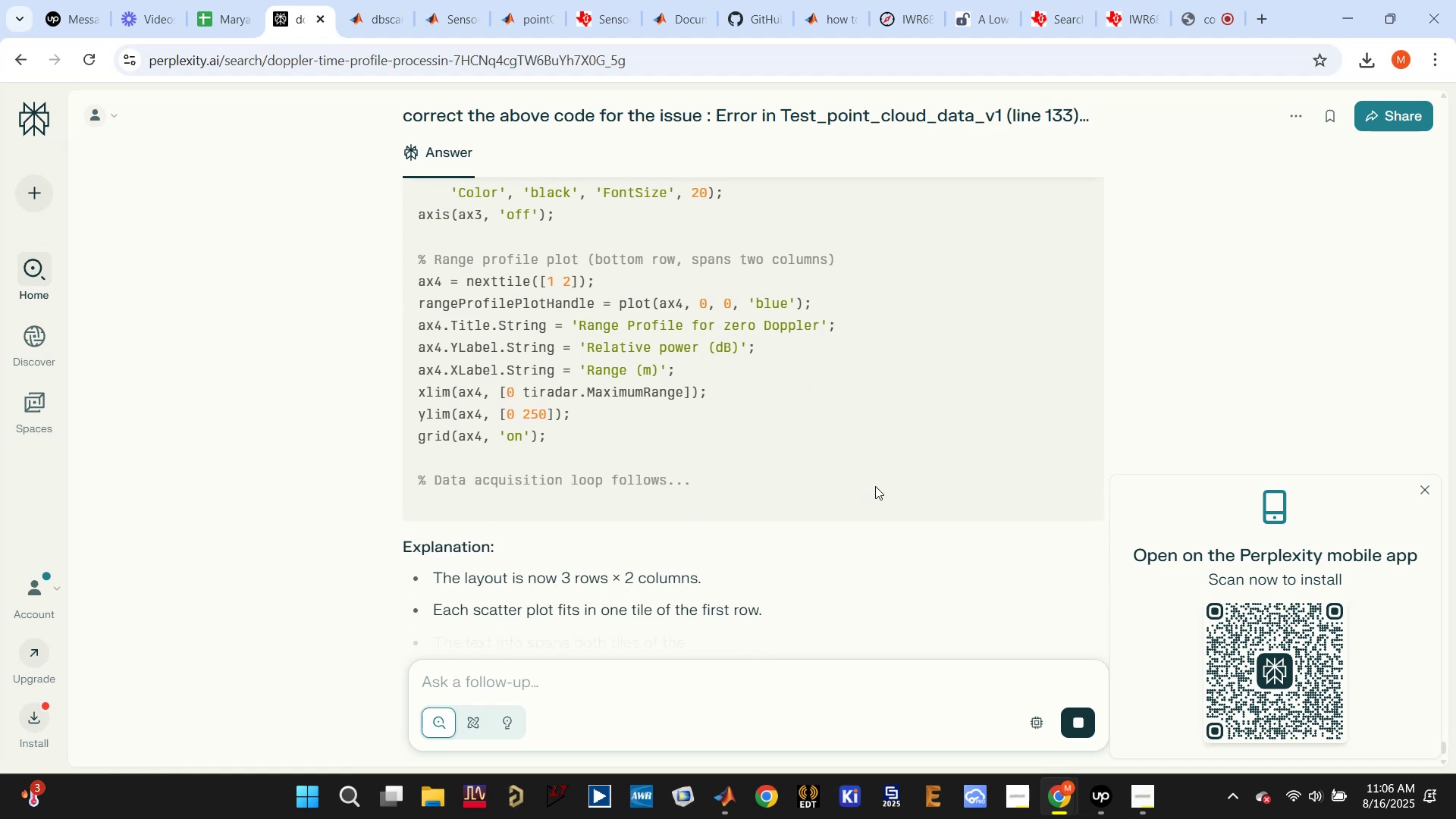 
scroll: coordinate [877, 483], scroll_direction: up, amount: 2.0
 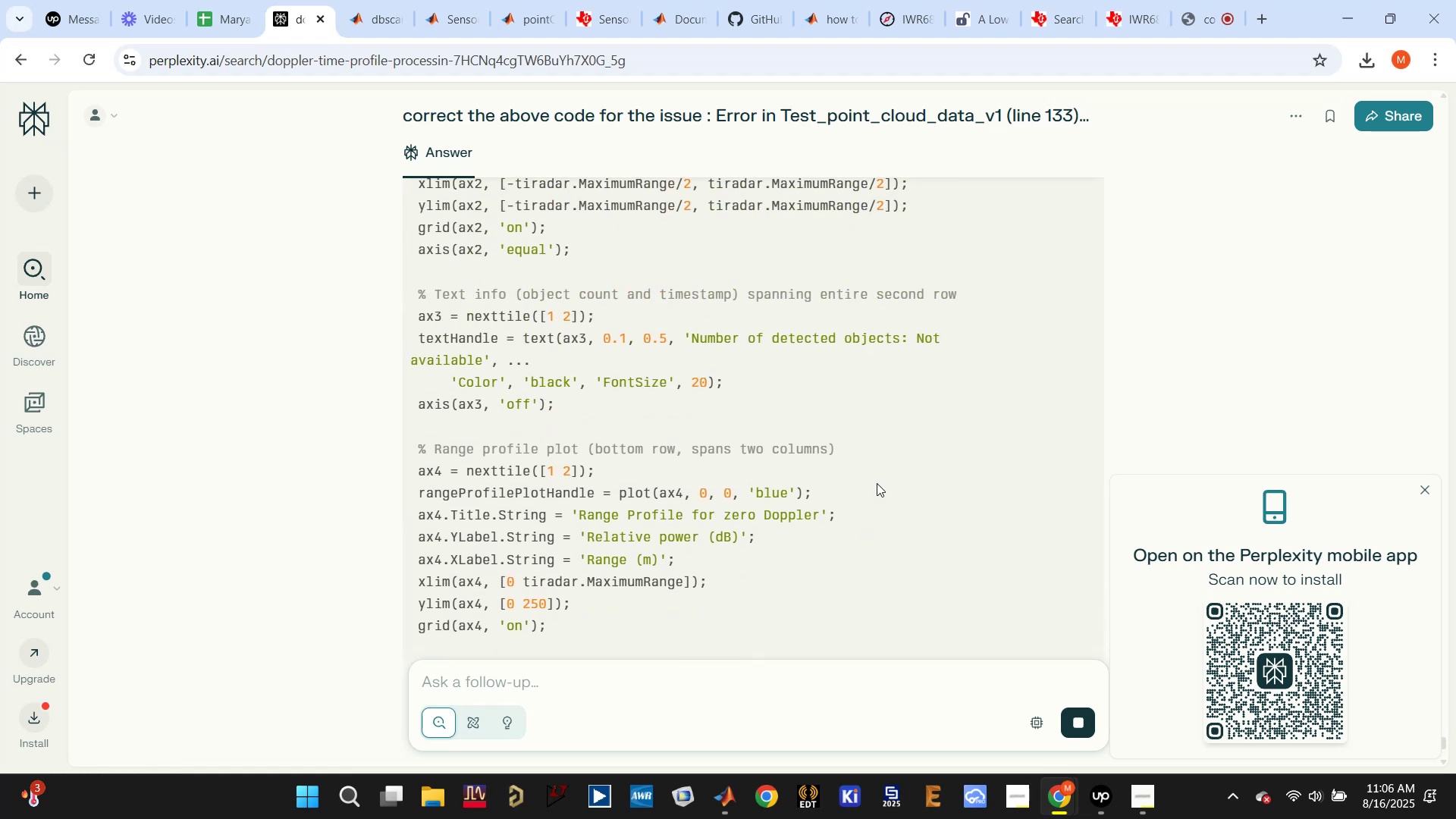 
scroll: coordinate [877, 483], scroll_direction: down, amount: 3.0
 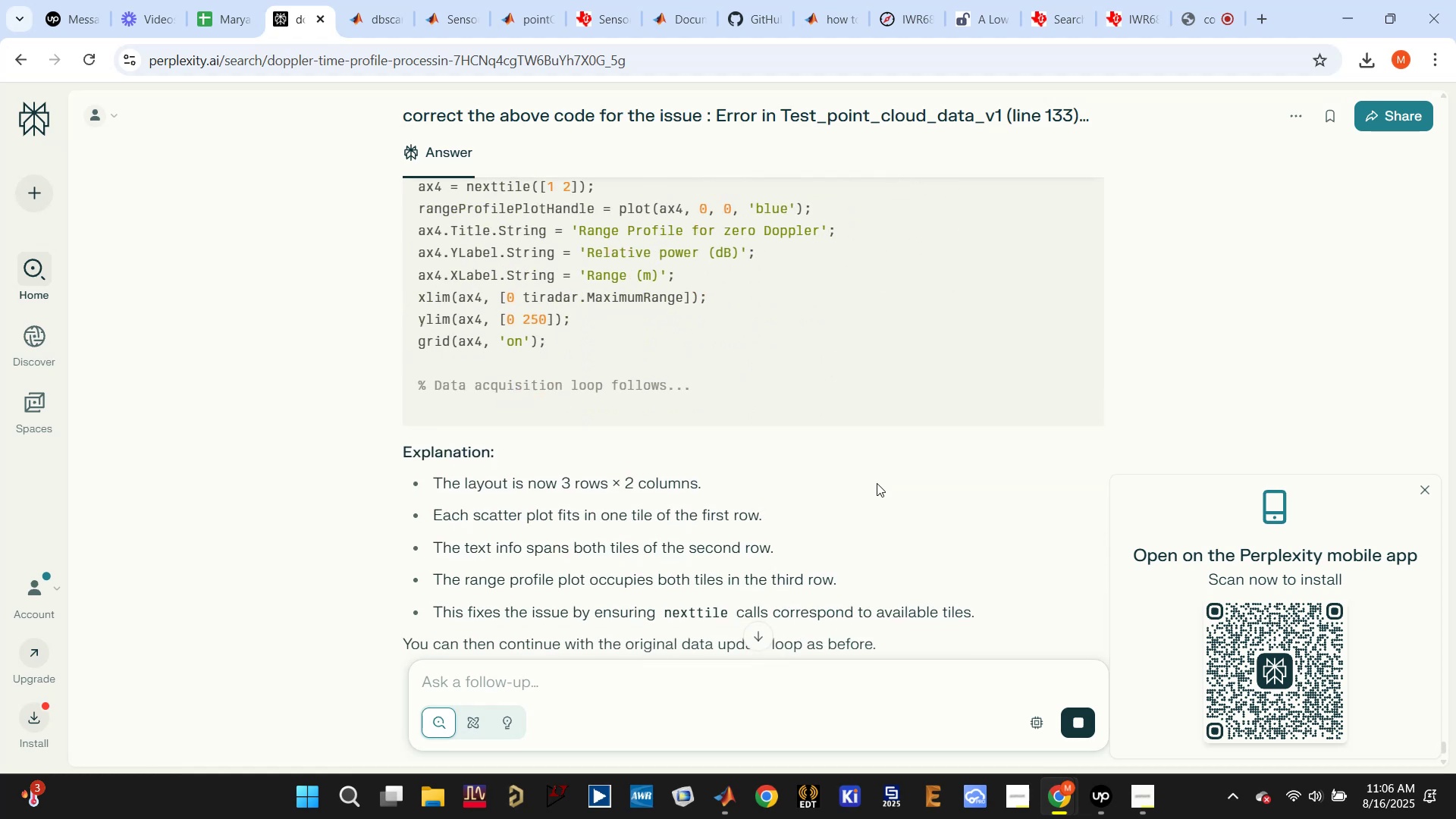 
scroll: coordinate [877, 483], scroll_direction: up, amount: 1.0
 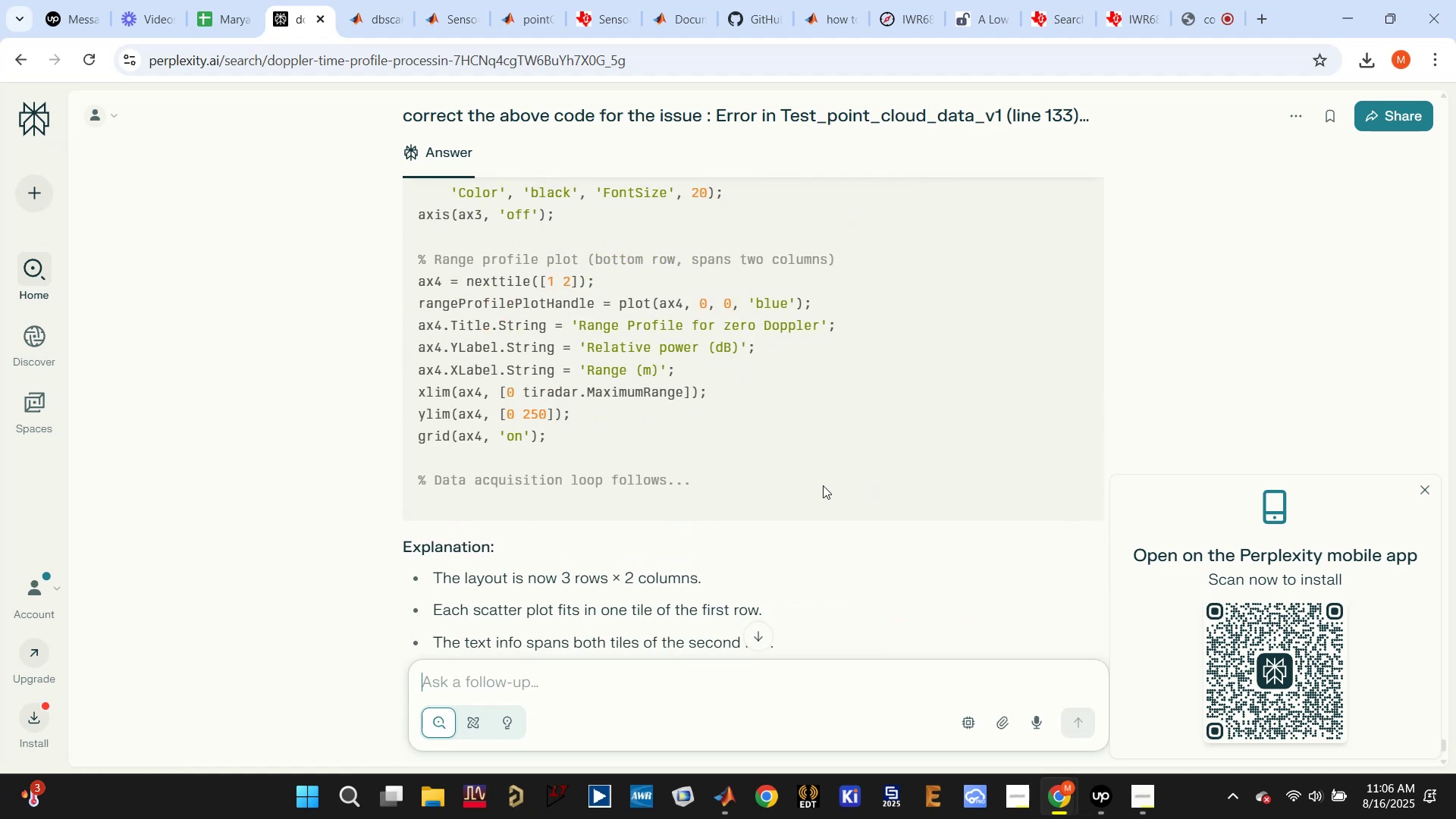 
scroll: coordinate [744, 489], scroll_direction: down, amount: 4.0
 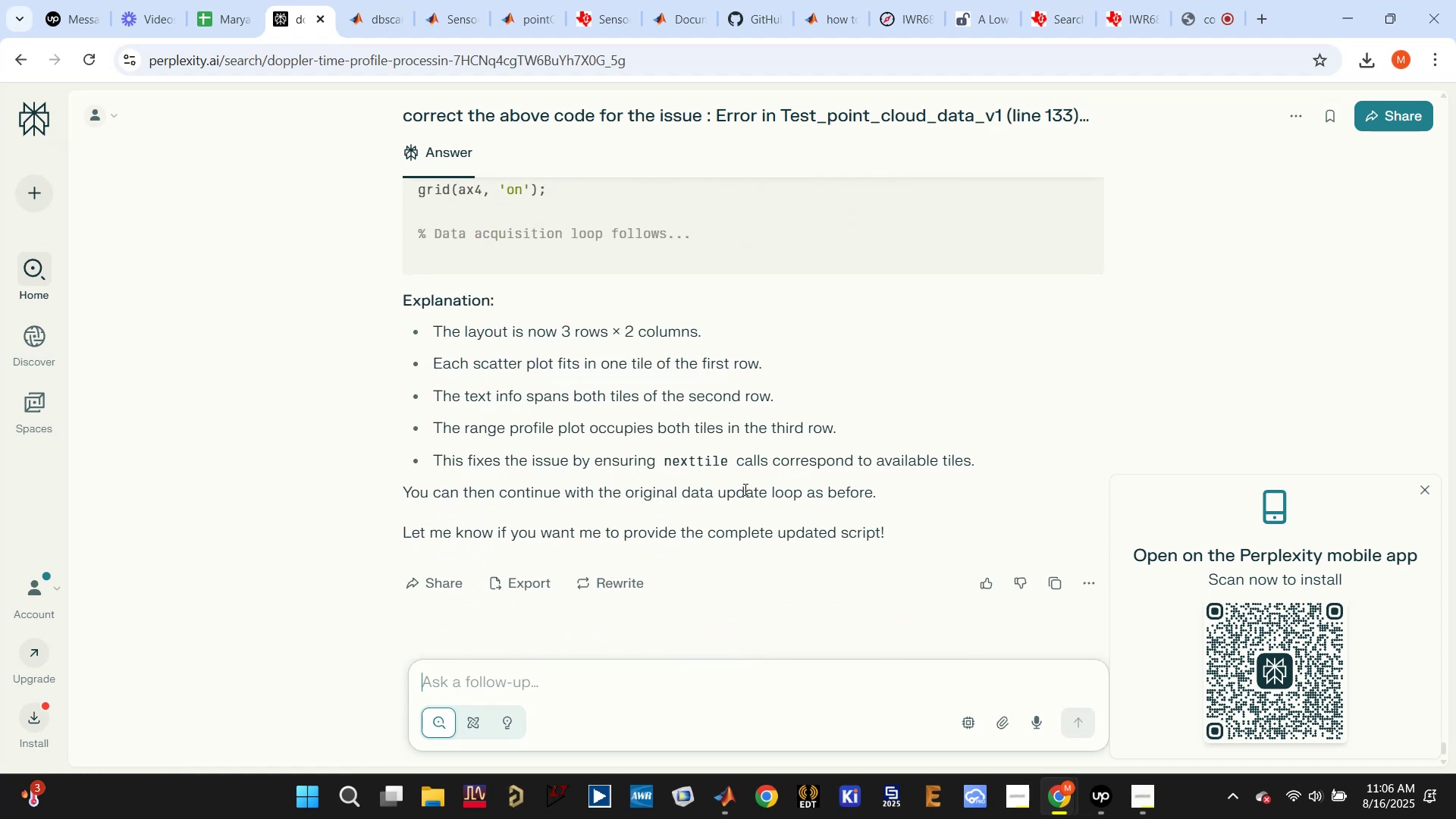 
scroll: coordinate [808, 472], scroll_direction: up, amount: 7.0
 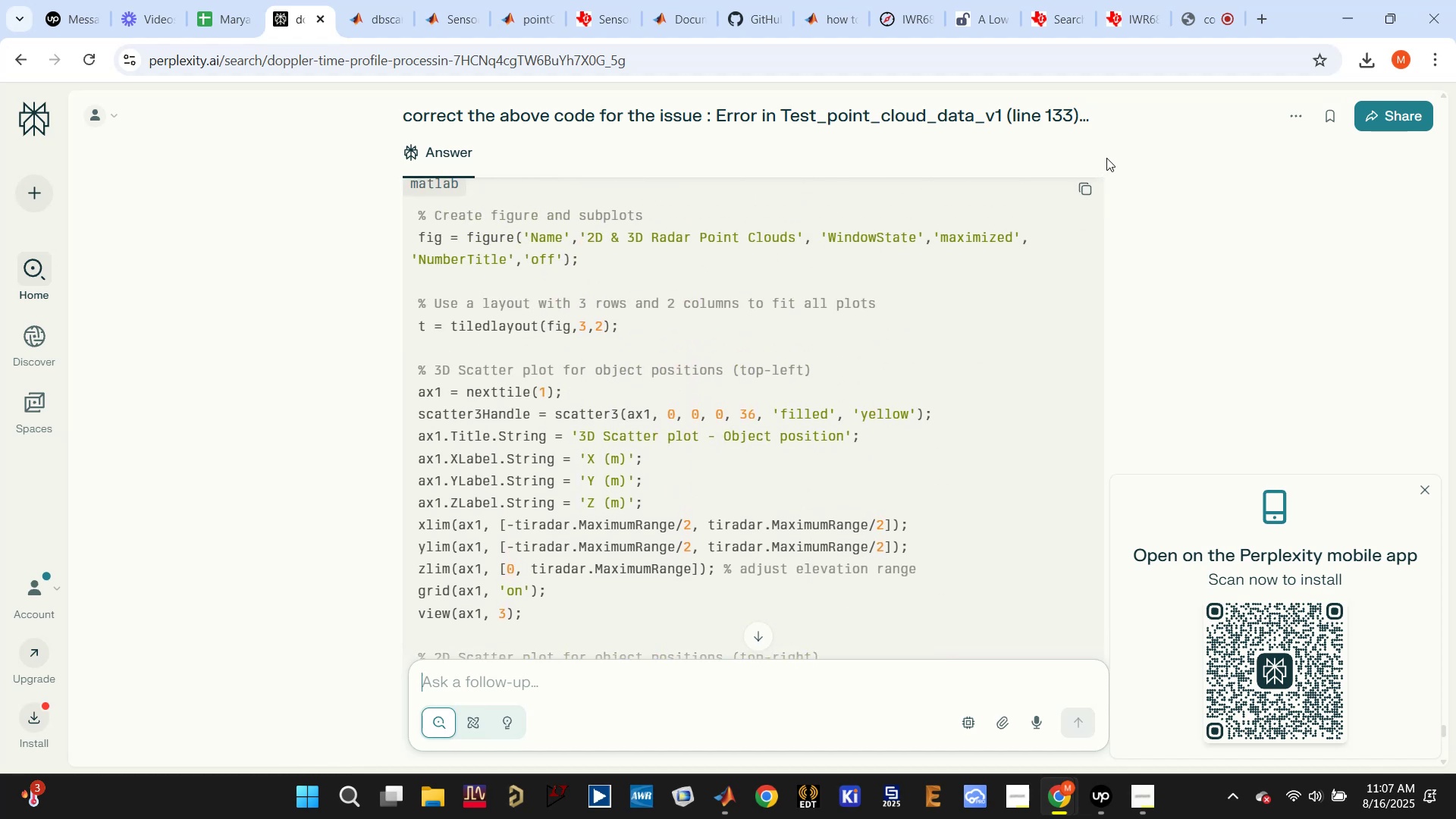 
left_click([1084, 189])
 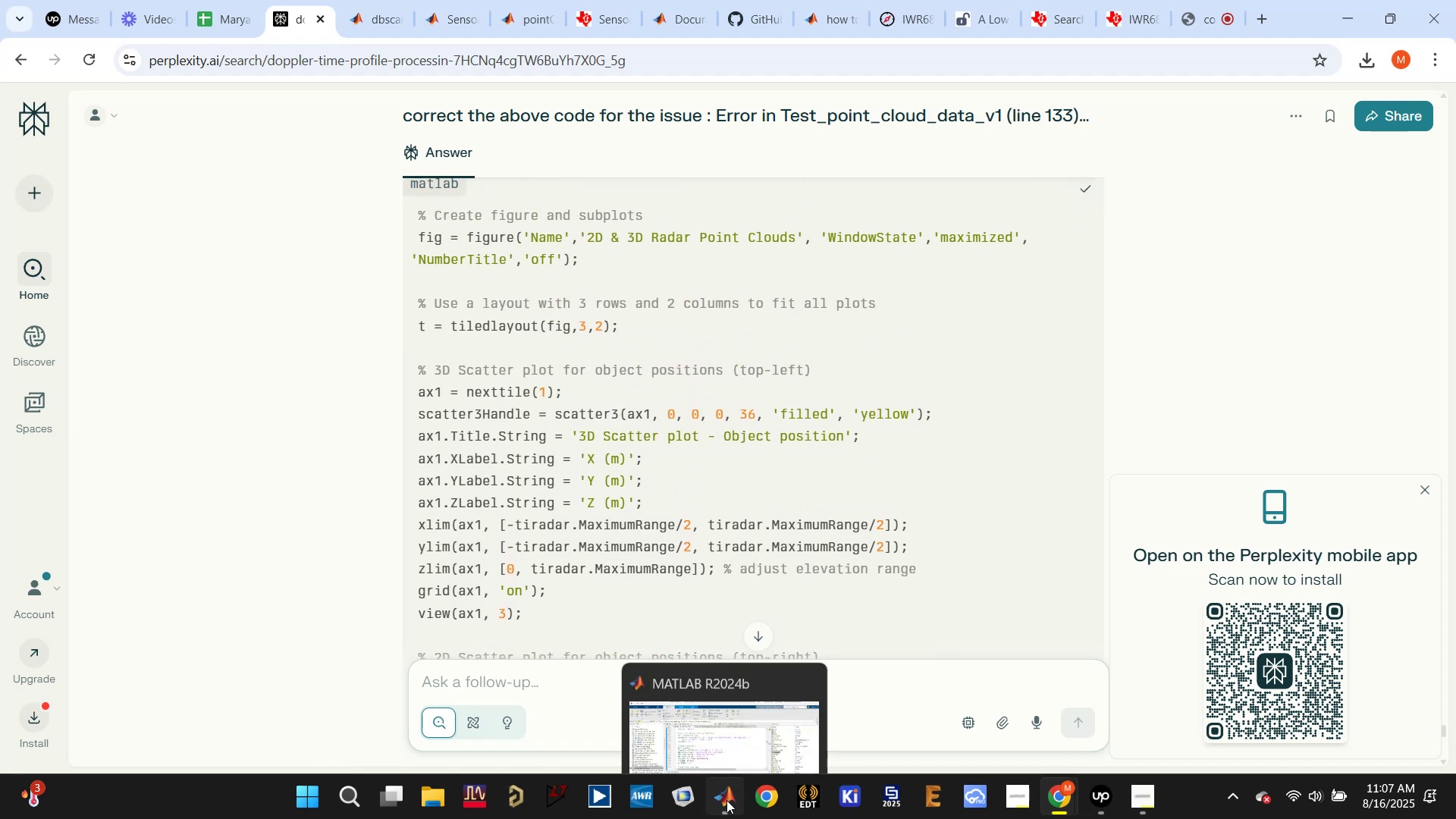 
left_click([698, 695])
 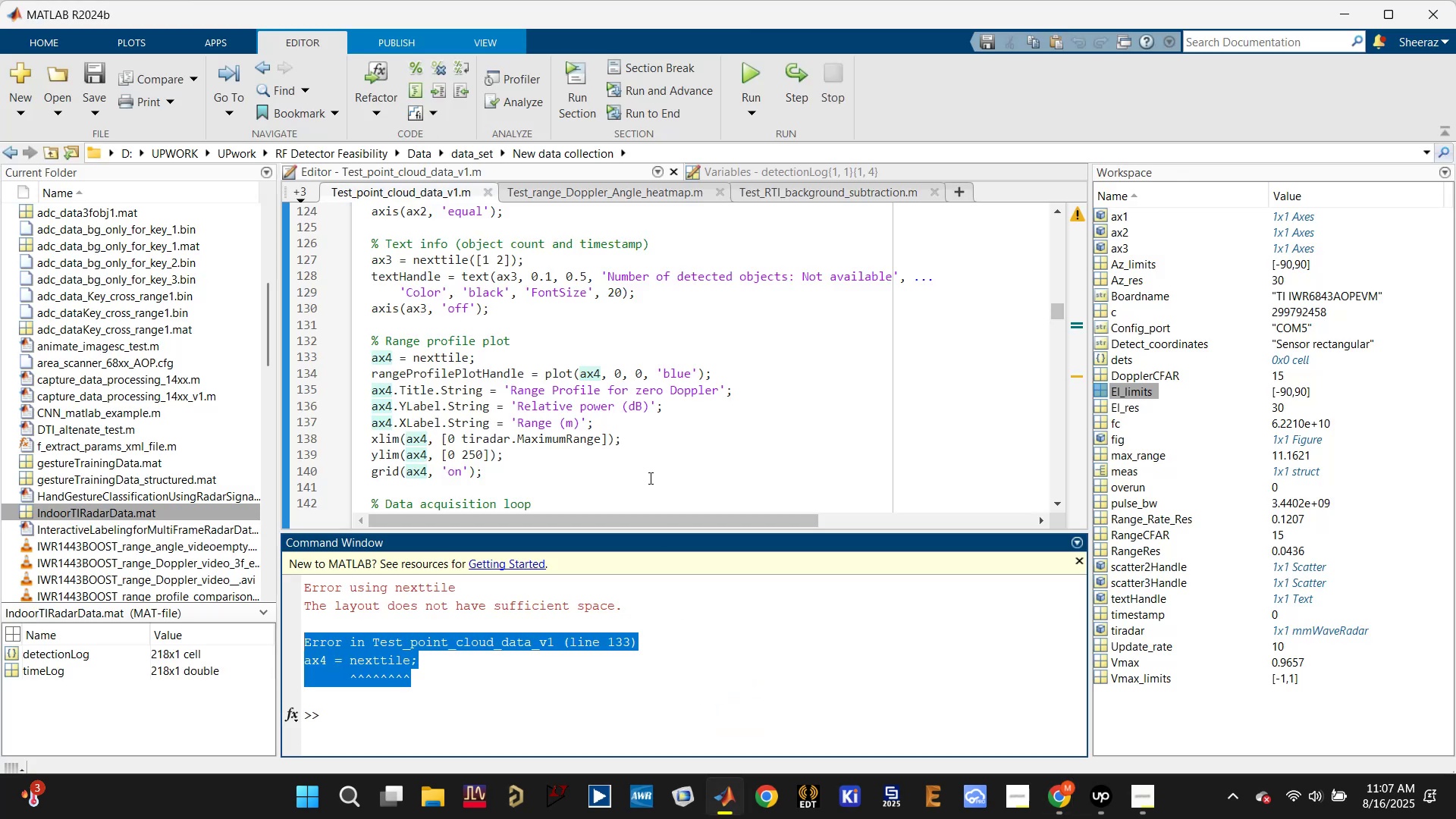 
left_click([657, 437])
 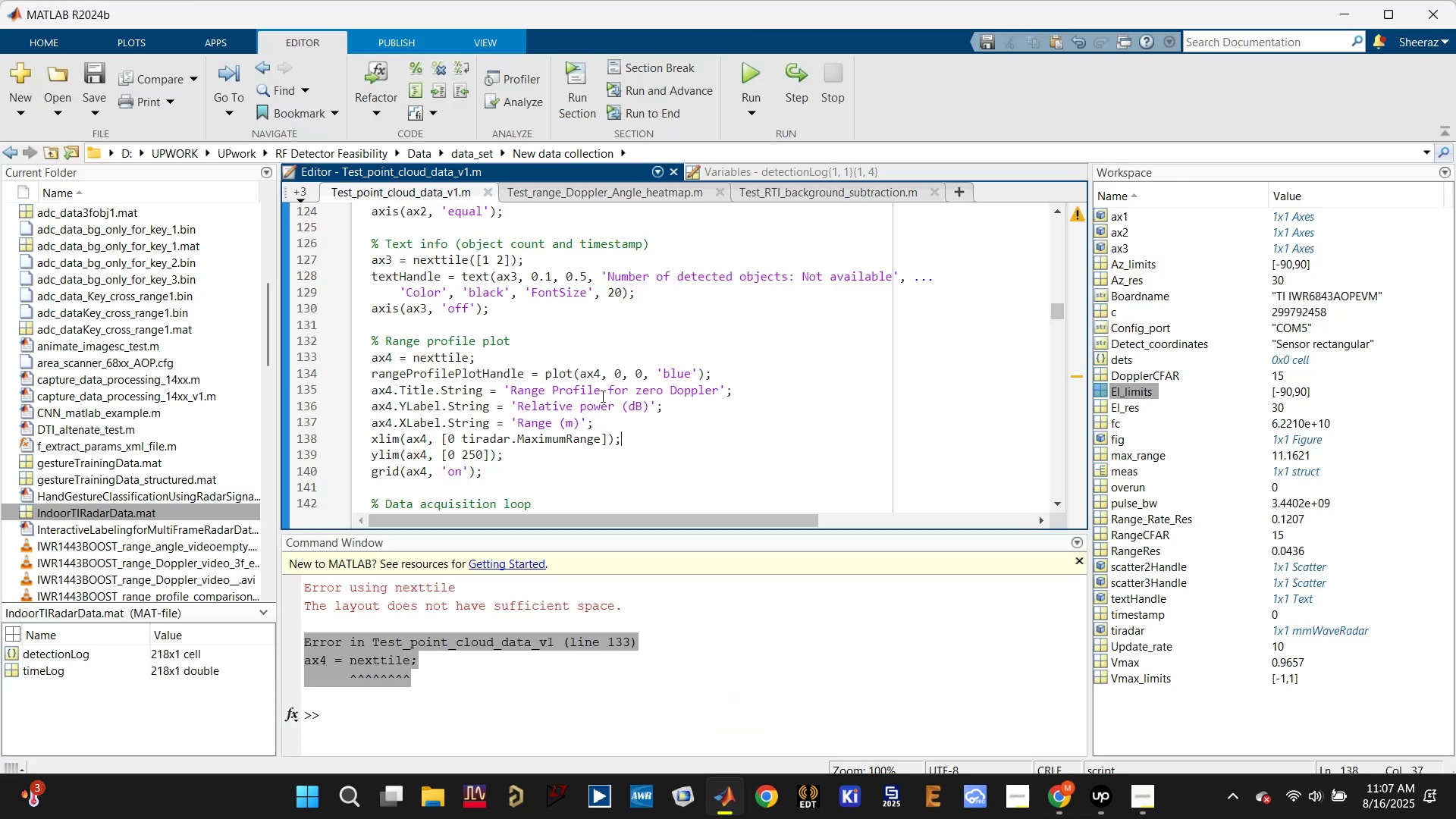 
scroll: coordinate [587, 410], scroll_direction: down, amount: 1.0
 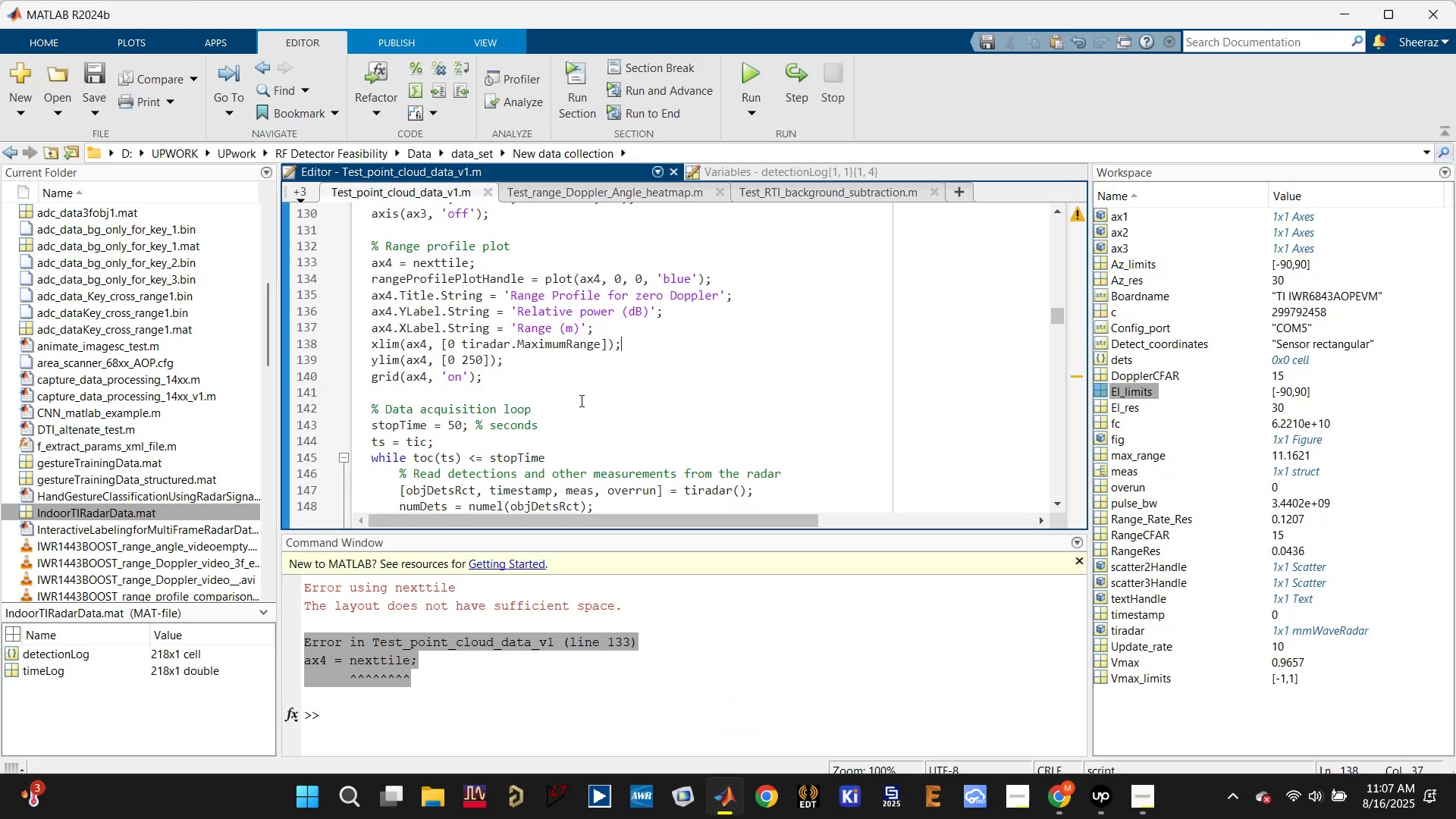 
left_click_drag(start_coordinate=[565, 384], to_coordinate=[358, 373])
 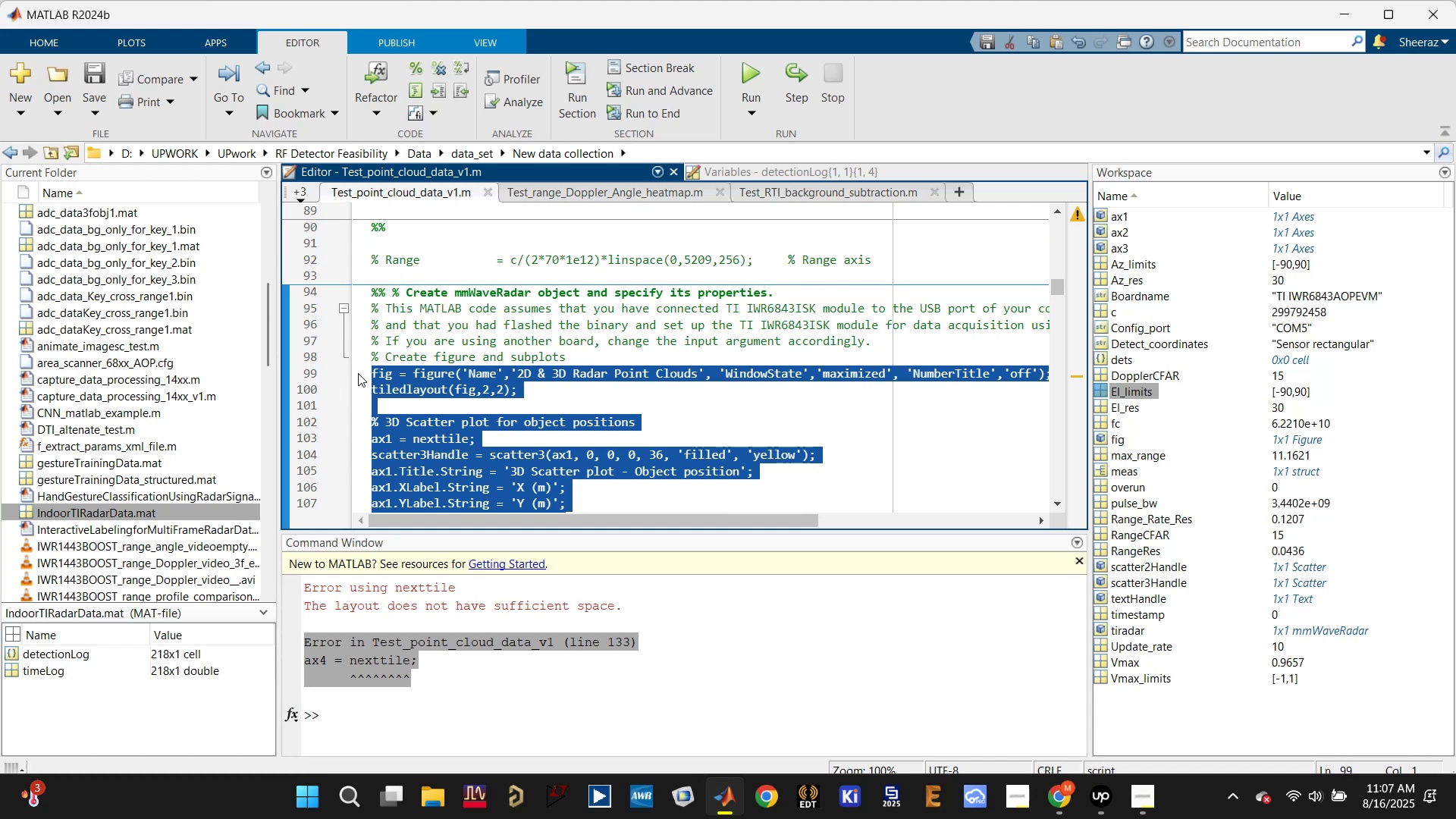 
scroll: coordinate [400, 352], scroll_direction: up, amount: 7.0
 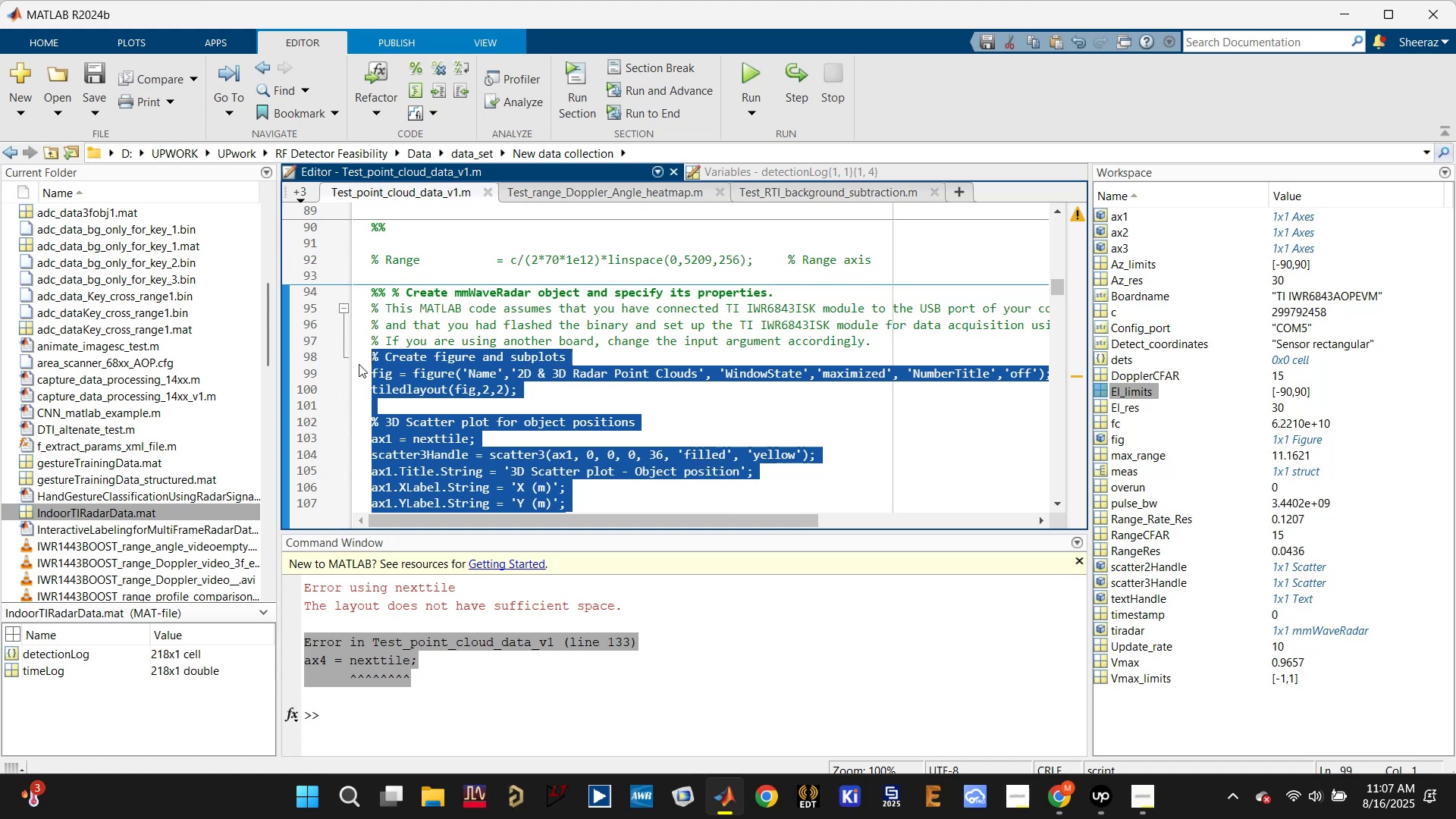 
key(Control+V)
 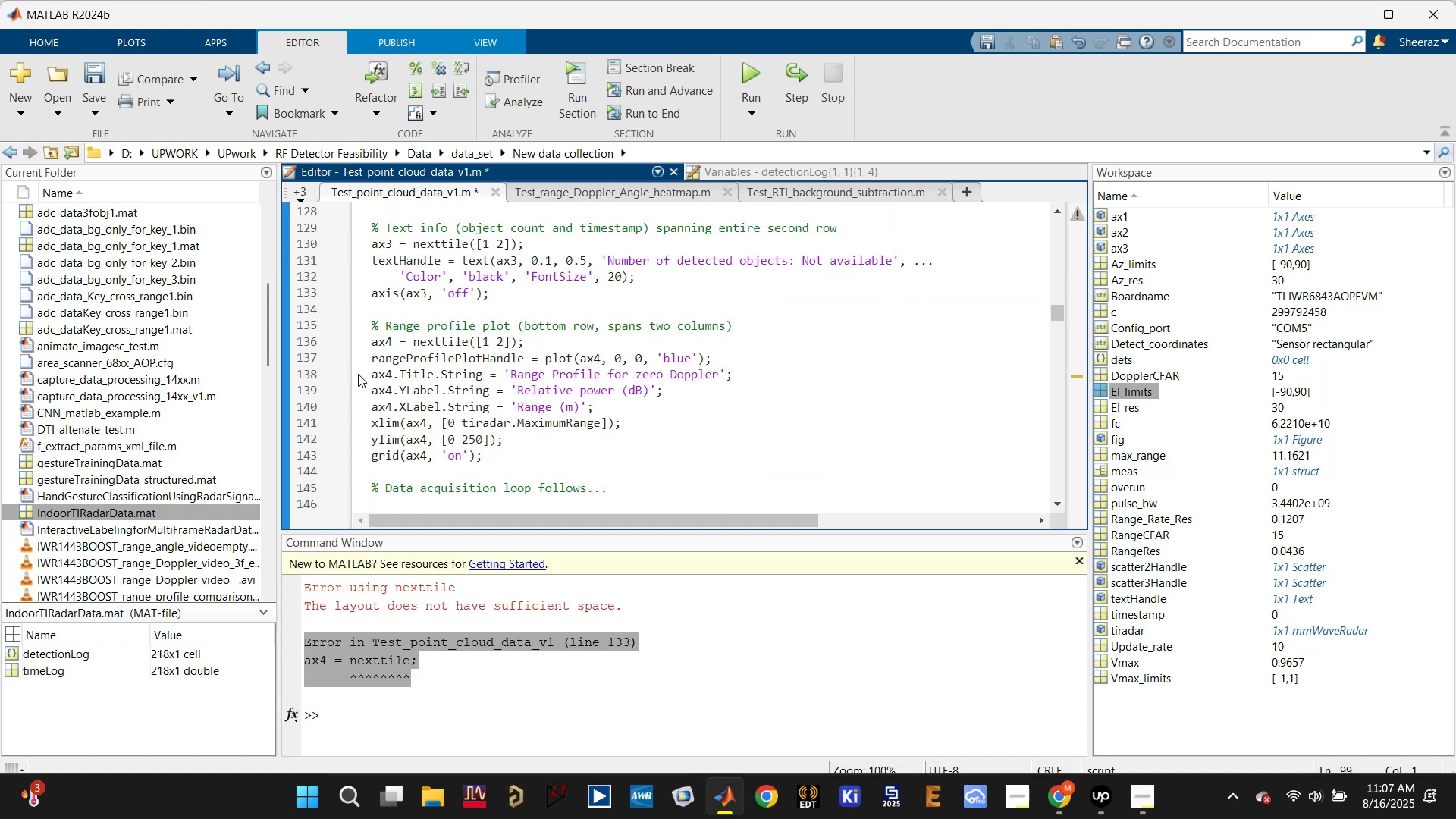 
key(Control+S)
 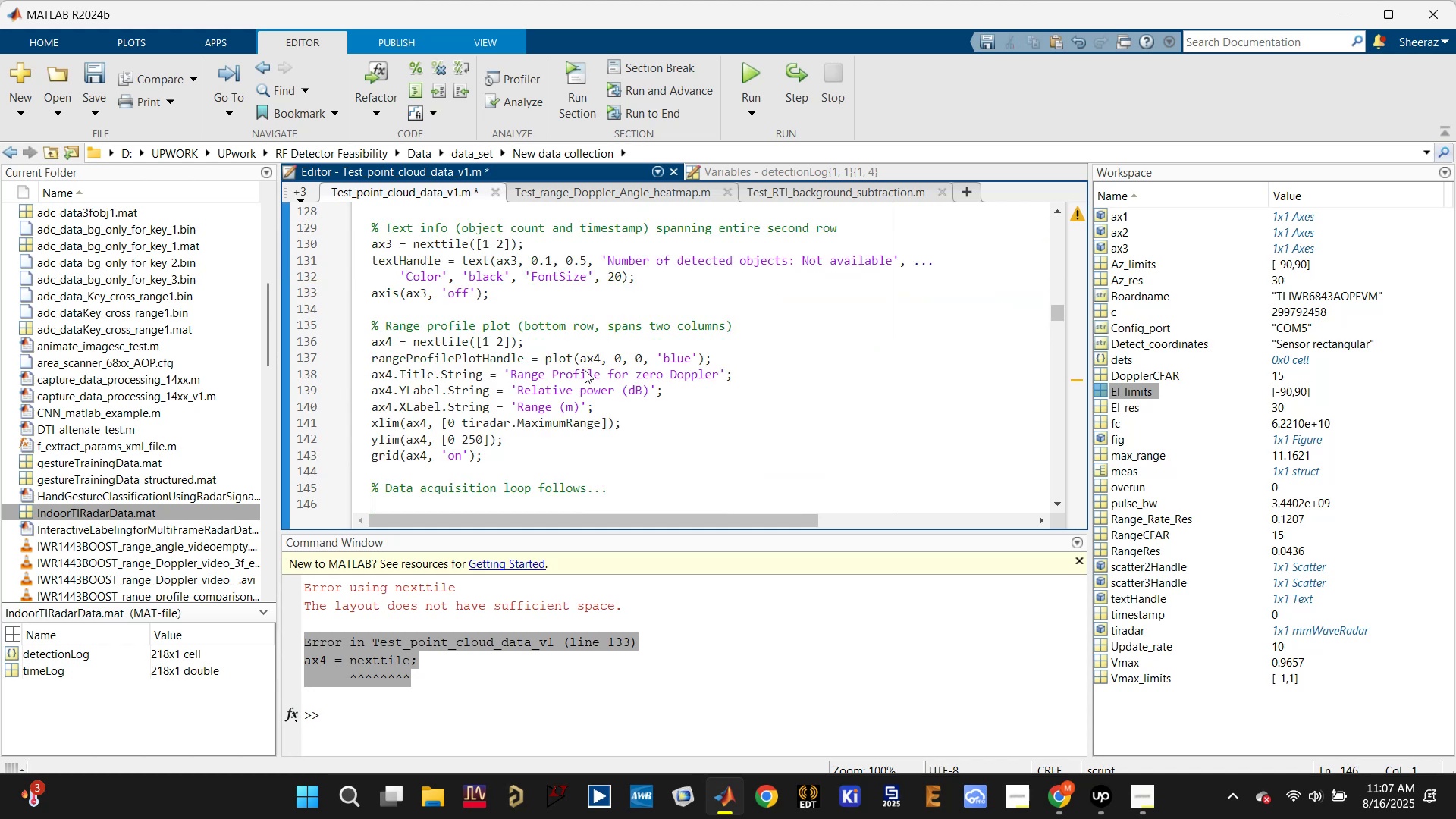 
key(Control+S)
 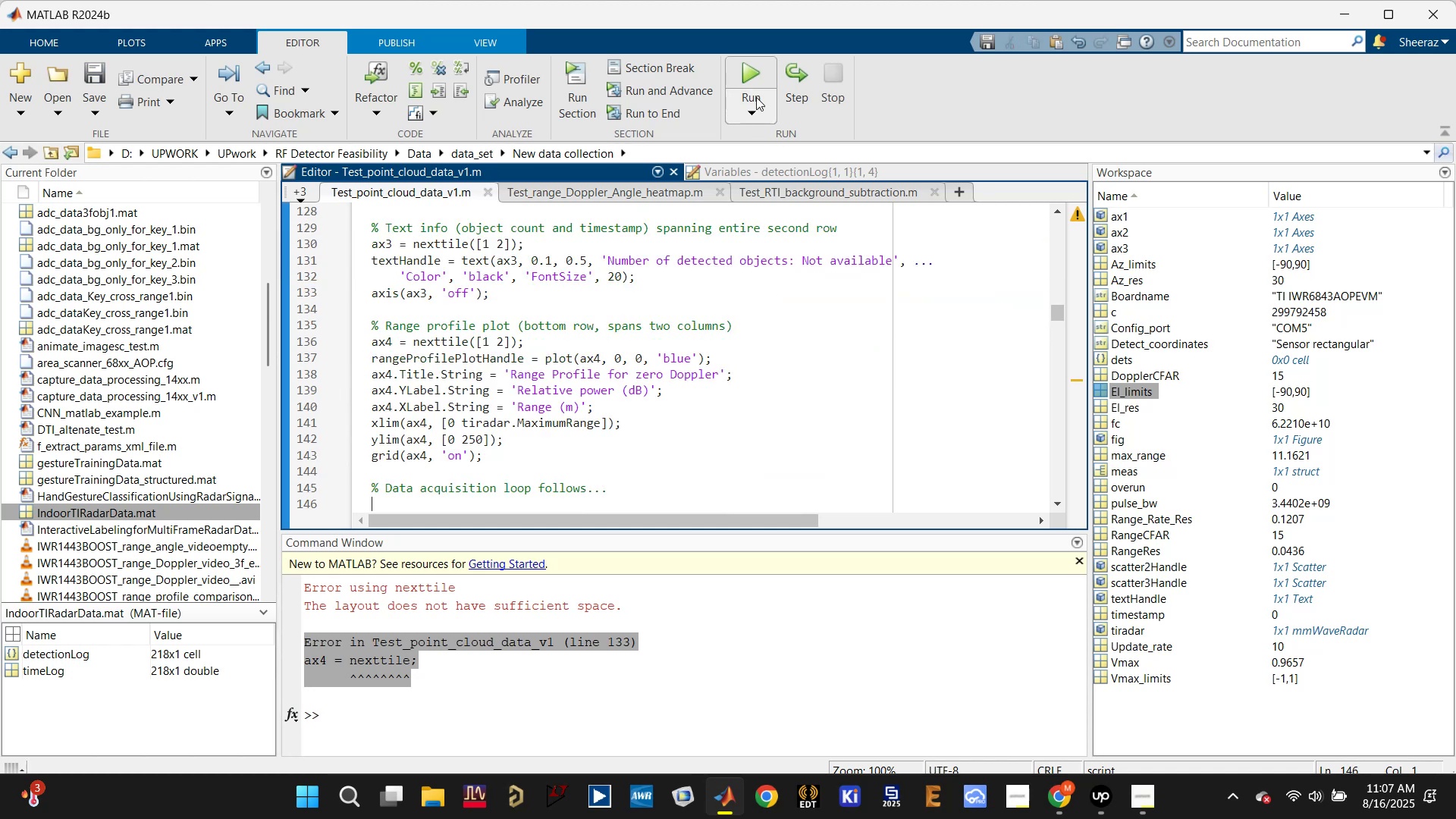 
left_click([755, 72])
 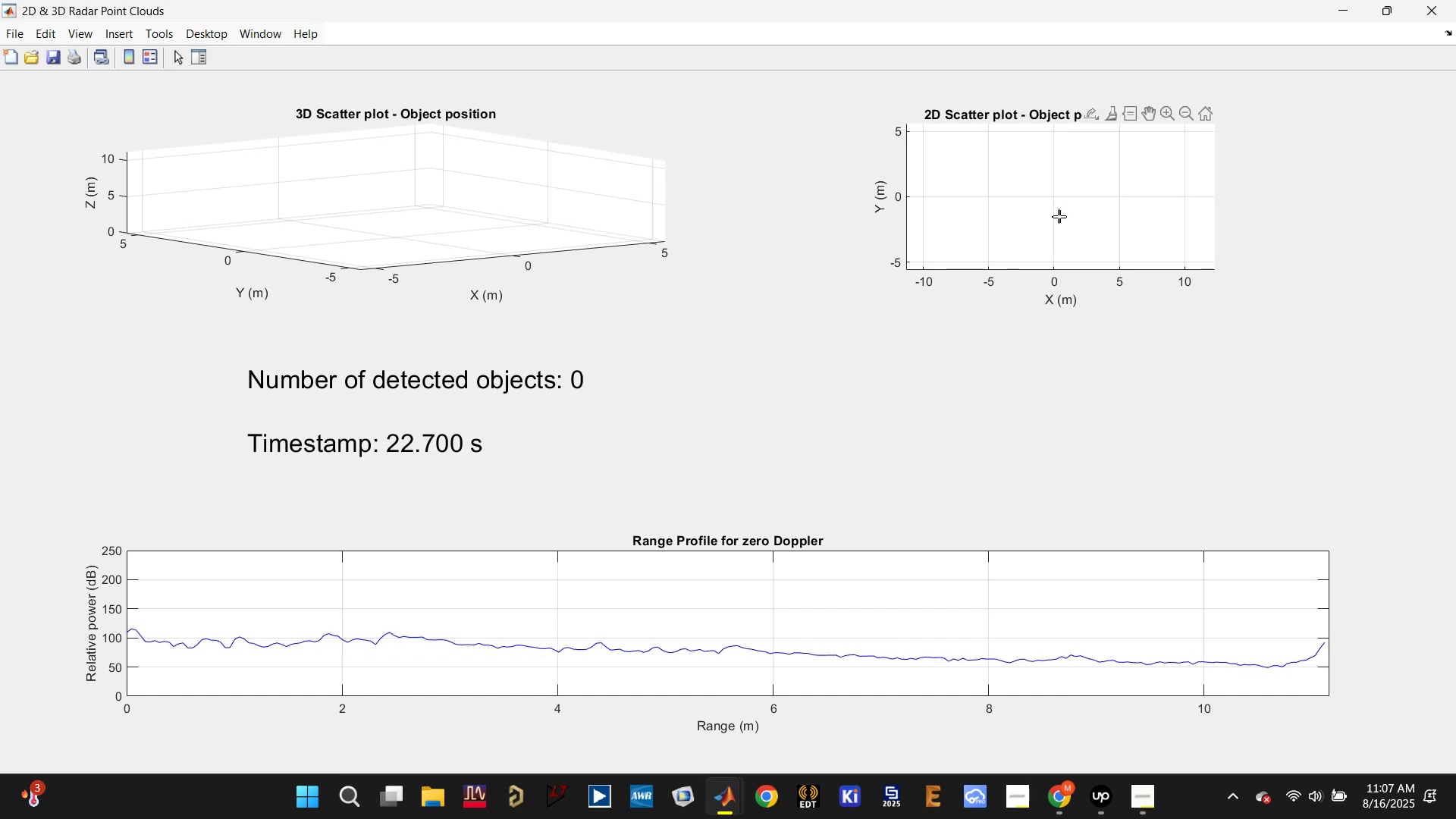 
wait(32.36)
 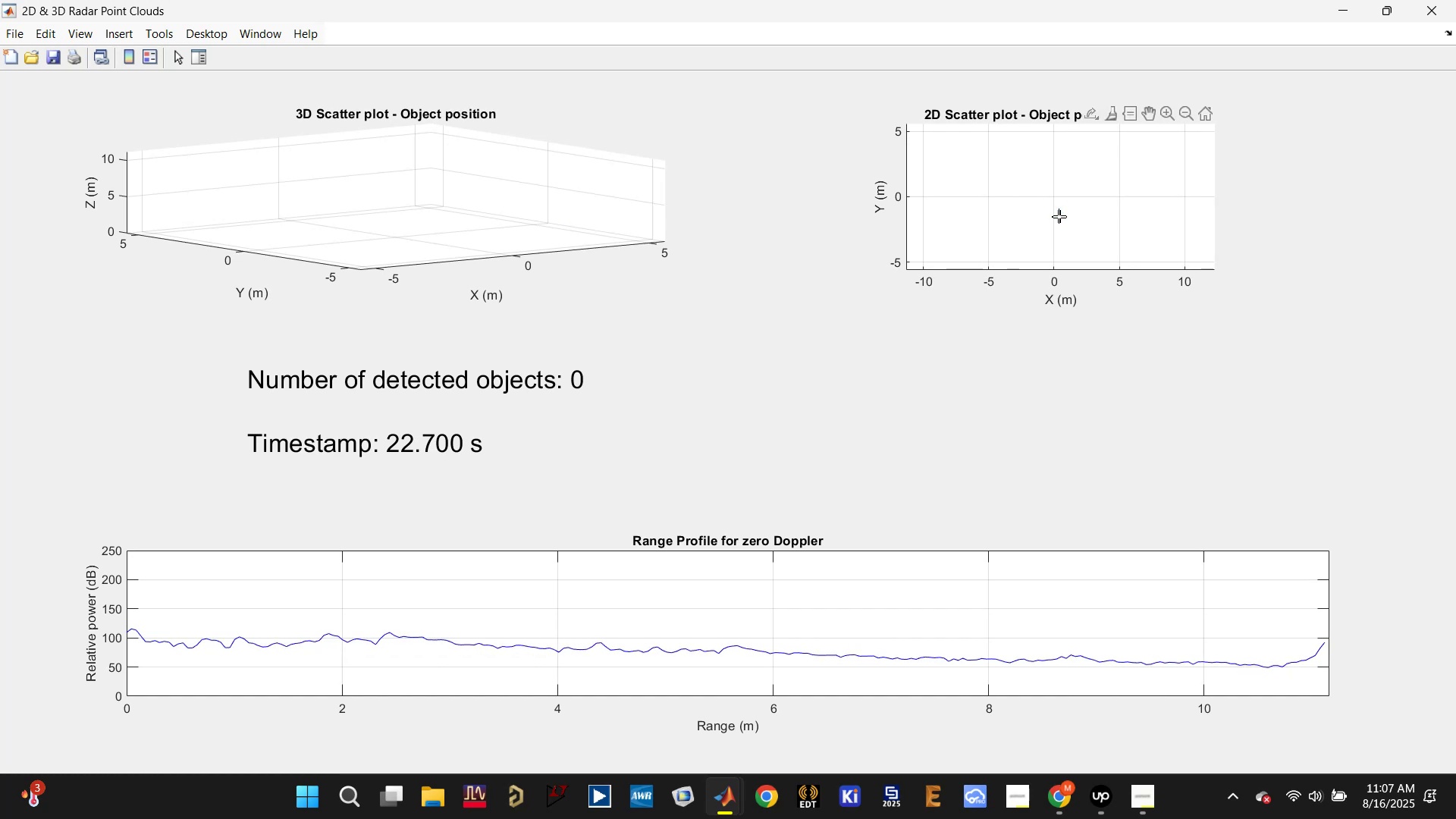 
left_click([1376, 6])
 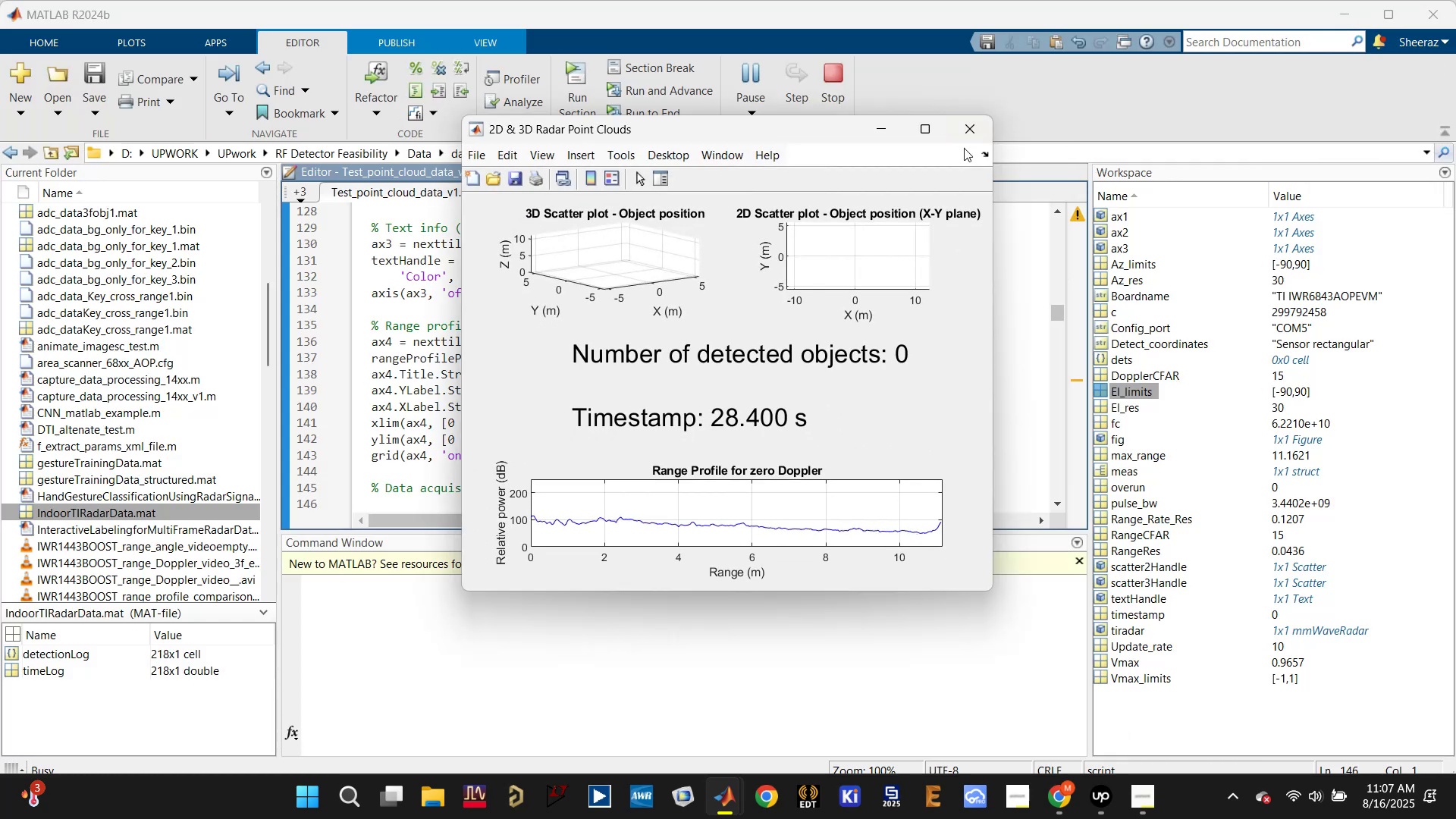 
left_click([975, 127])
 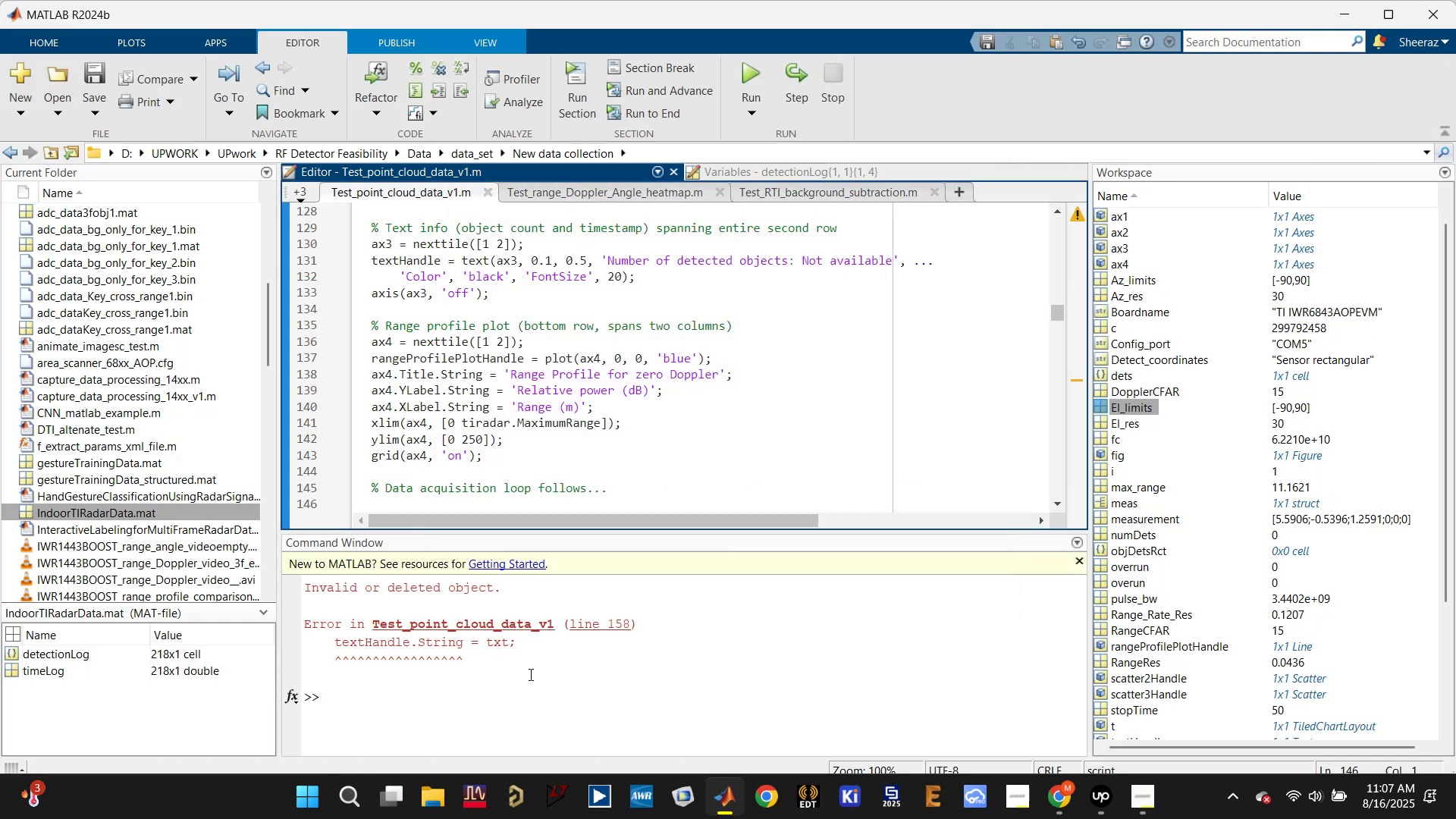 
left_click([498, 701])
 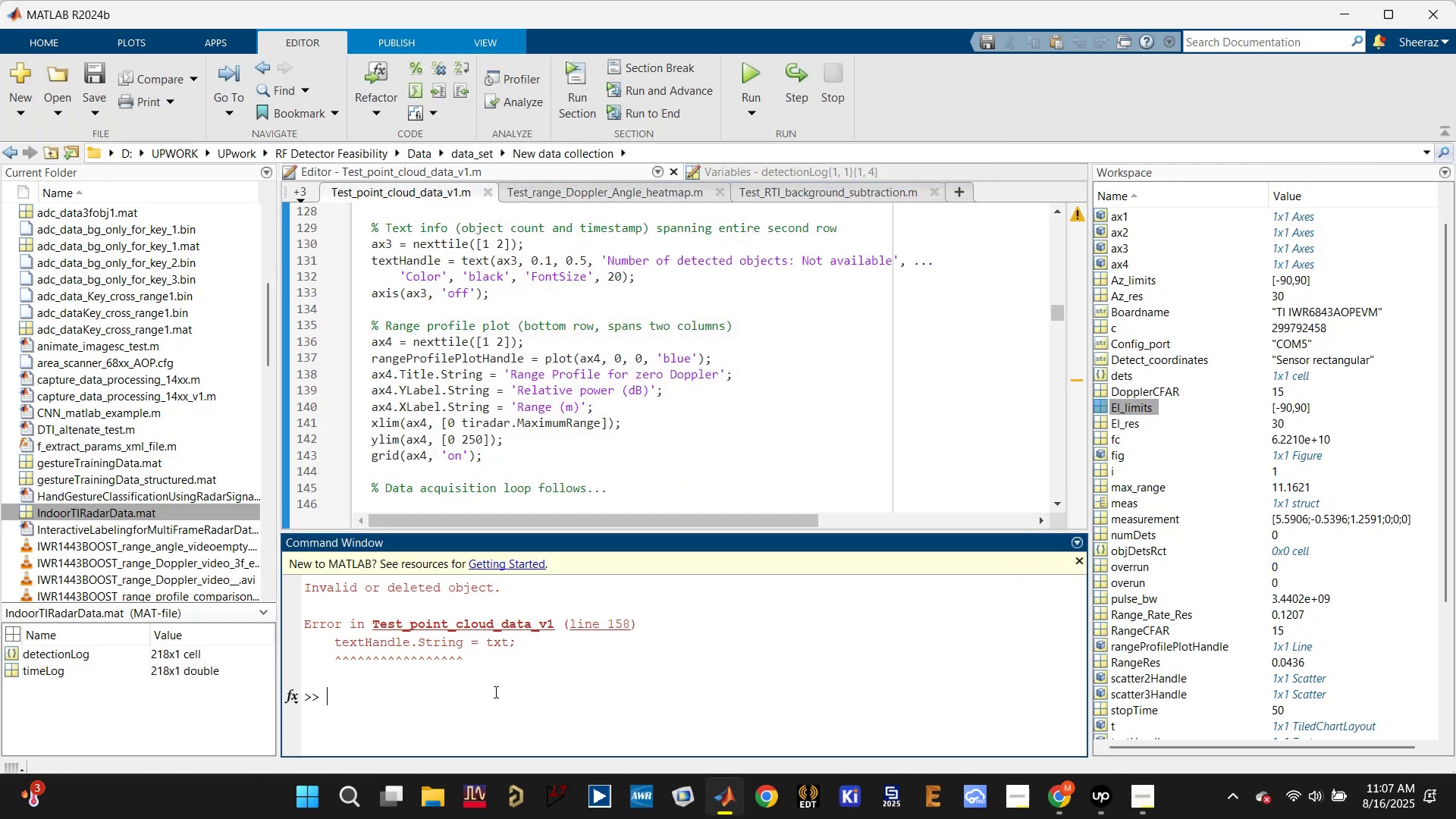 
type(clc)
 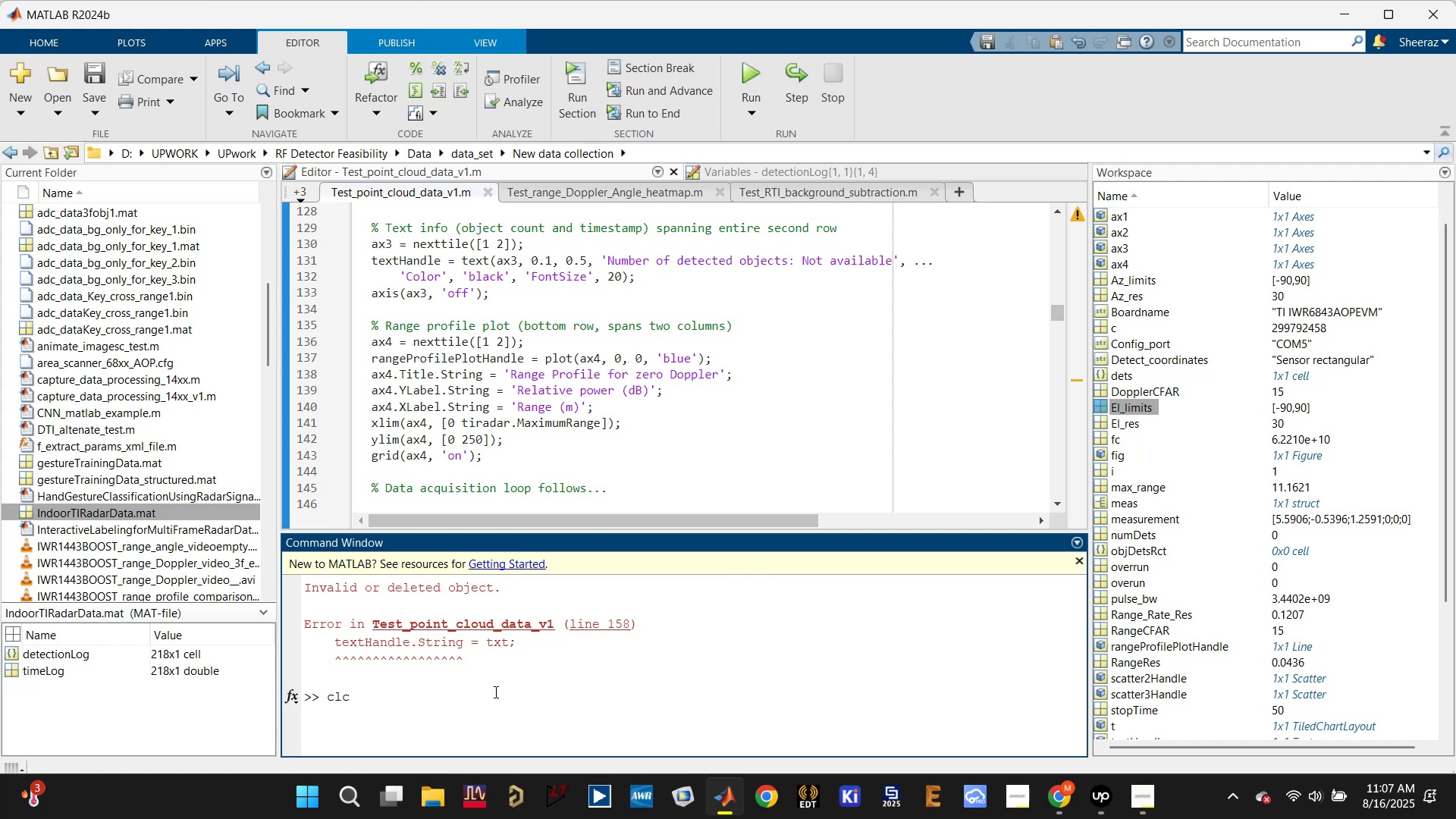 
key(Enter)
 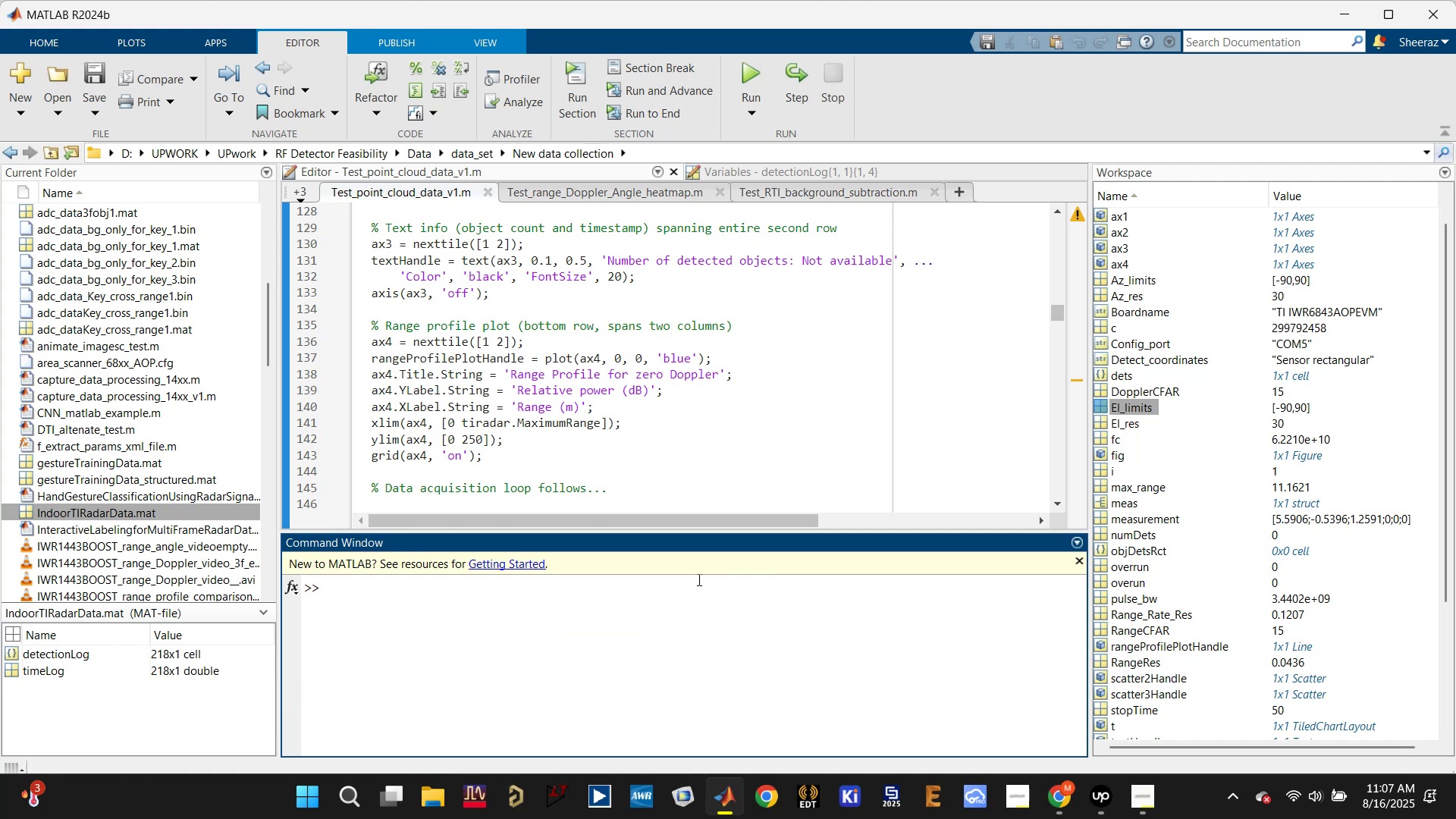 
left_click([766, 346])
 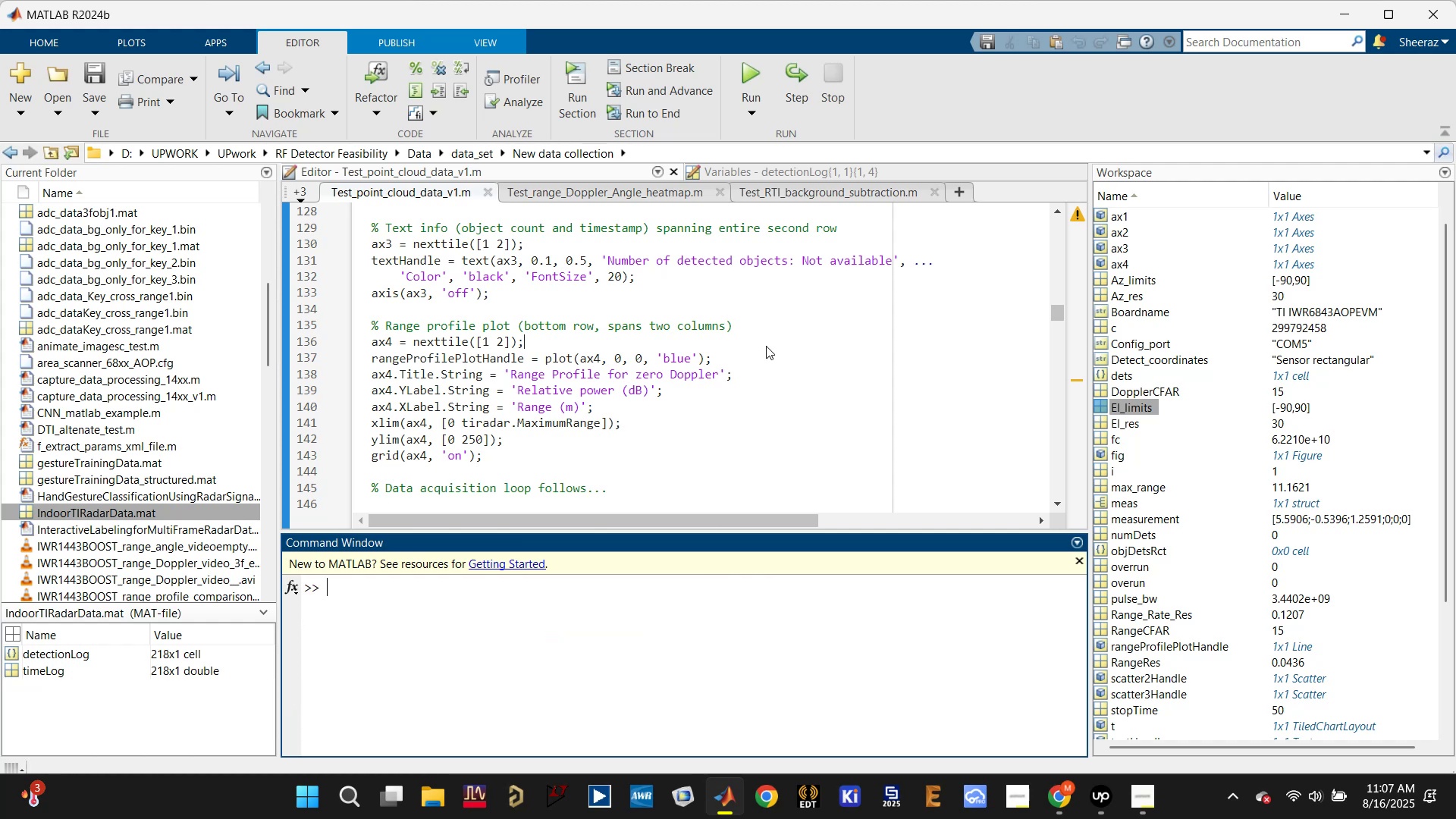 
key(Control+S)
 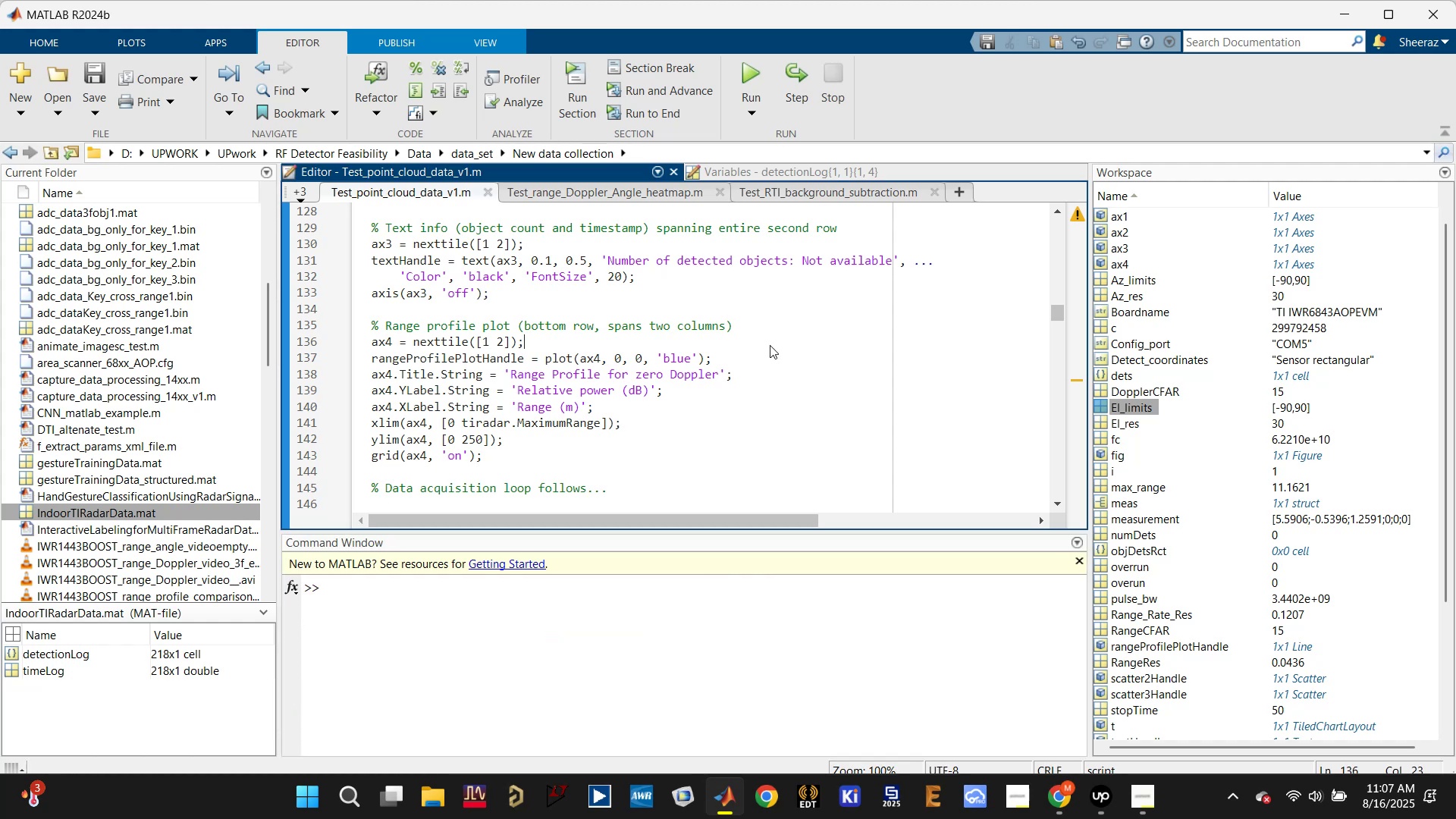 
scroll: coordinate [767, 347], scroll_direction: up, amount: 6.0
 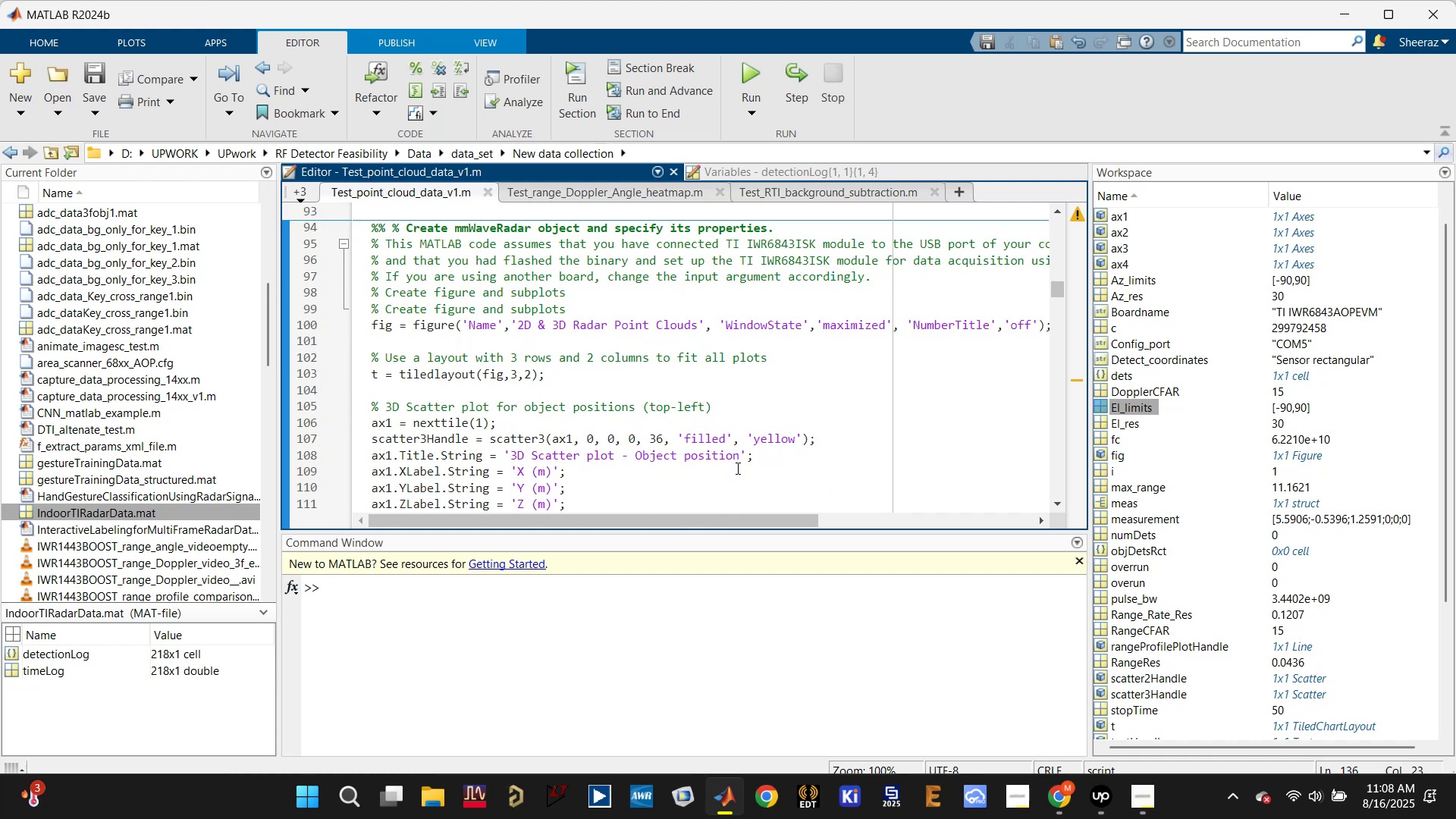 
wait(10.82)
 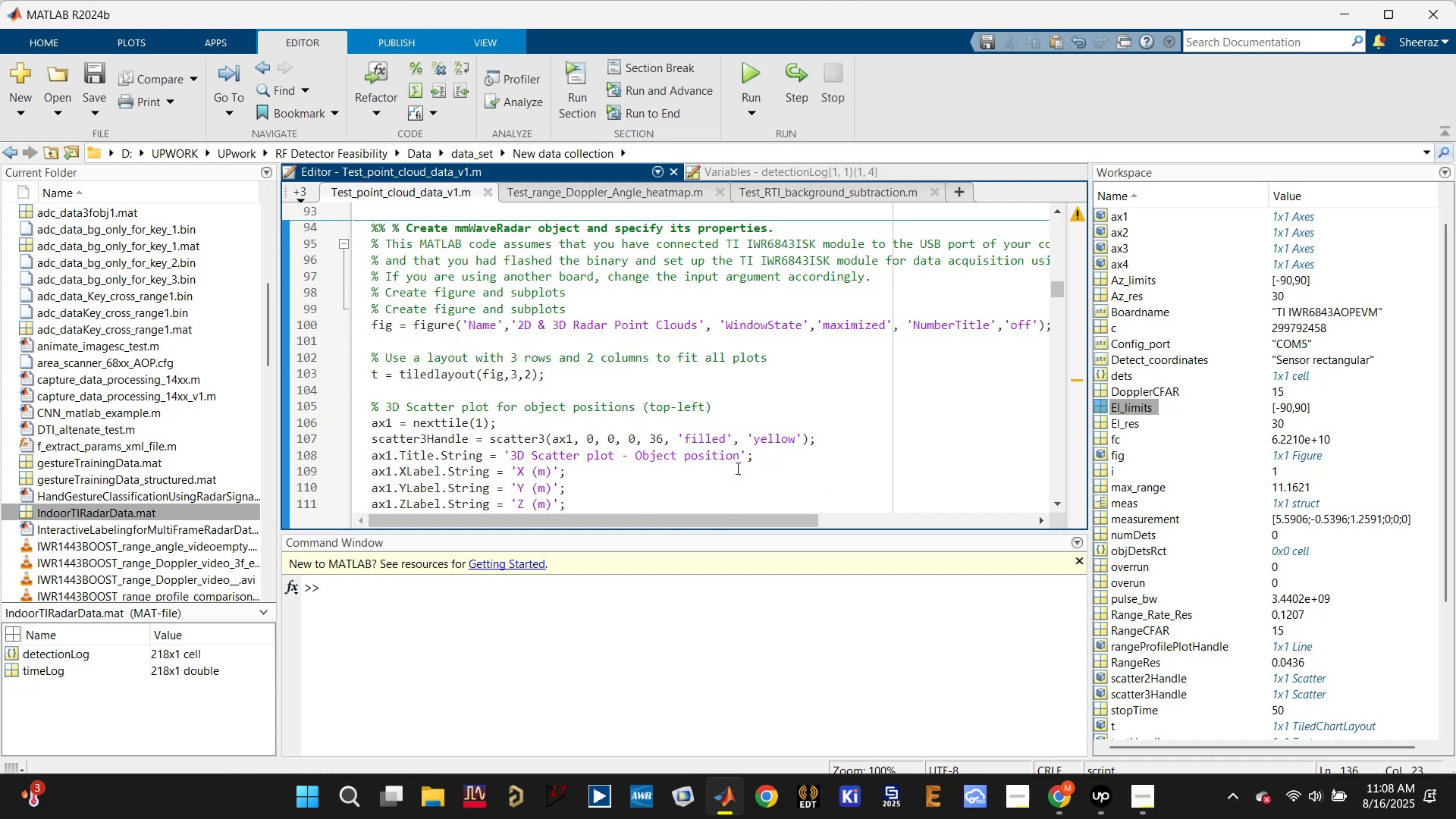 
left_click_drag(start_coordinate=[582, 294], to_coordinate=[362, 246])
 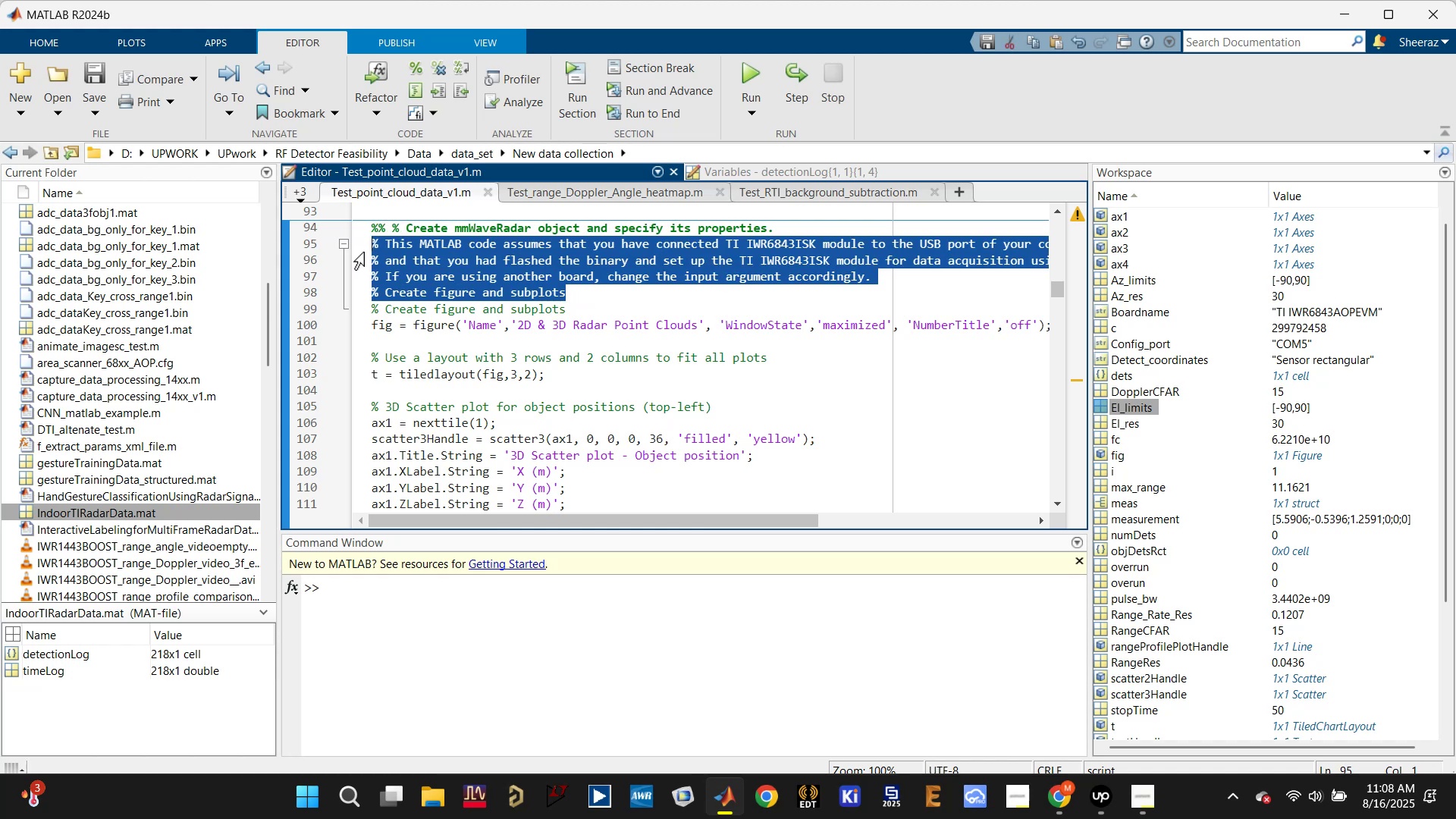 
key(Backspace)
 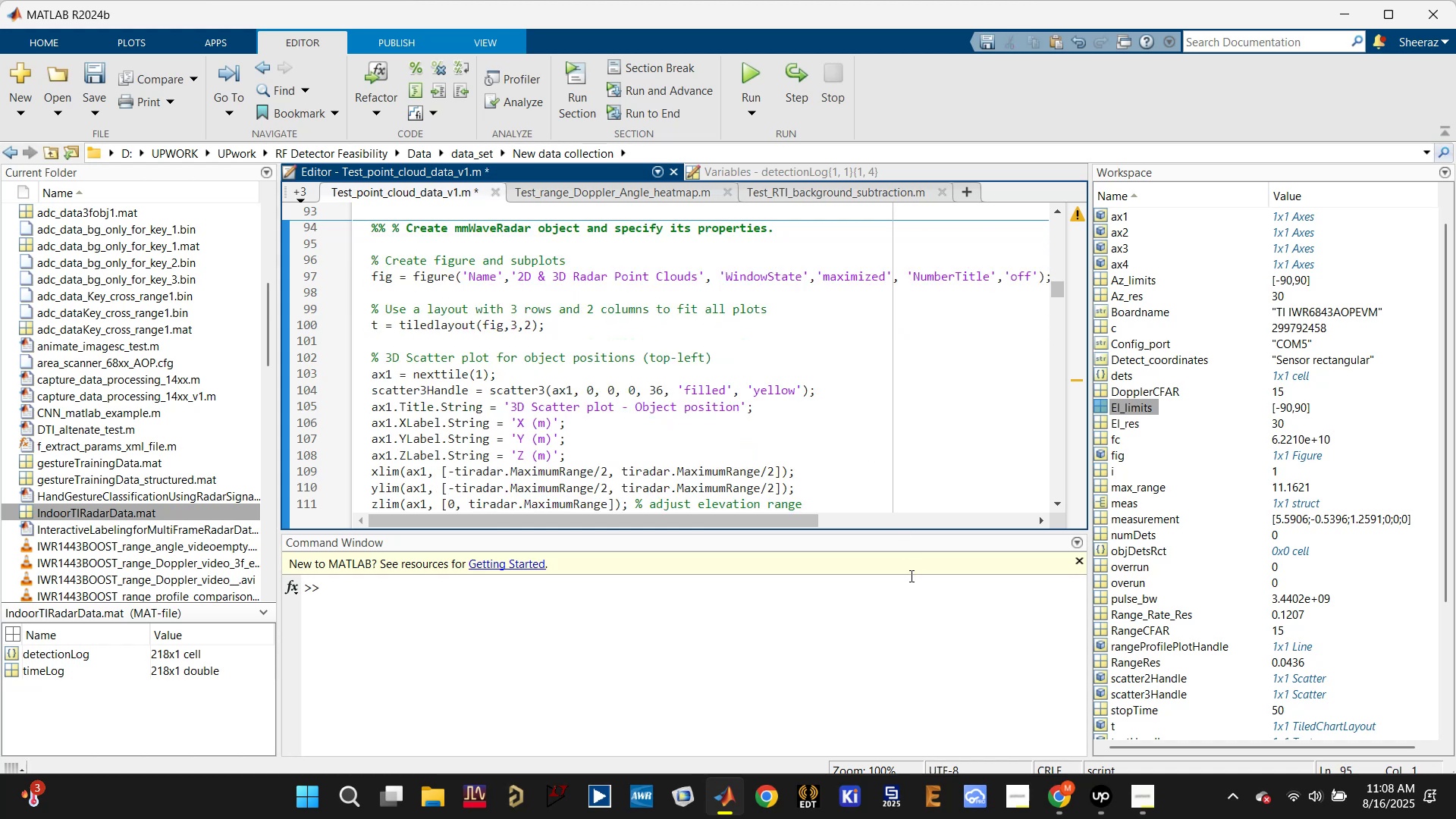 
left_click([1055, 805])
 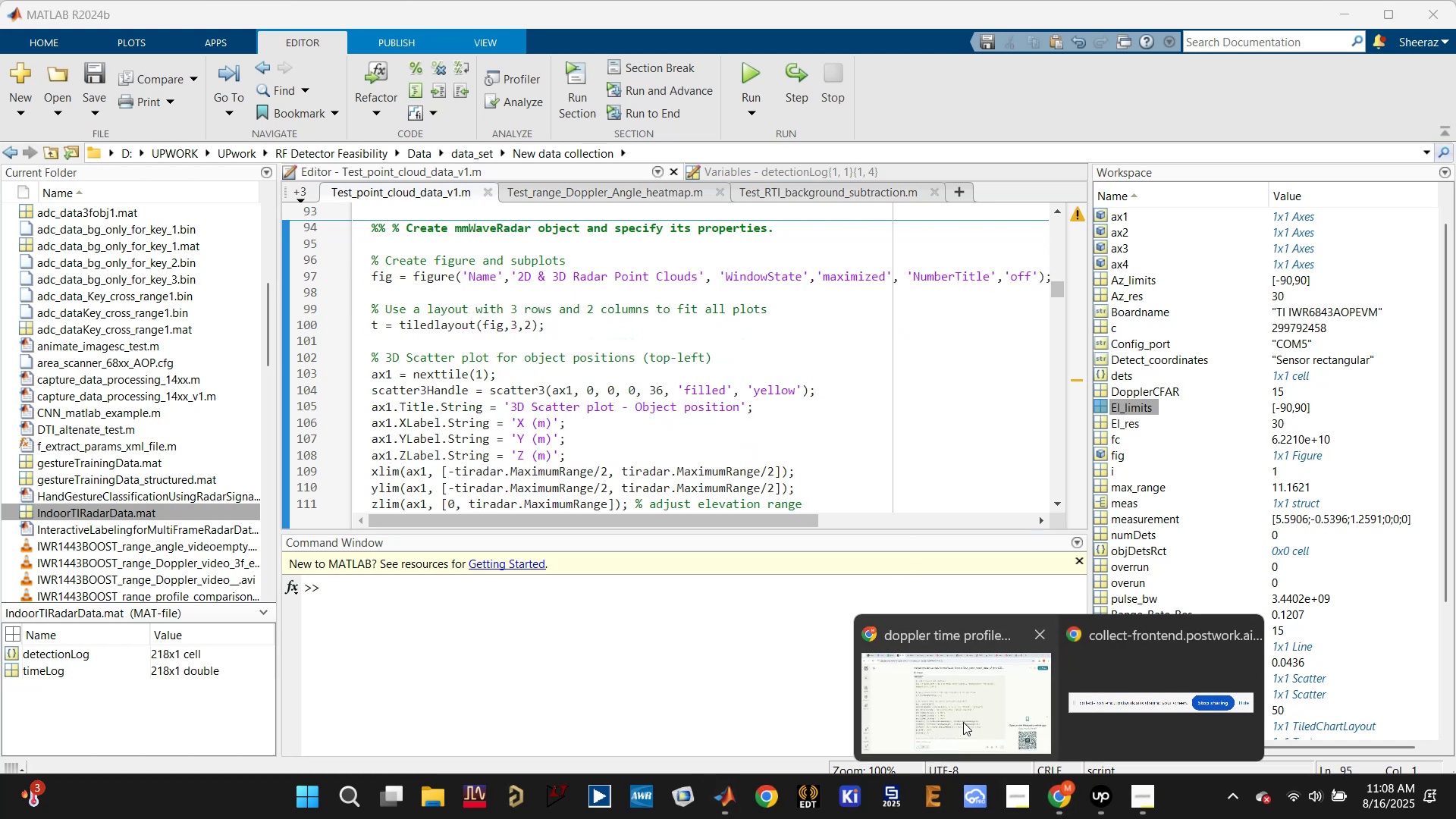 
left_click([961, 711])
 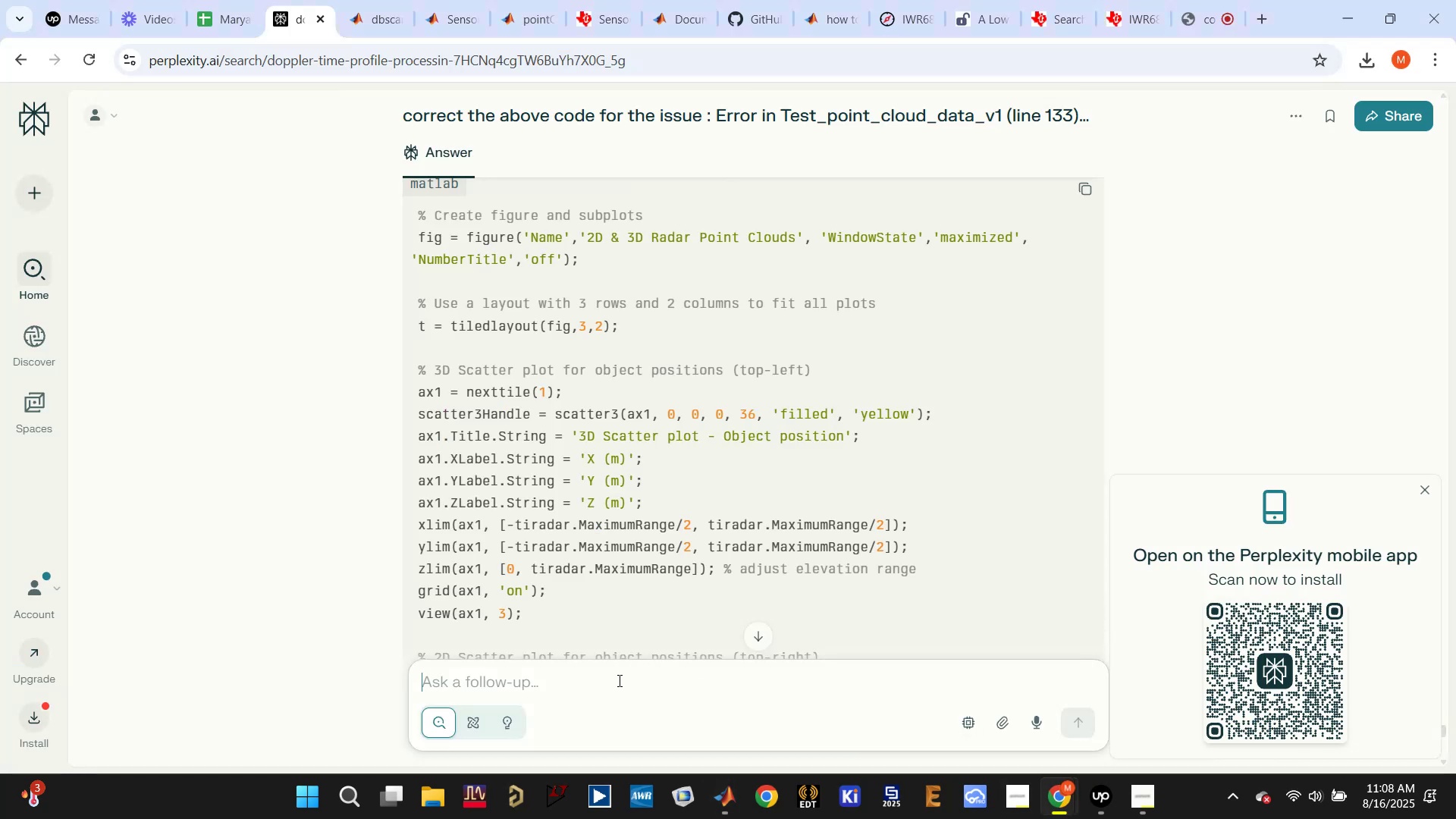 
type(the detections are not very usel here)
 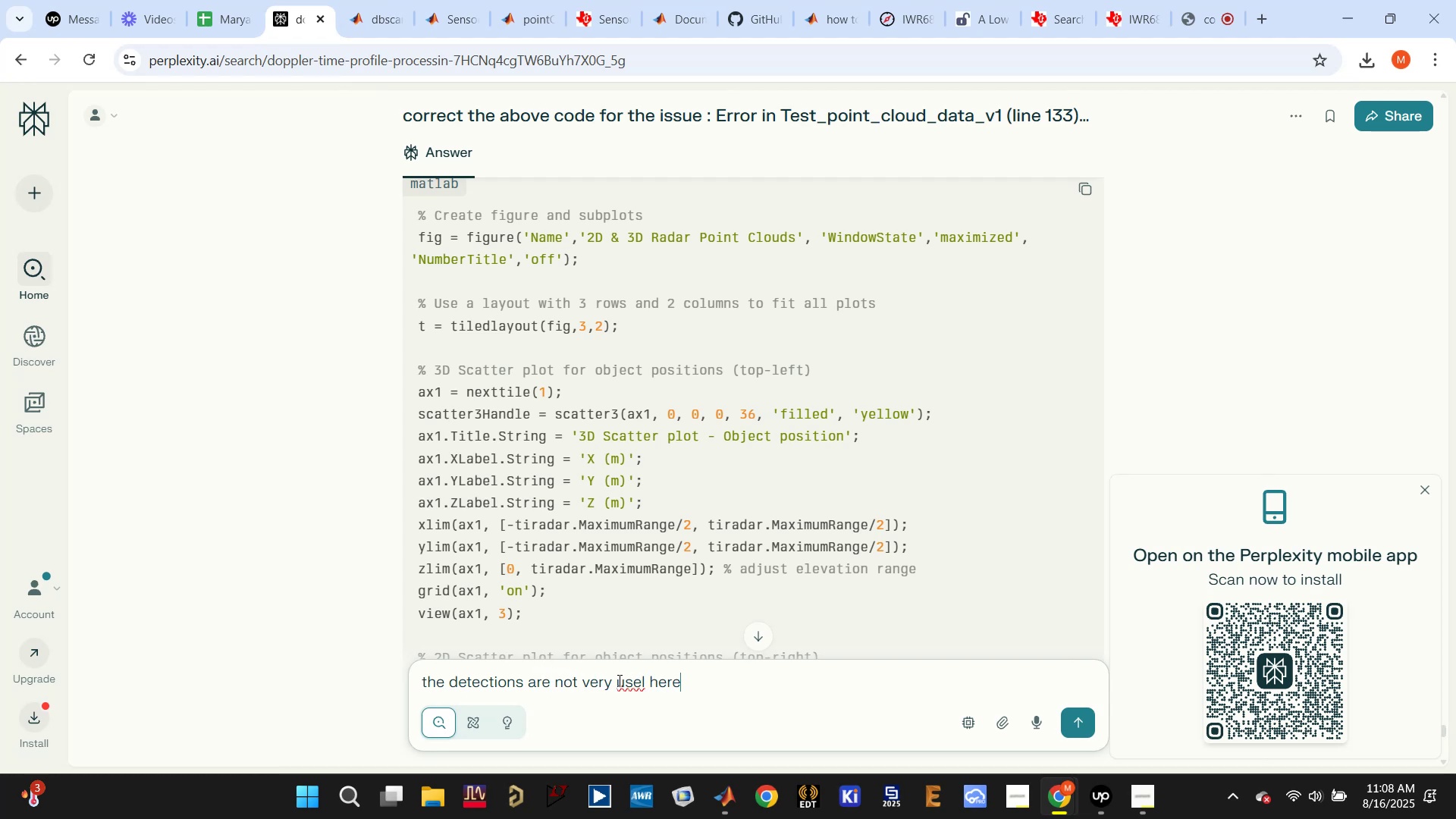 
key(Enter)
 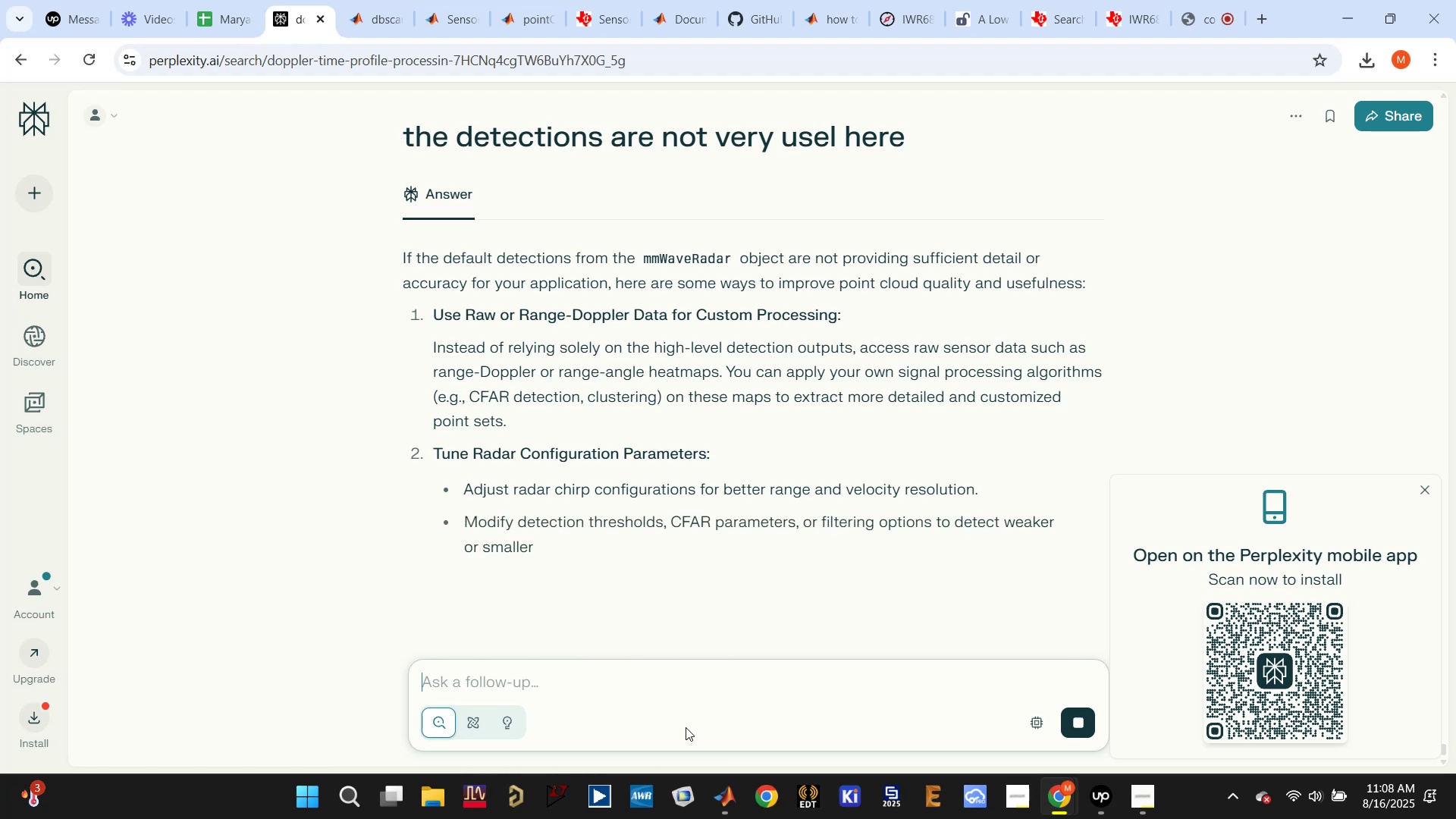 
wait(11.16)
 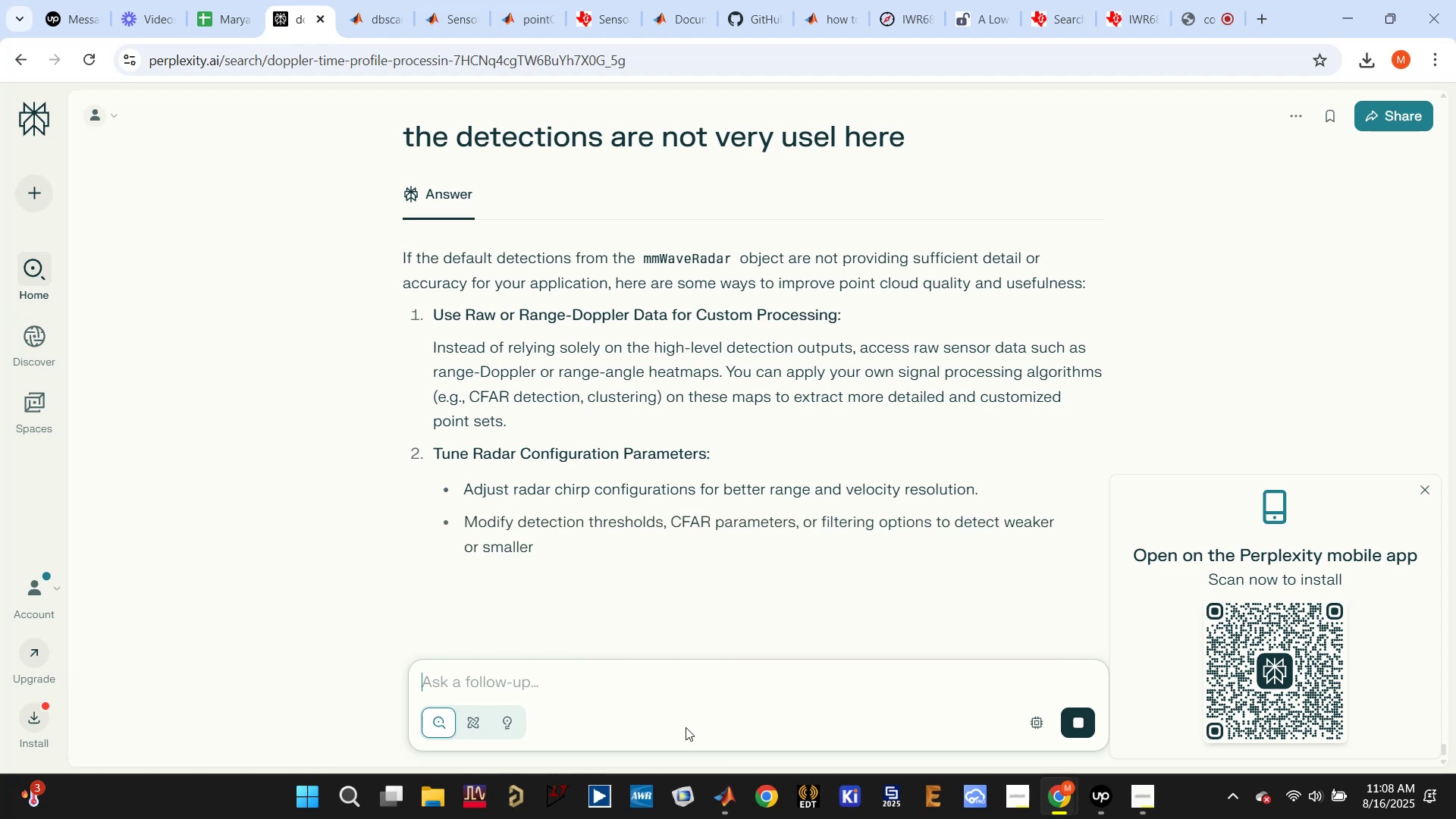 
left_click_drag(start_coordinate=[639, 348], to_coordinate=[887, 338])
 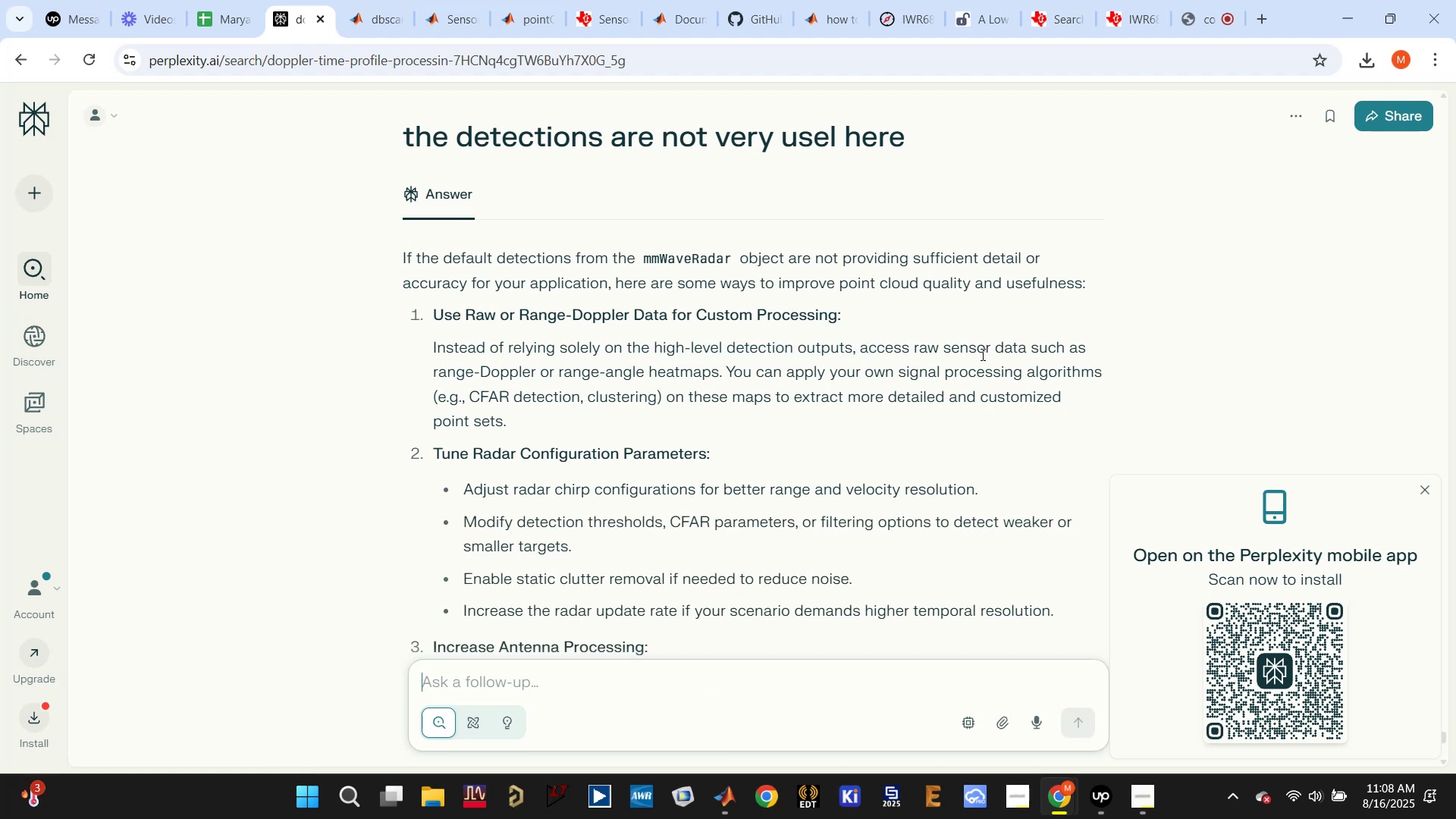 
wait(8.65)
 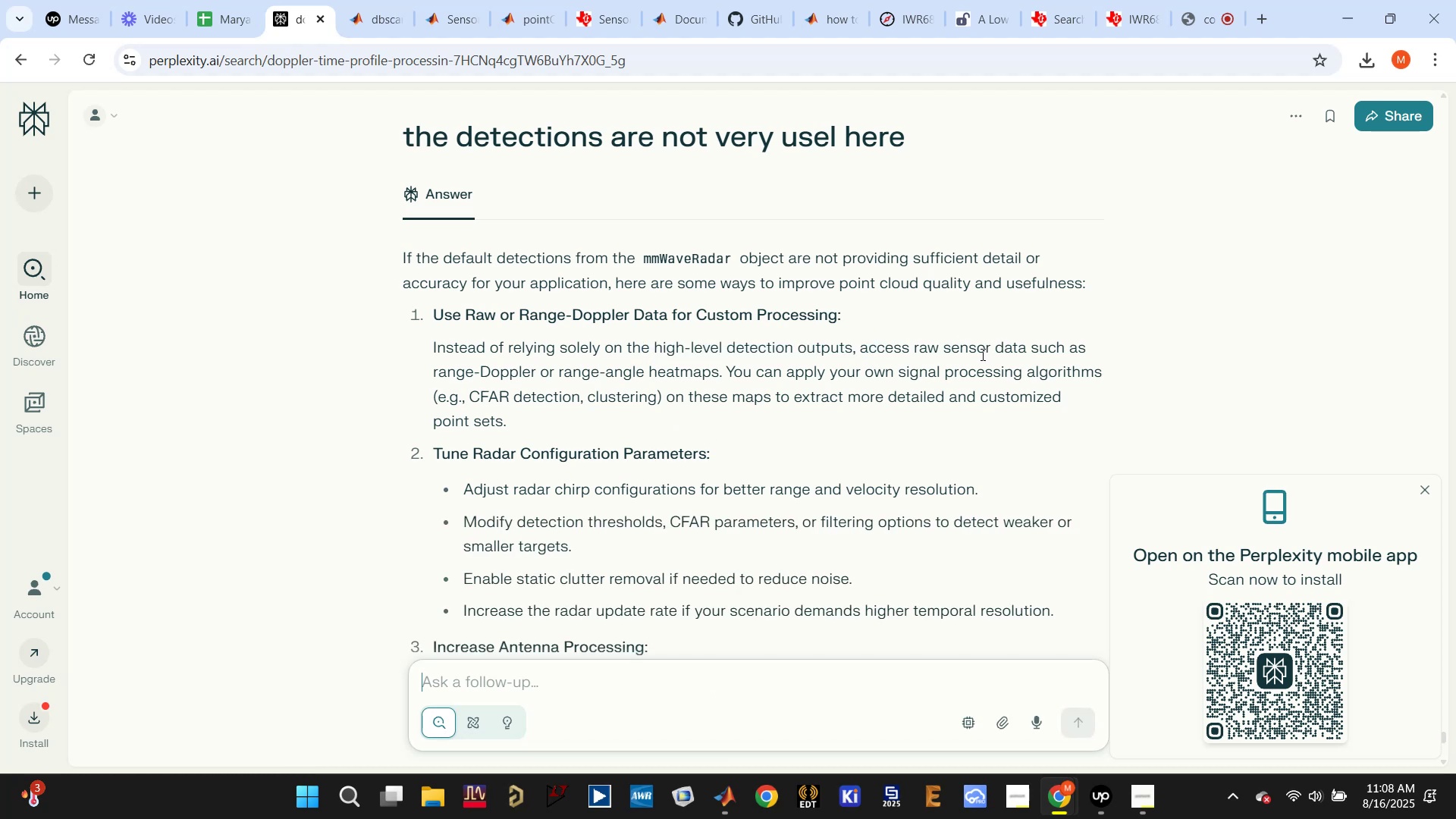 
scroll: coordinate [958, 361], scroll_direction: down, amount: 2.0
 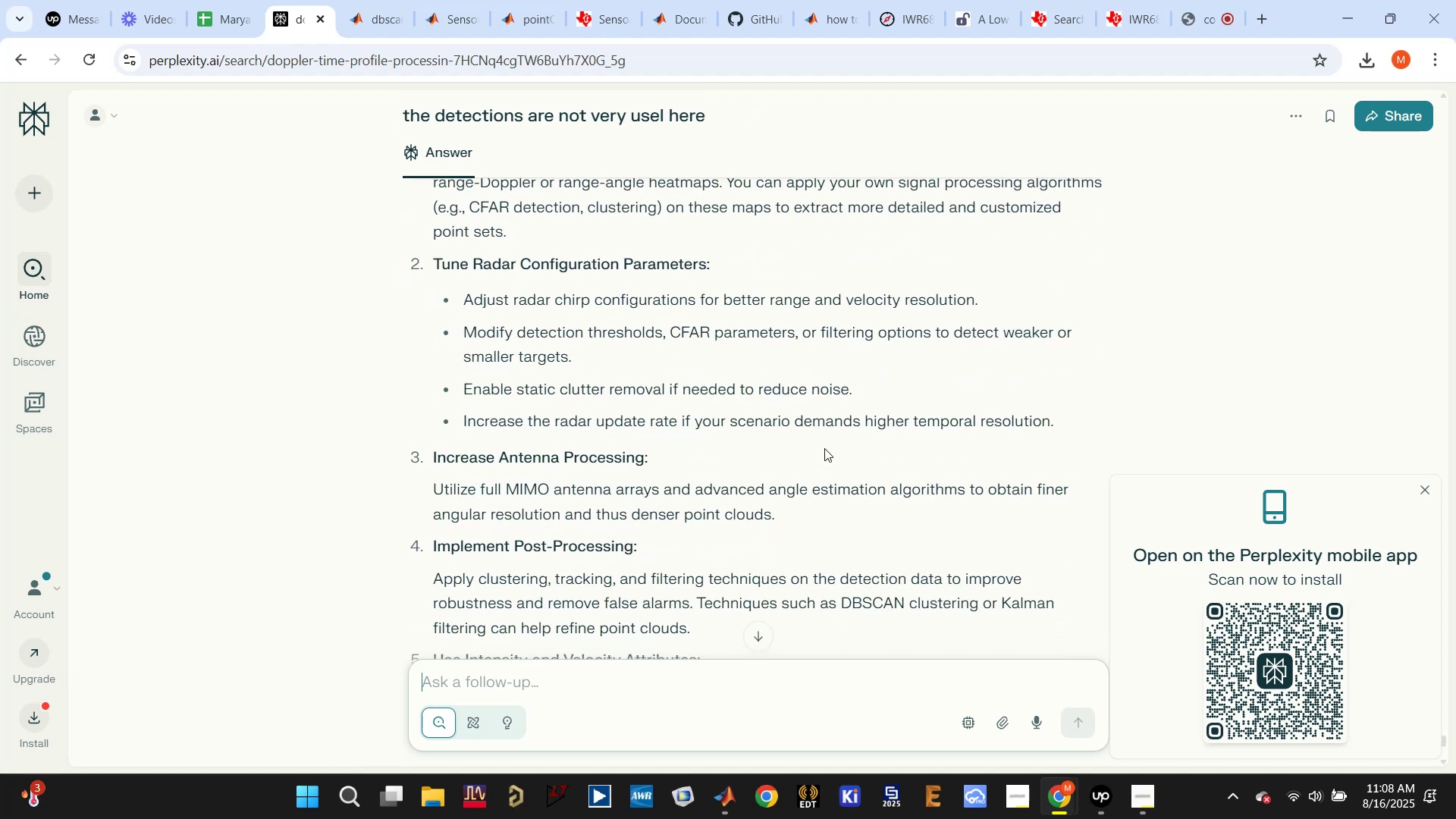 
wait(5.77)
 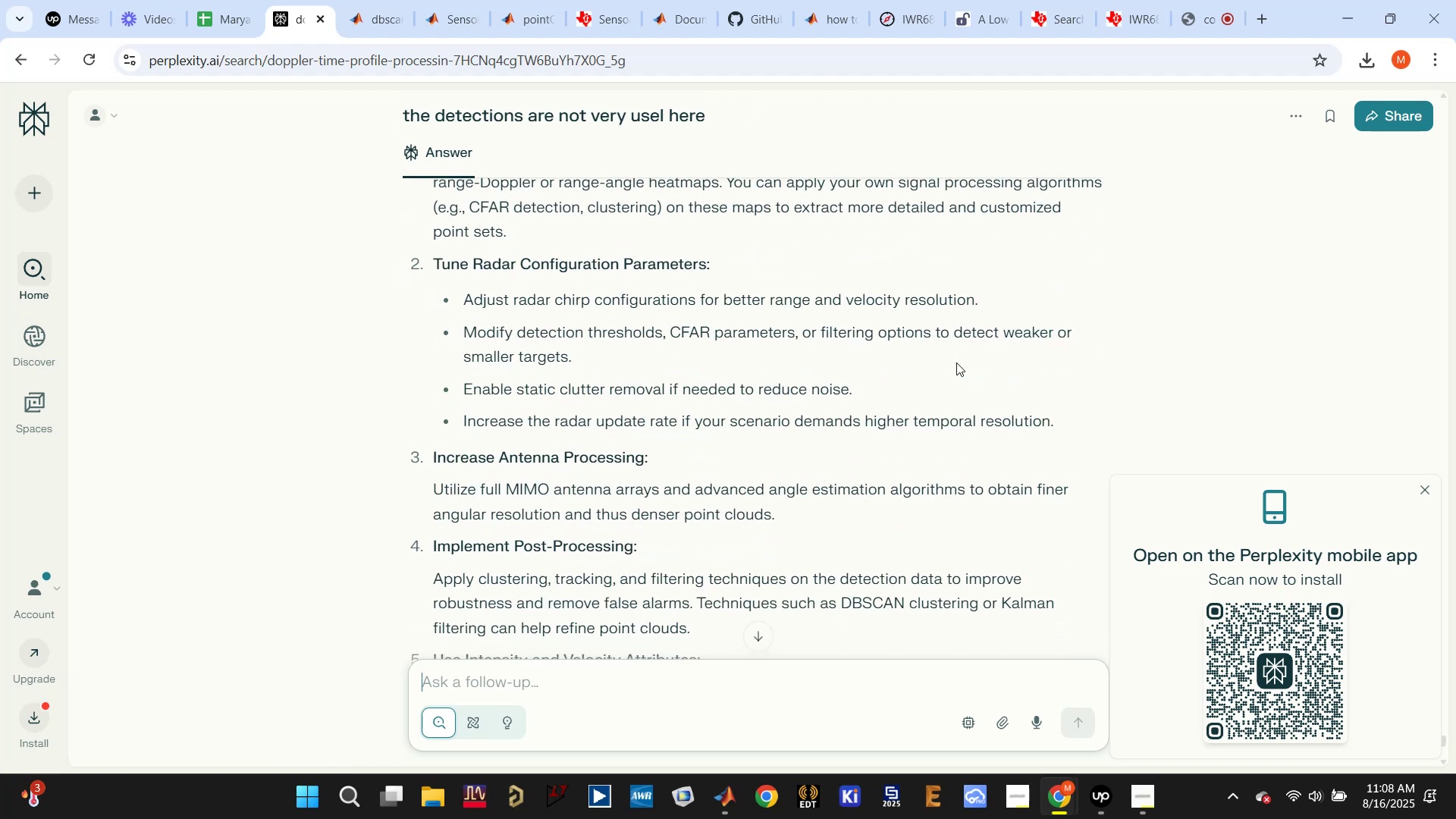 
left_click([540, 674])
 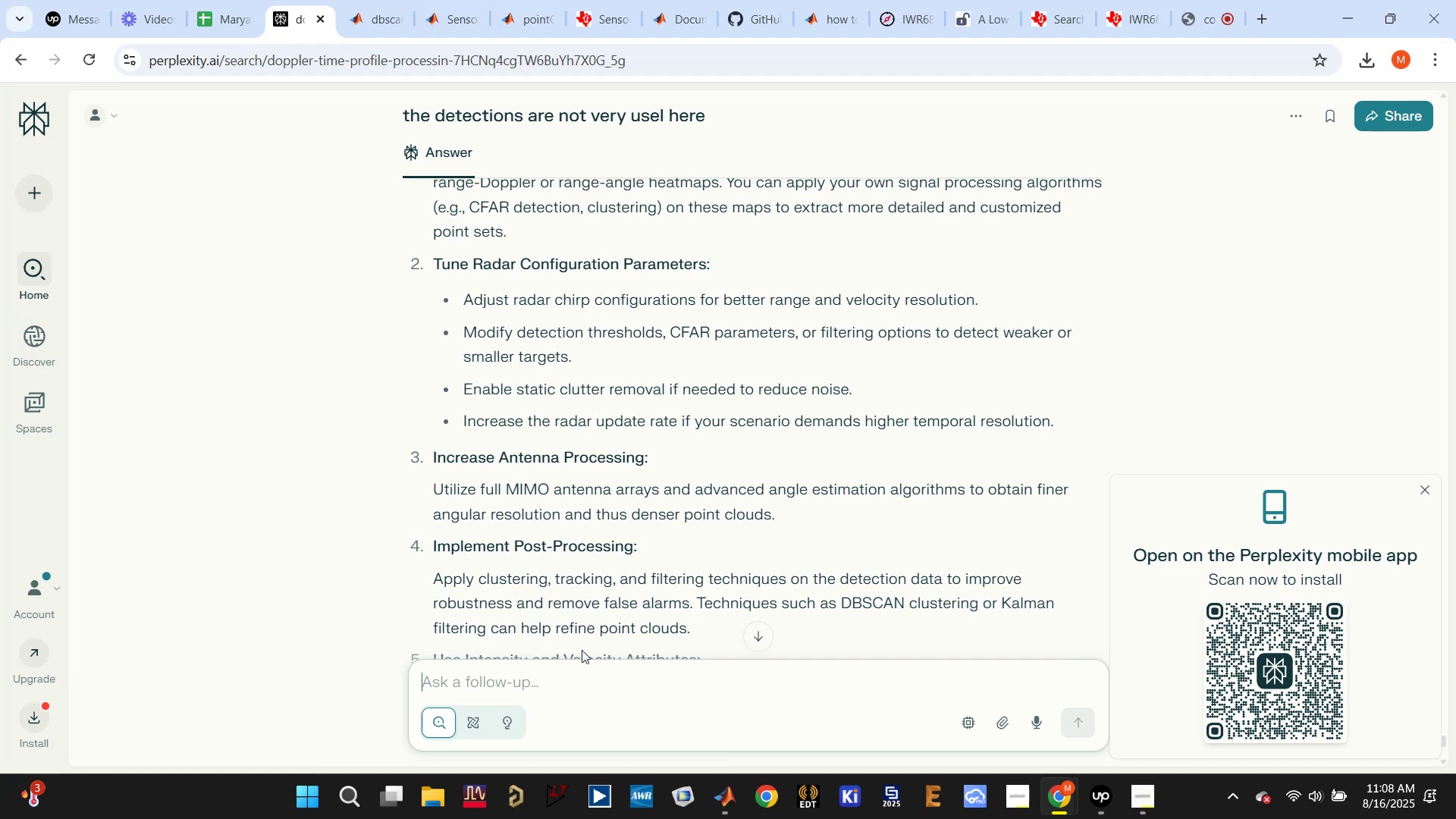 
scroll: coordinate [765, 511], scroll_direction: up, amount: 2.0
 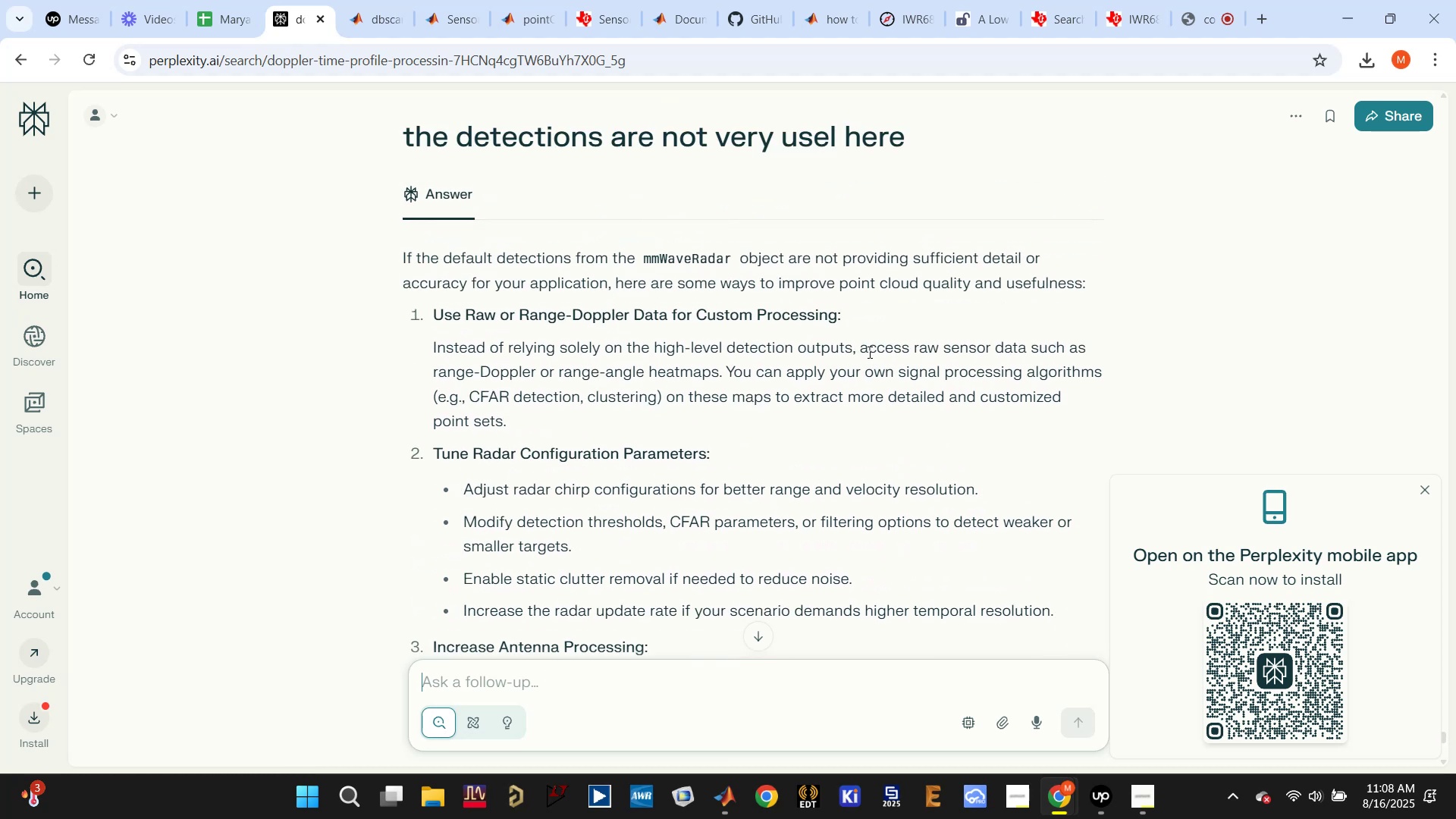 
left_click_drag(start_coordinate=[862, 343], to_coordinate=[719, 375])
 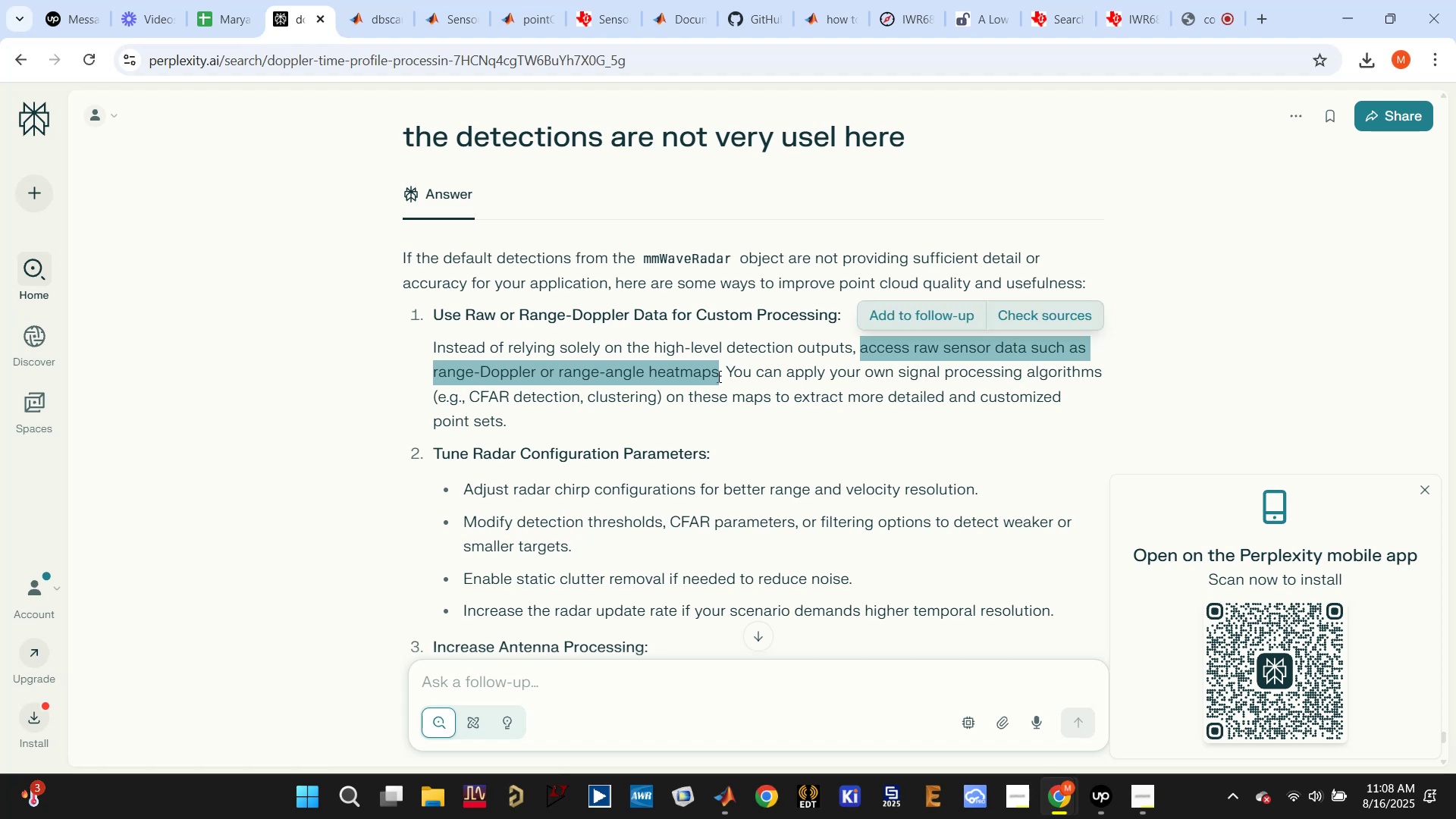 
key(Shift+C)
 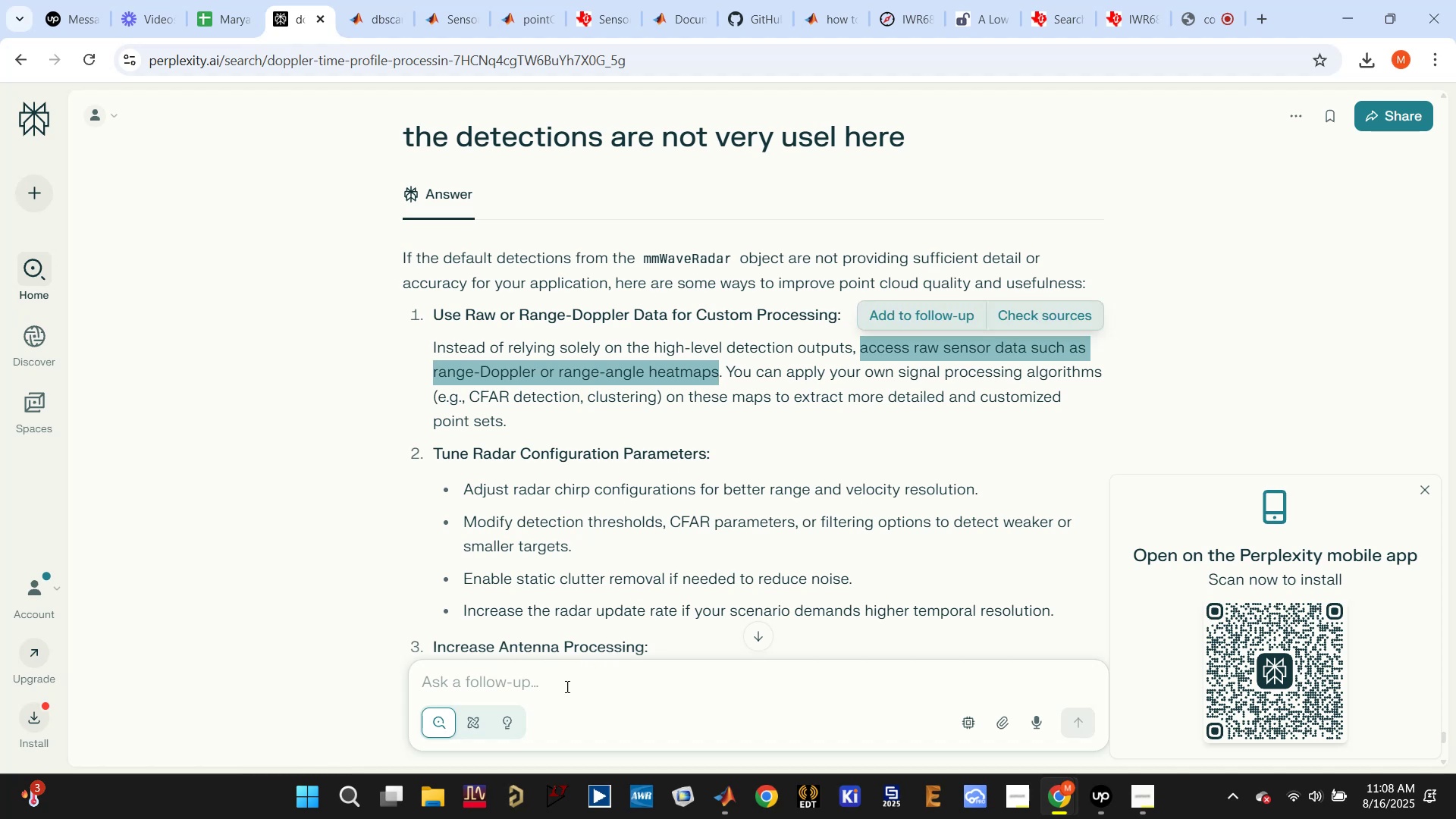 
left_click([566, 686])
 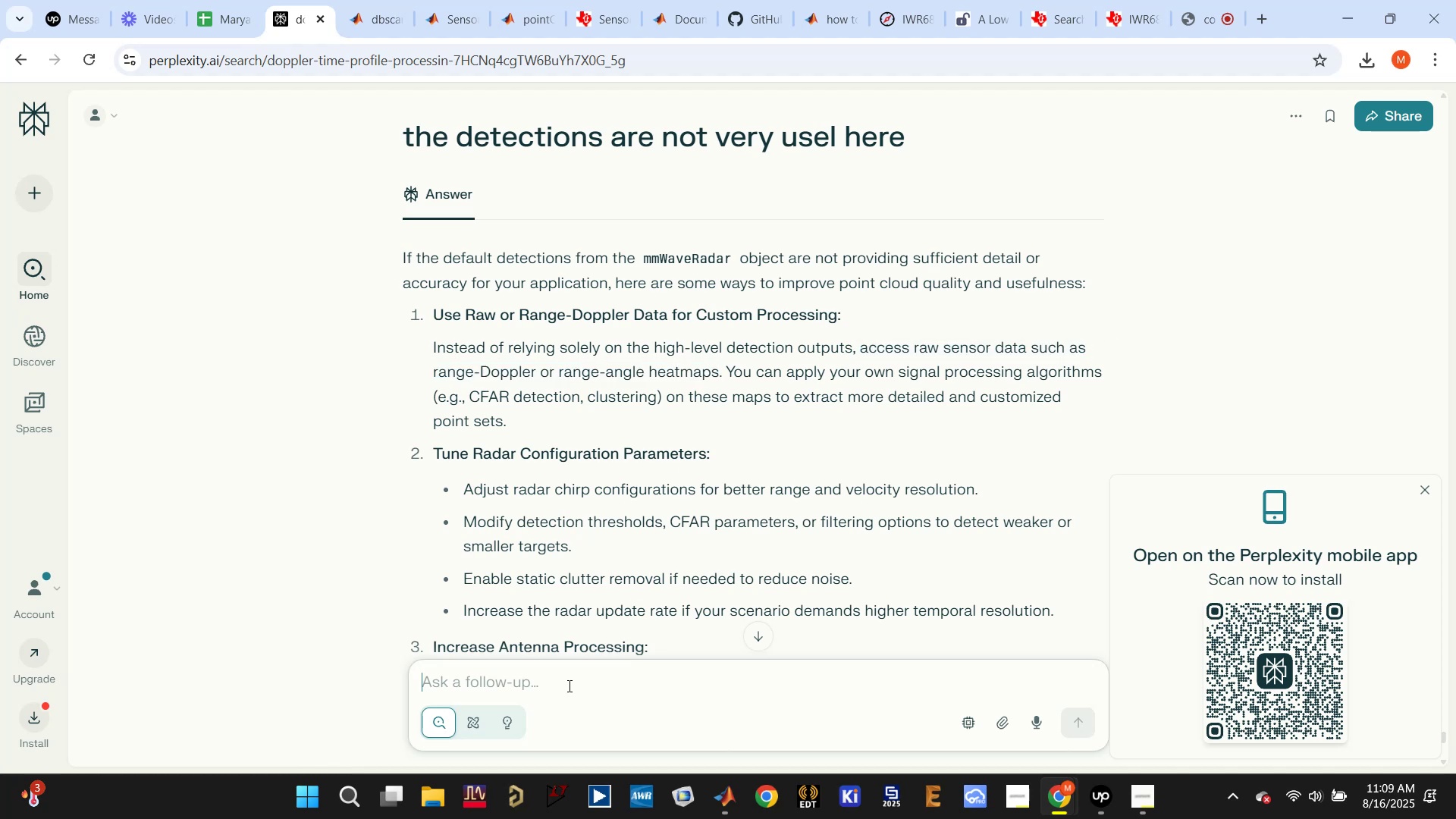 
key(Shift+ShiftLeft)
 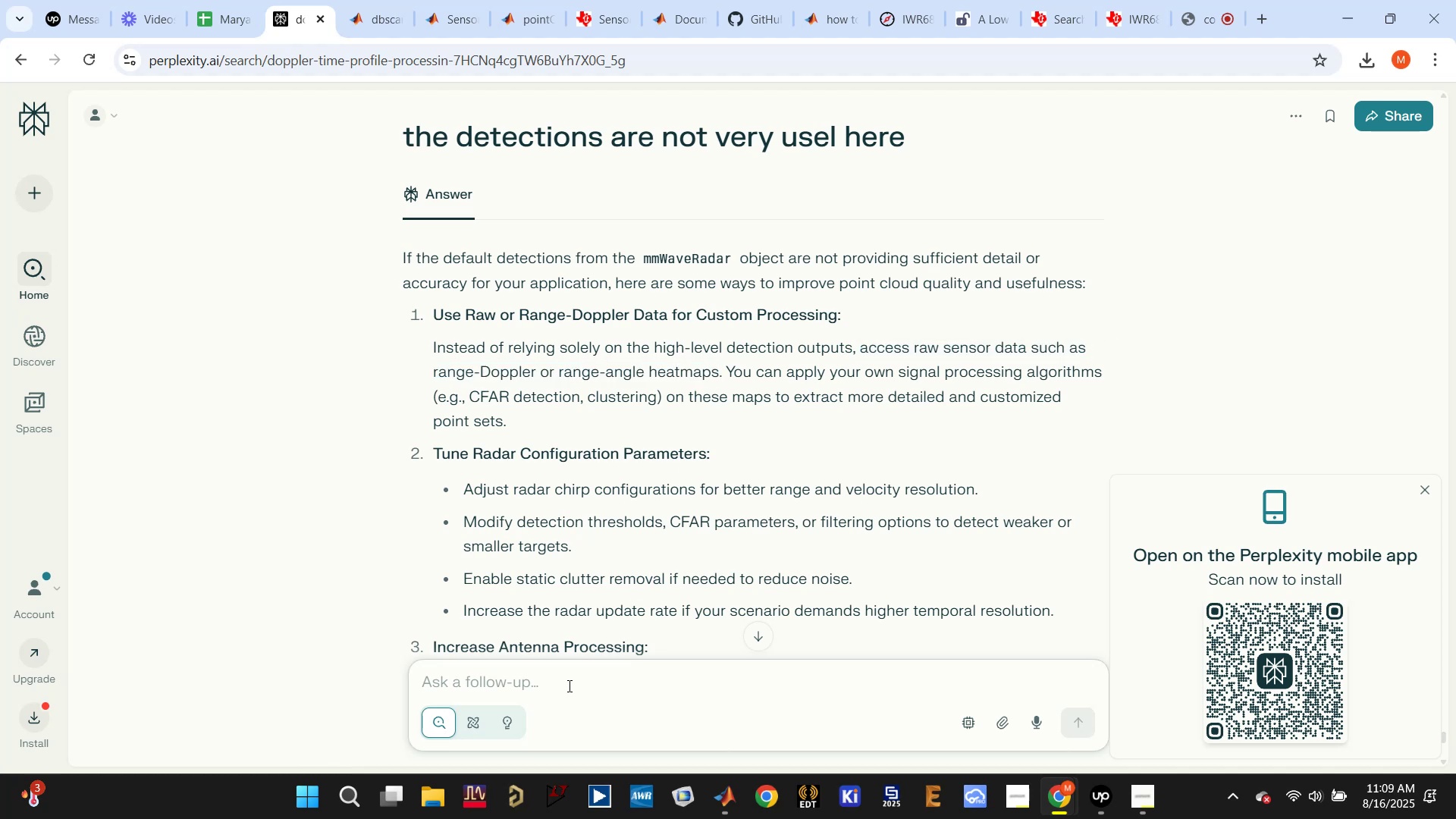 
key(Control+V)
 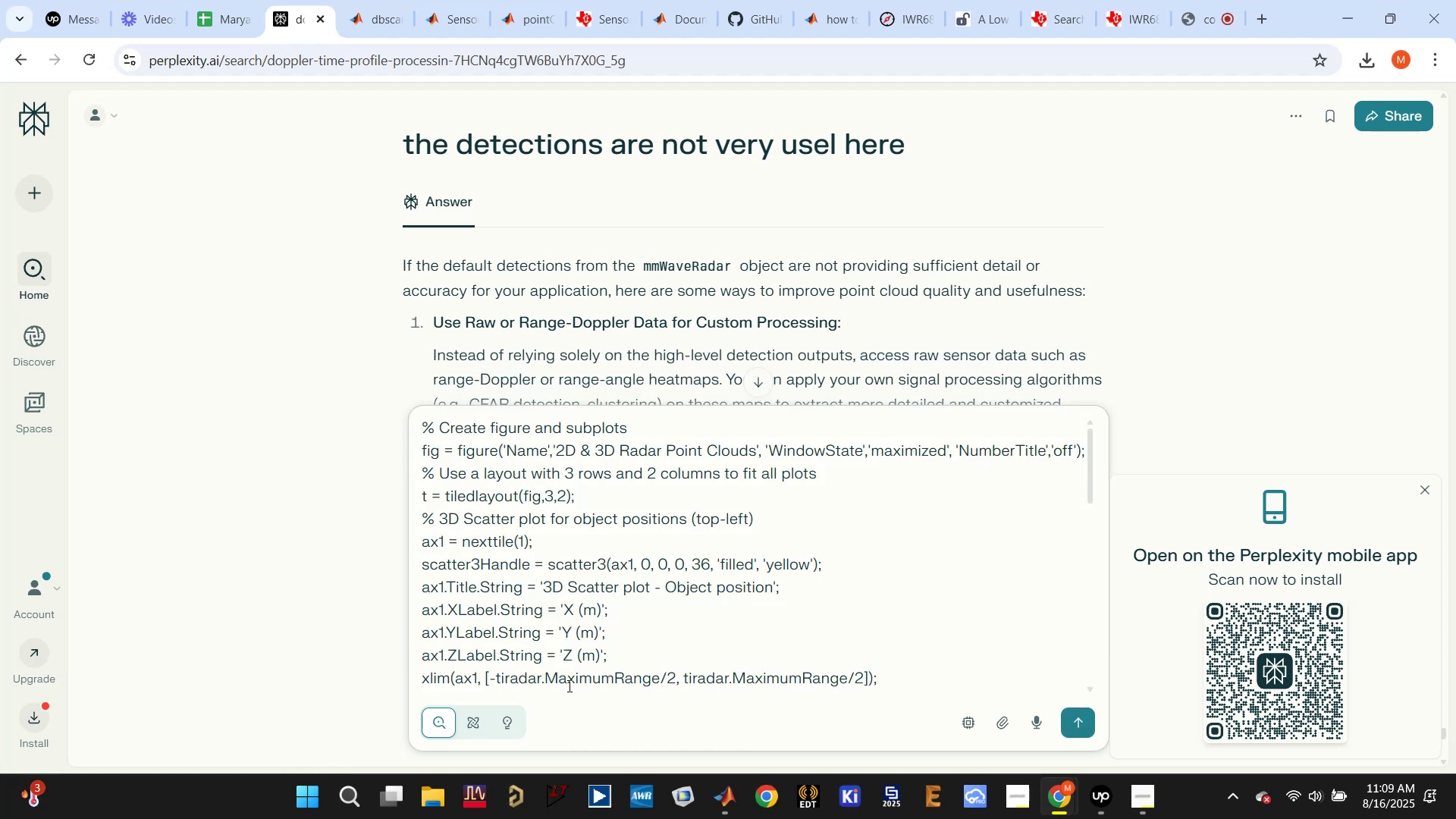 
key(Control+Z)
 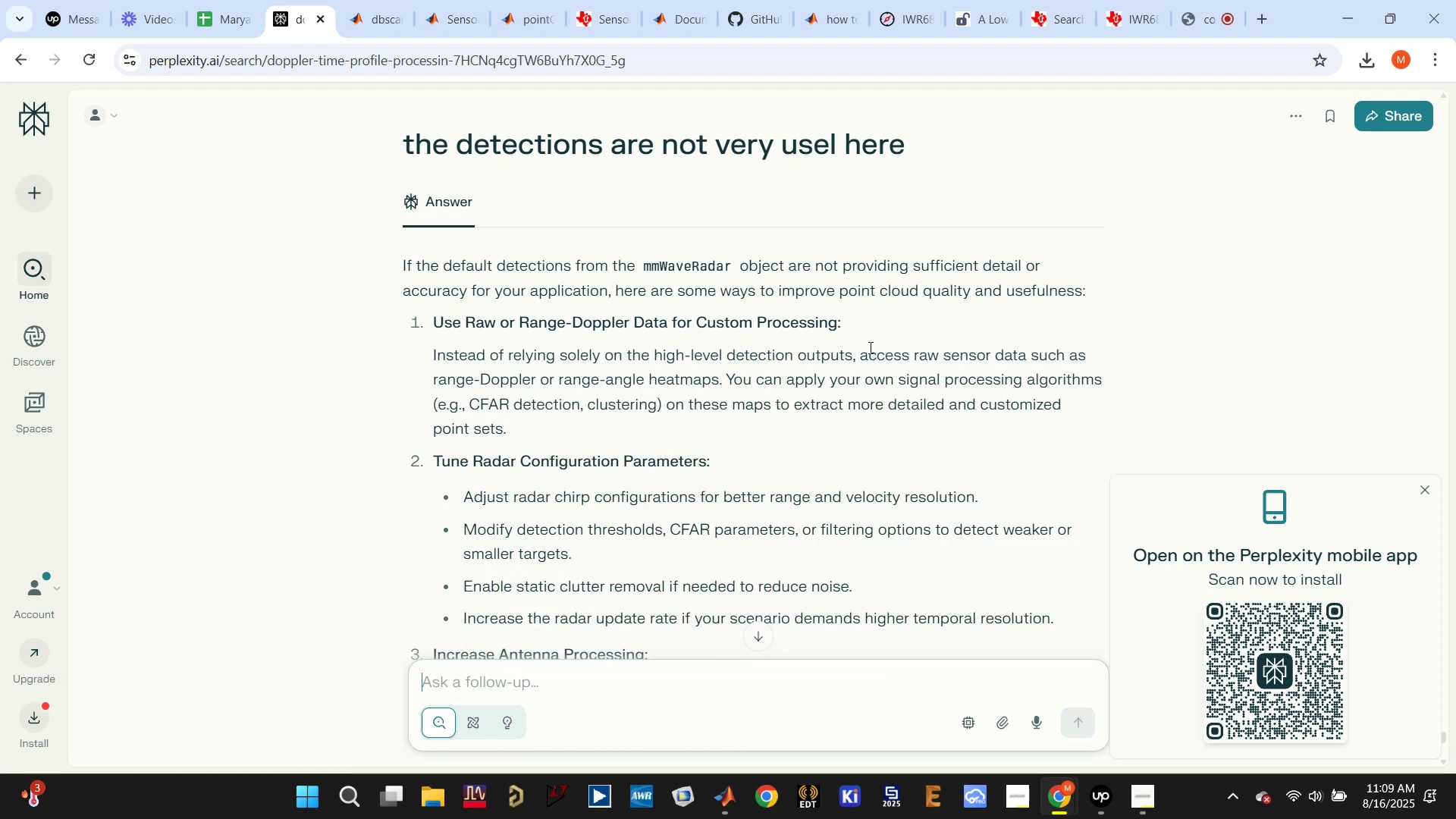 
left_click_drag(start_coordinate=[861, 355], to_coordinate=[718, 386])
 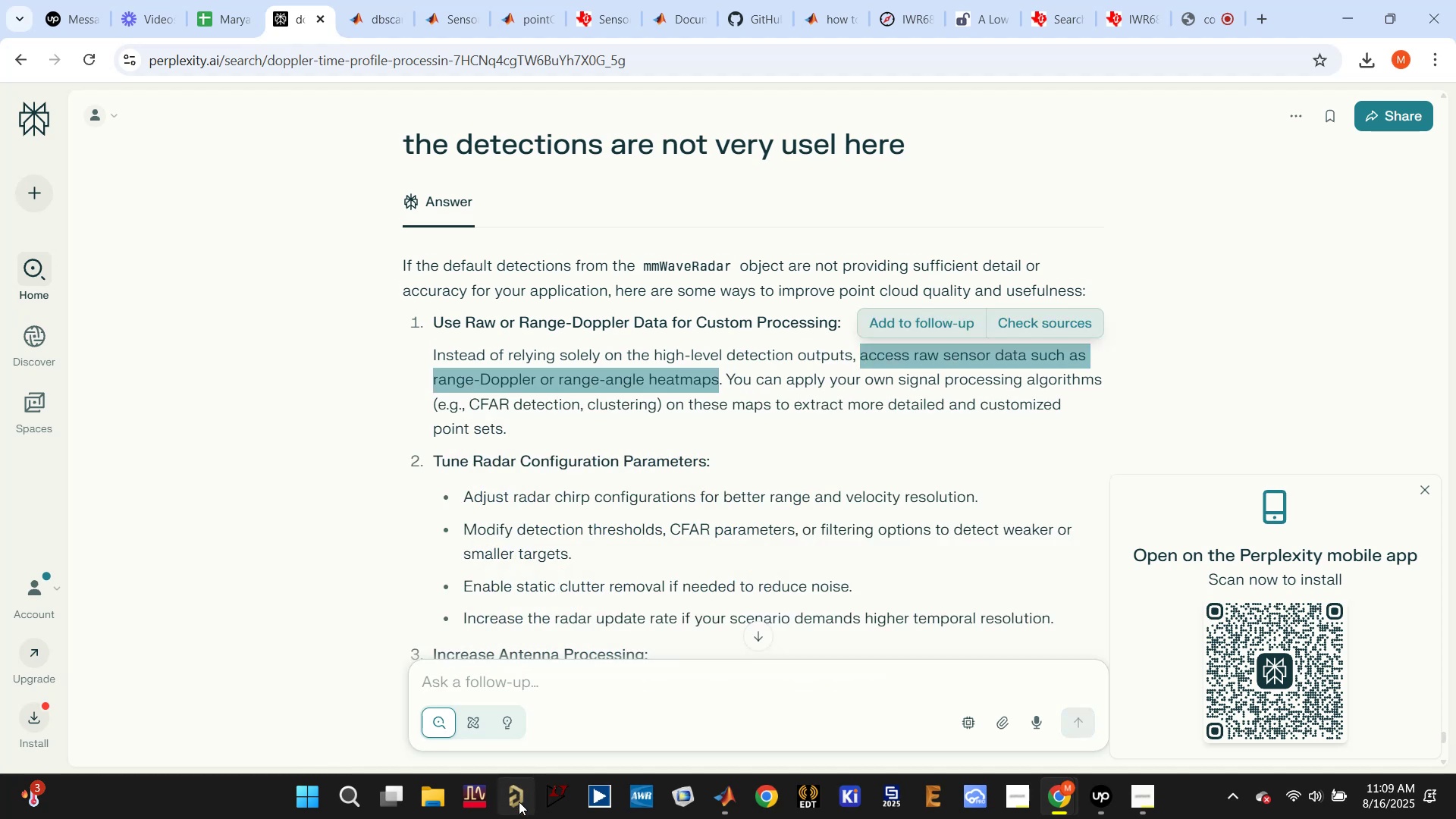 
key(Control+C)
 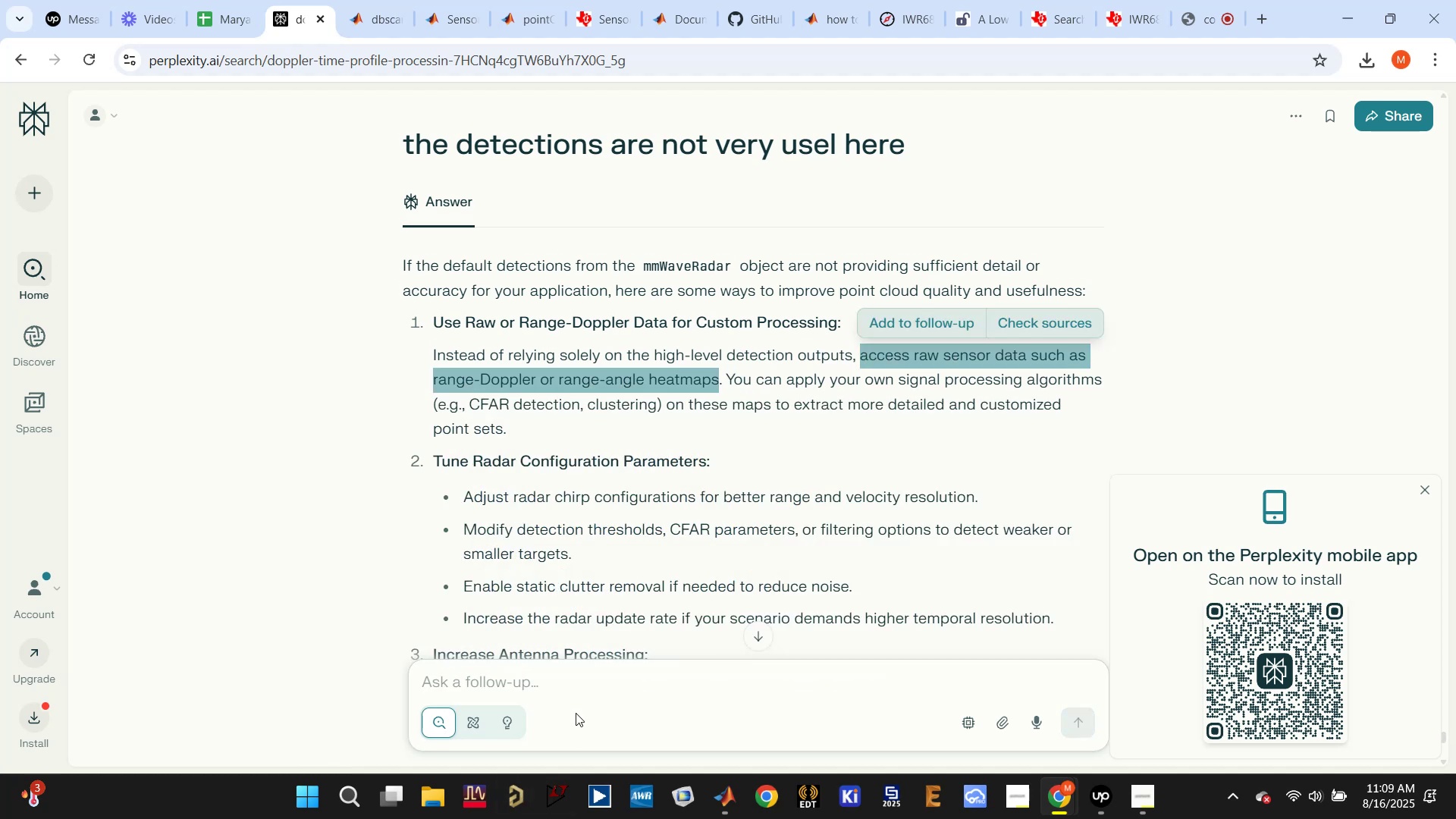 
left_click([591, 670])
 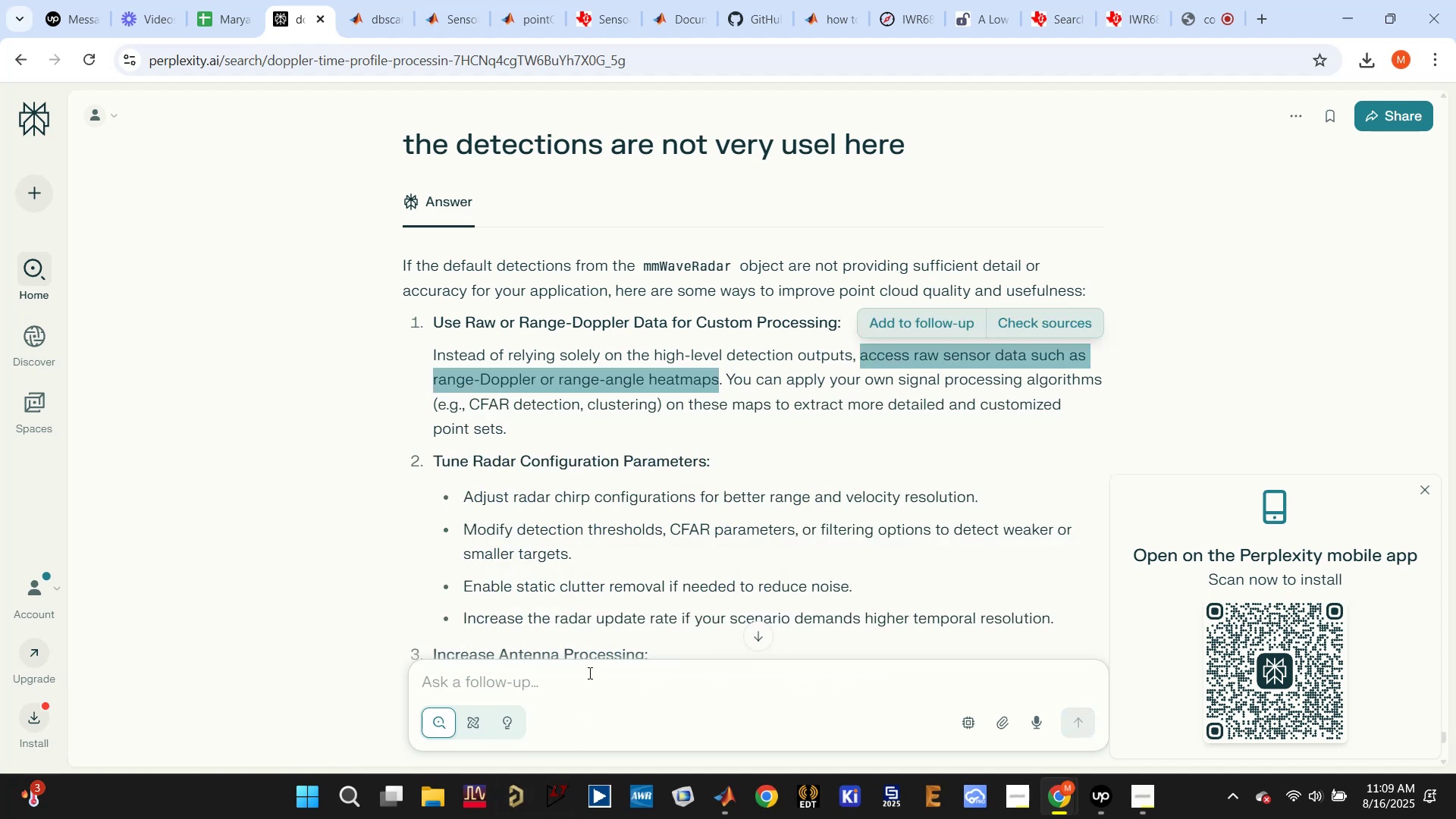 
key(Control+V)
 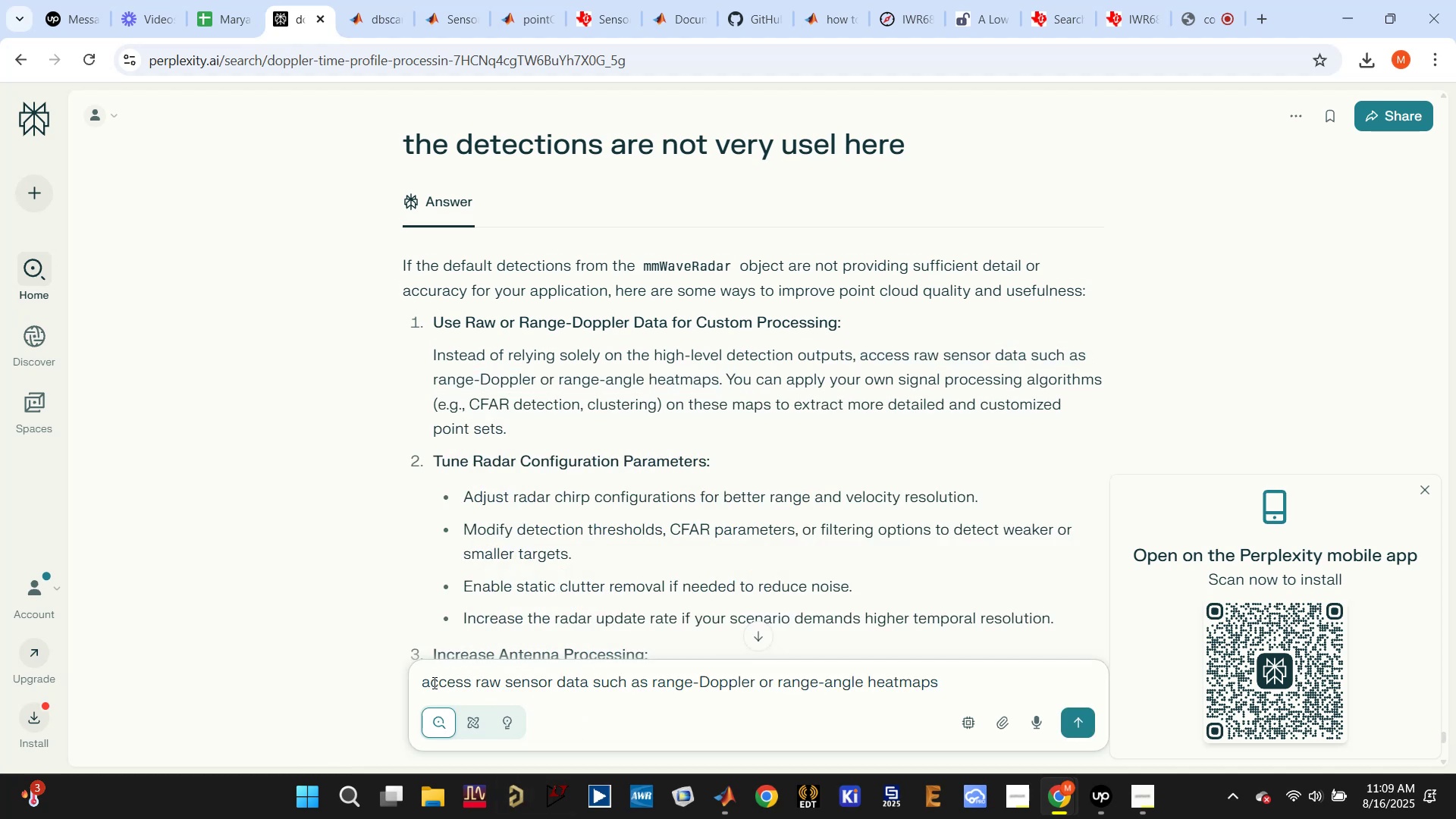 
left_click([422, 680])
 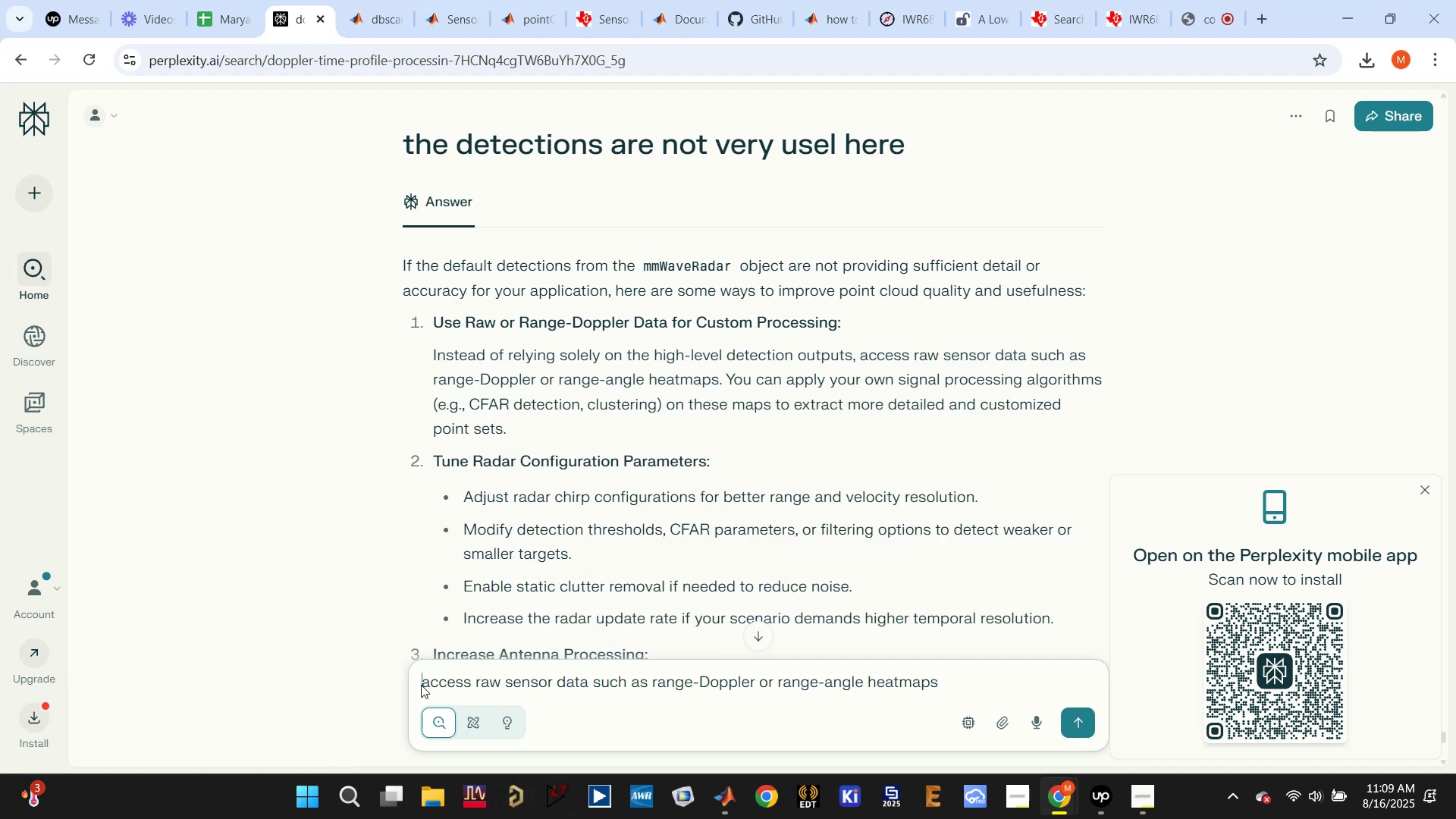 
type(I have )
 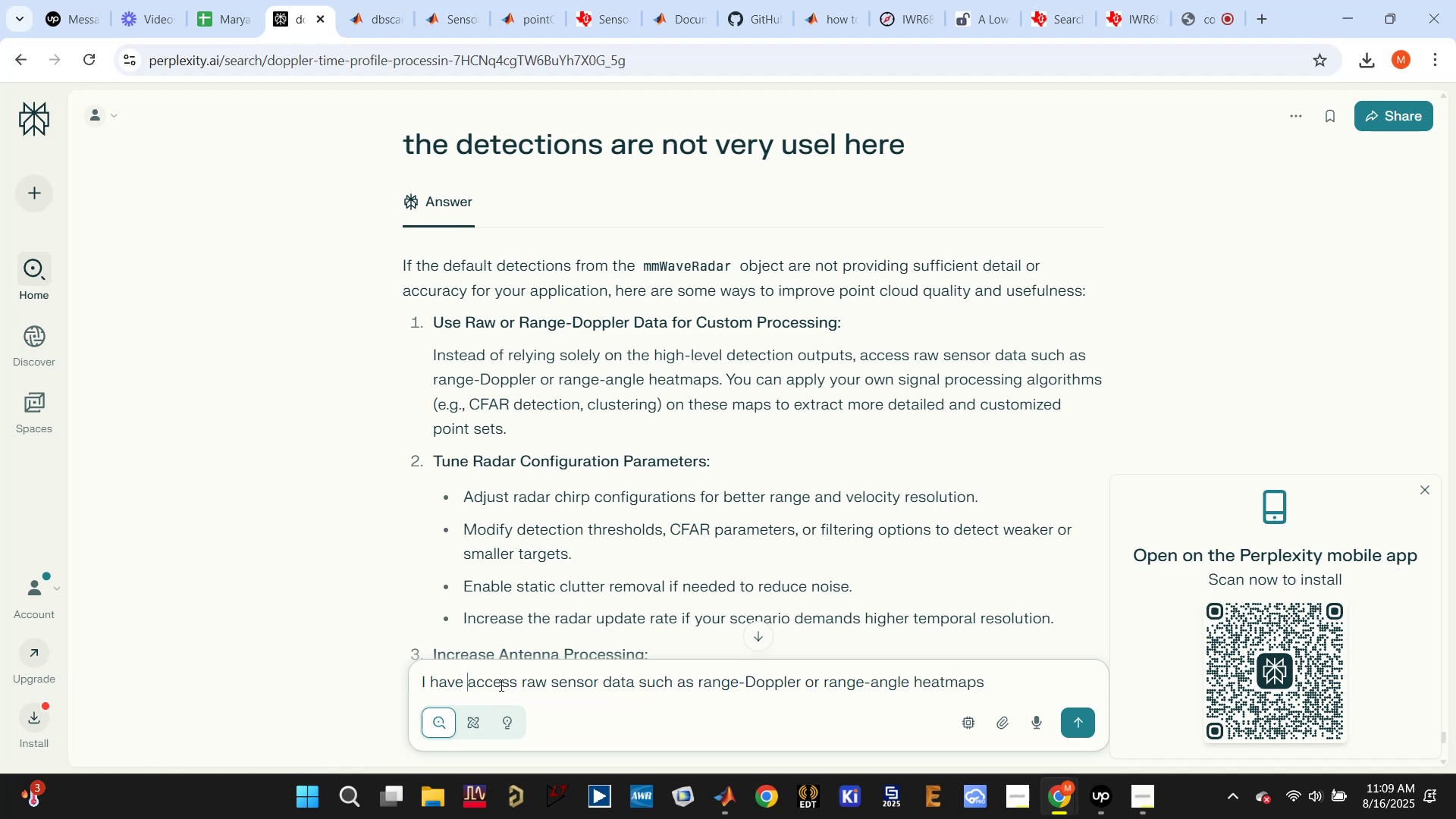 
left_click([516, 680])
 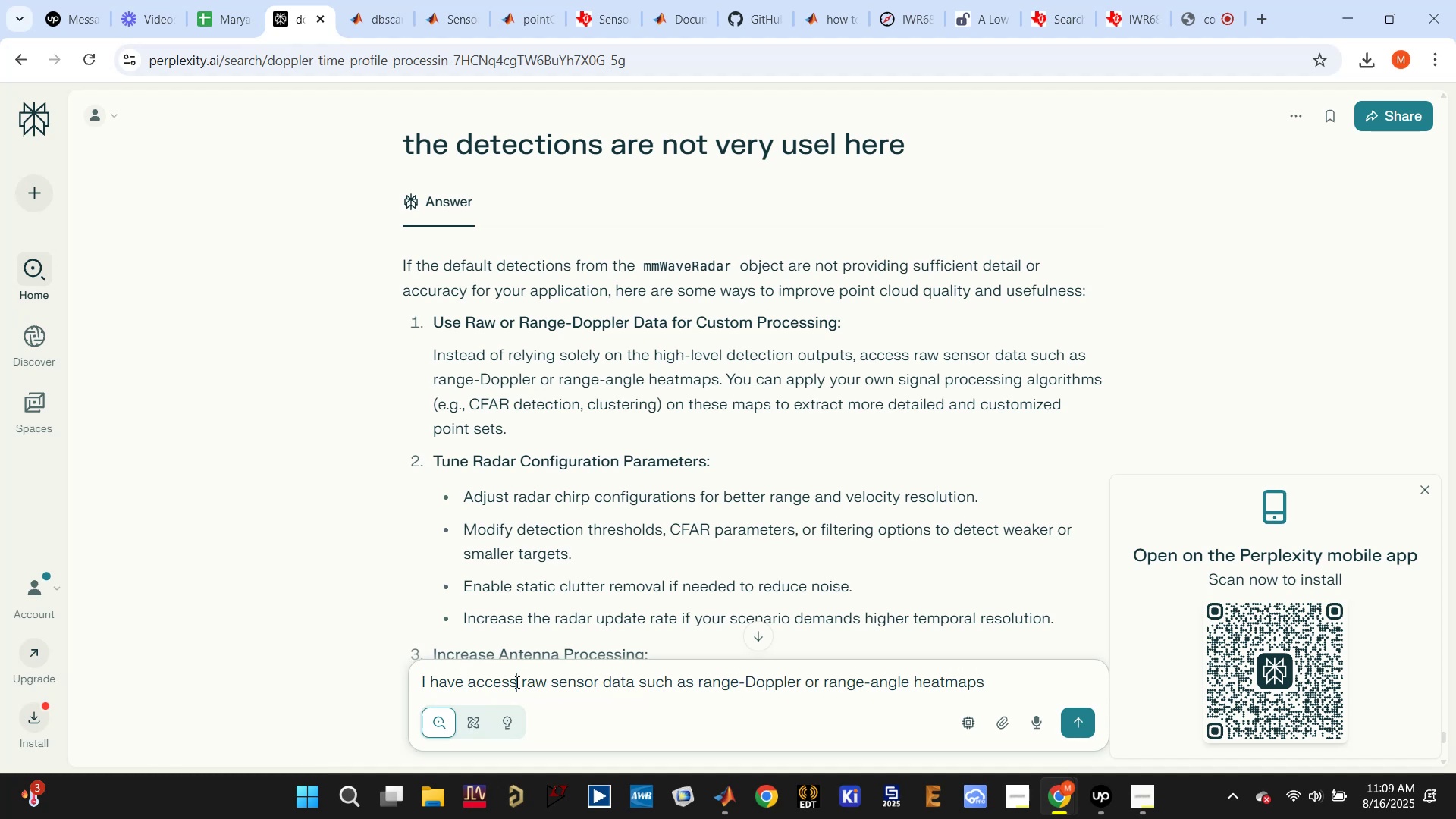 
type(ed)
 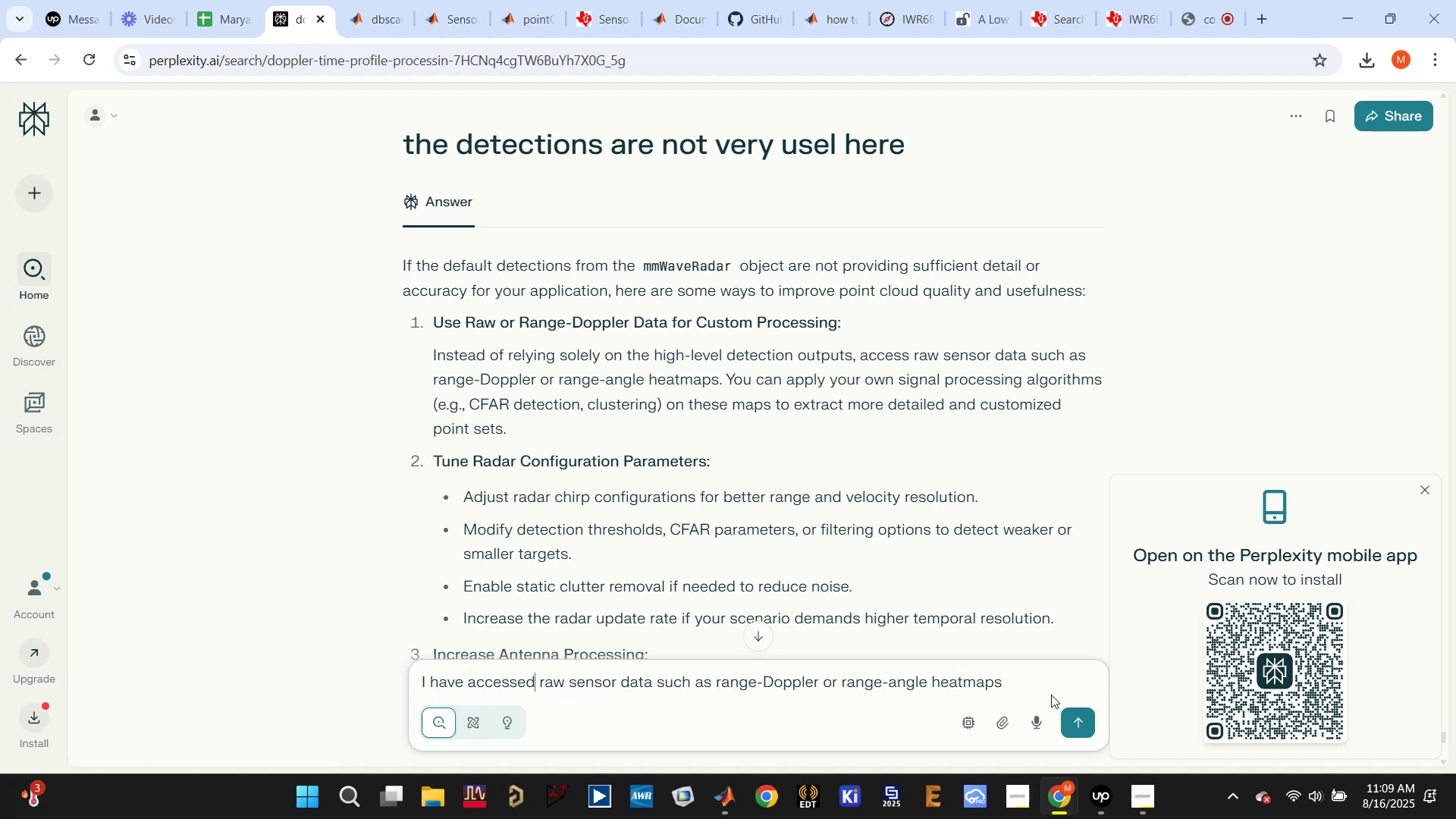 
left_click([1075, 717])
 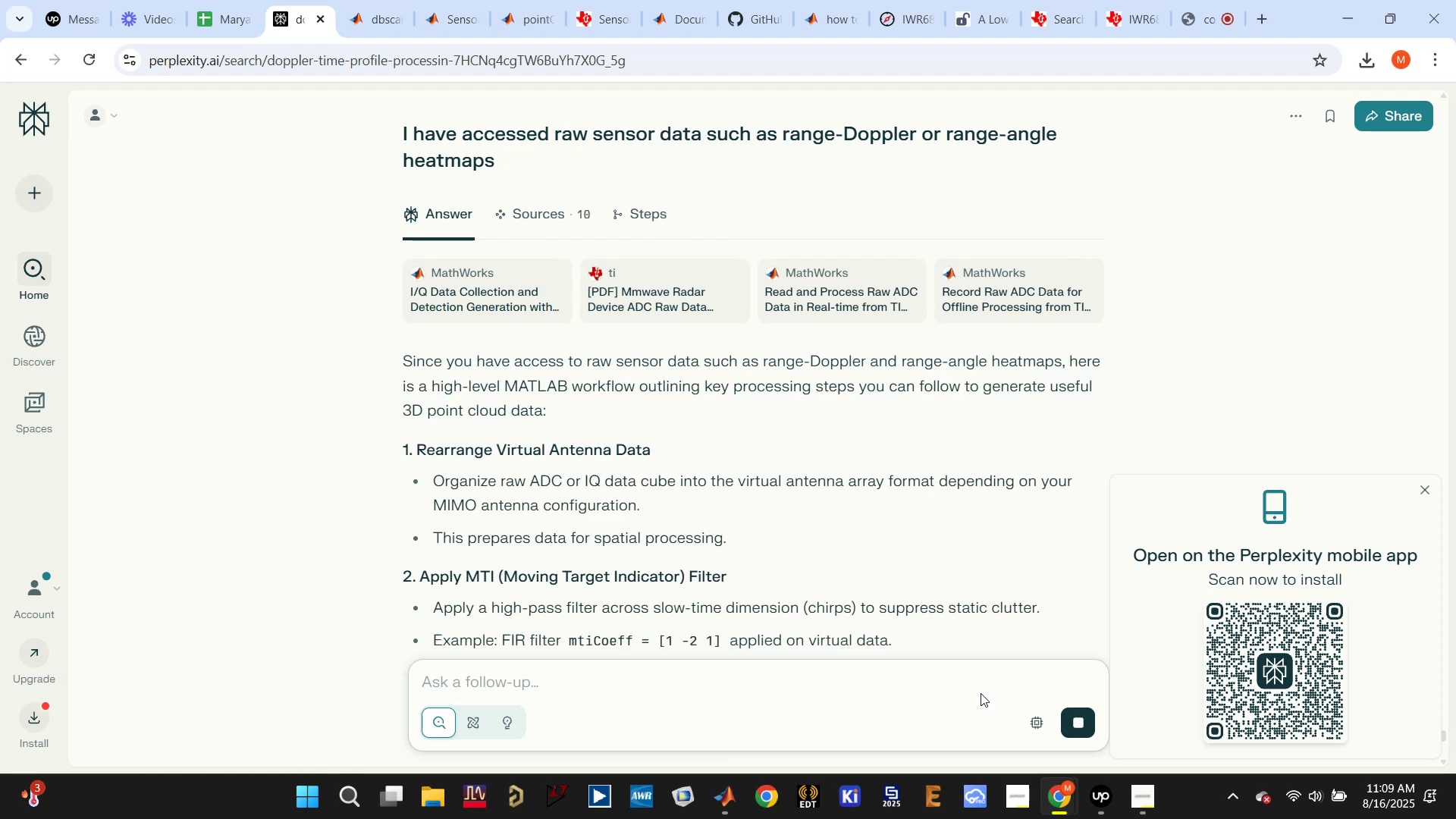 
wait(16.9)
 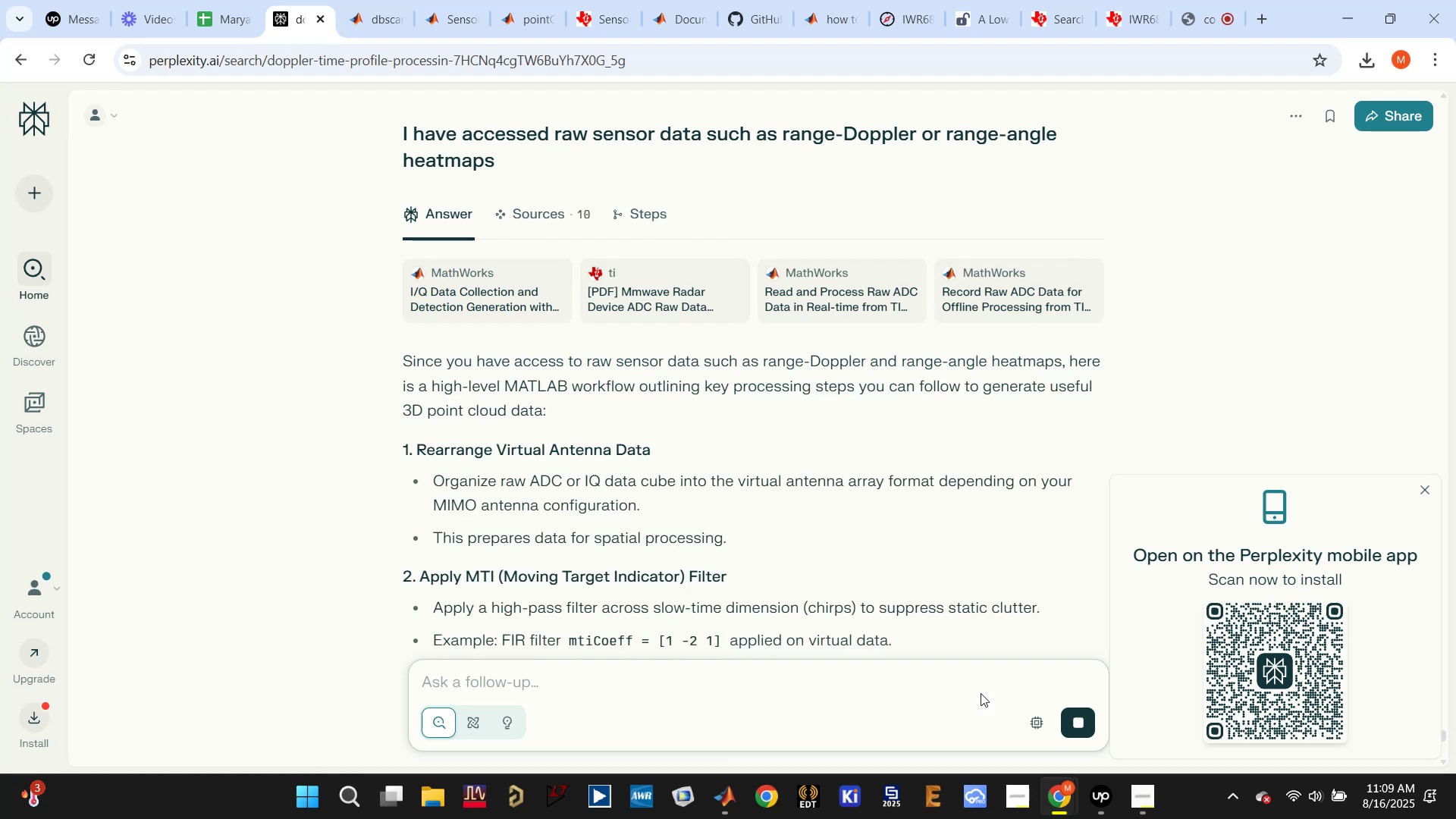 
scroll: coordinate [904, 445], scroll_direction: down, amount: 1.0
 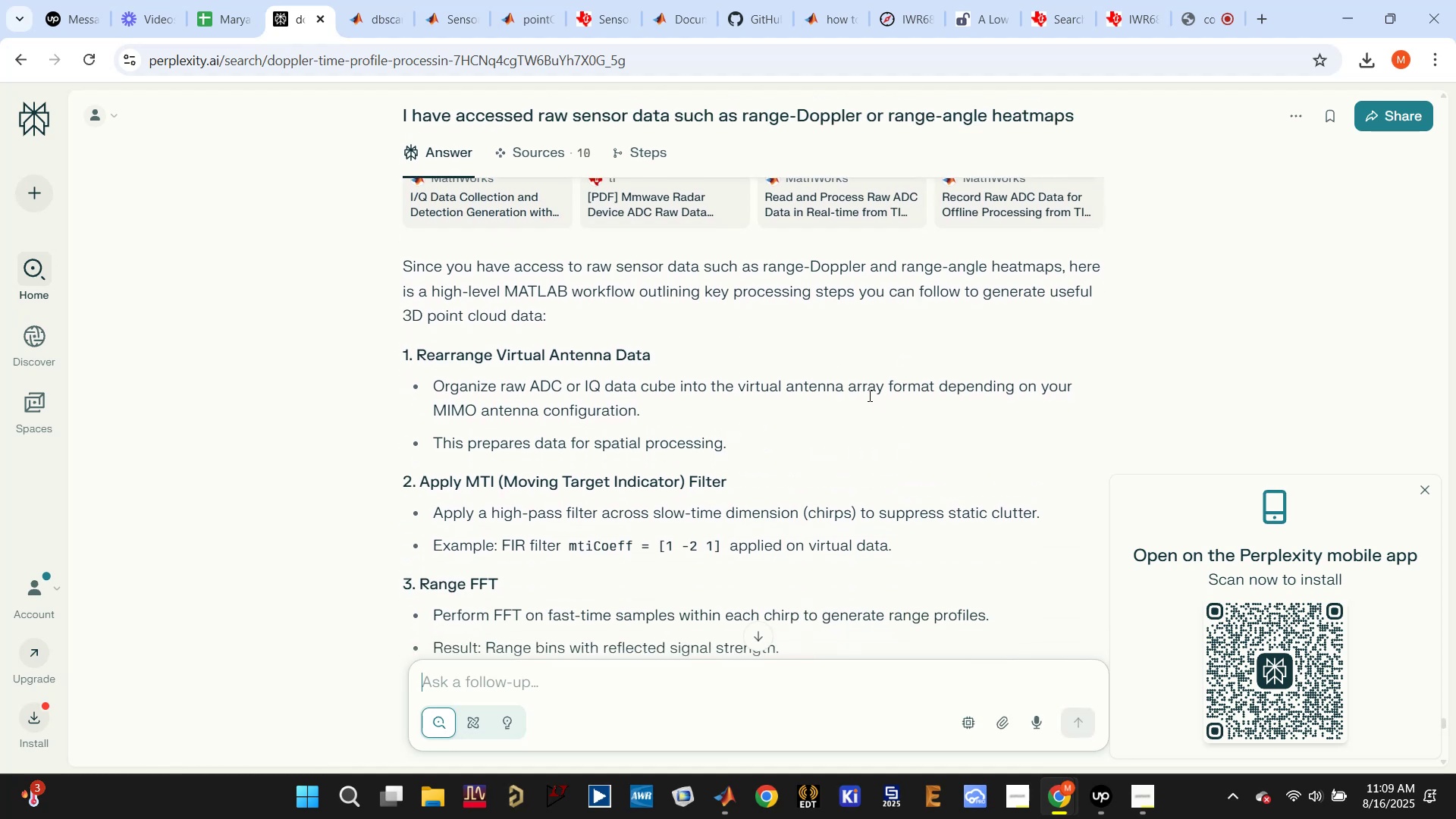 
wait(12.33)
 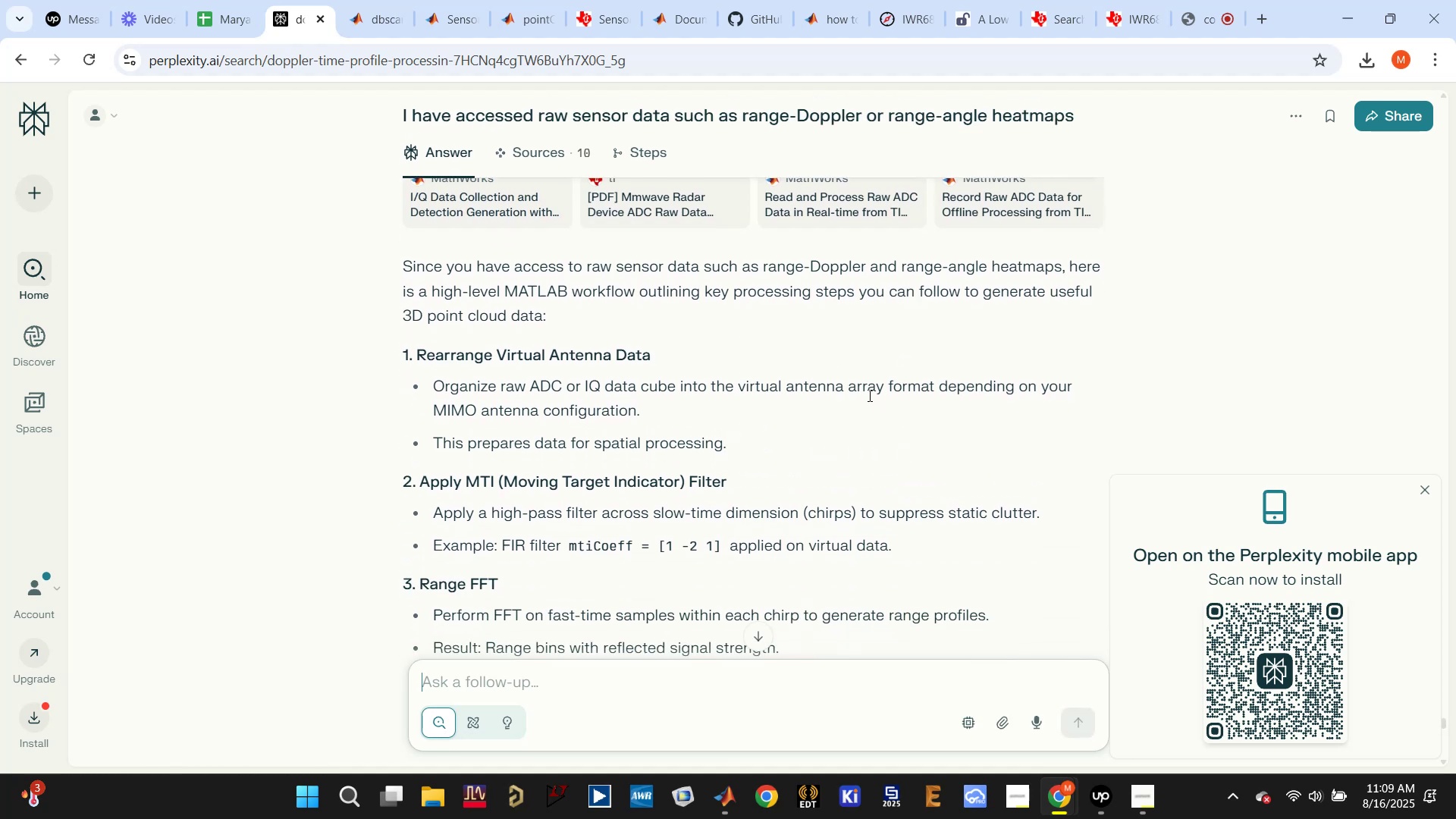 
scroll: coordinate [863, 398], scroll_direction: down, amount: 2.0
 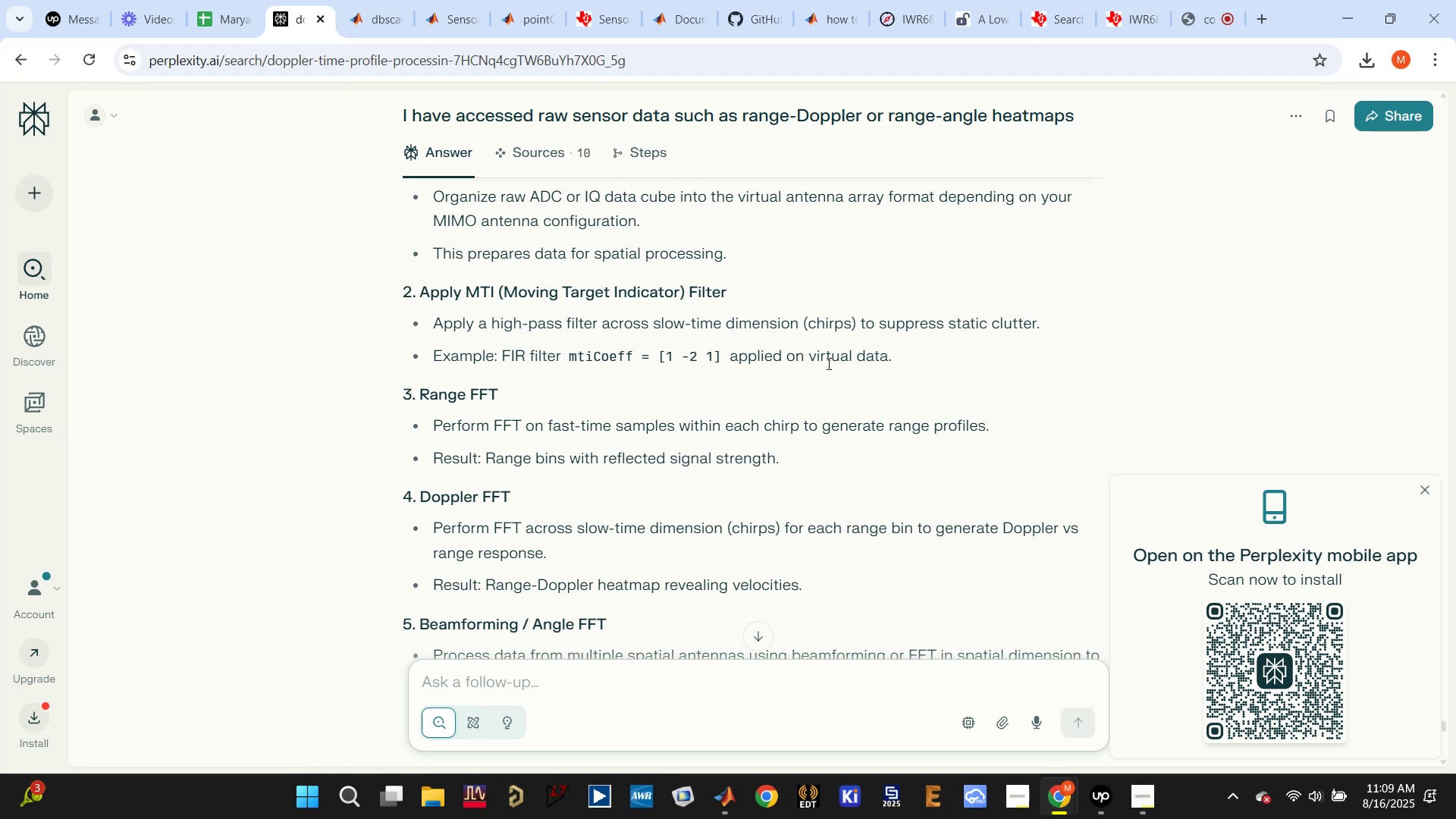 
wait(11.75)
 